 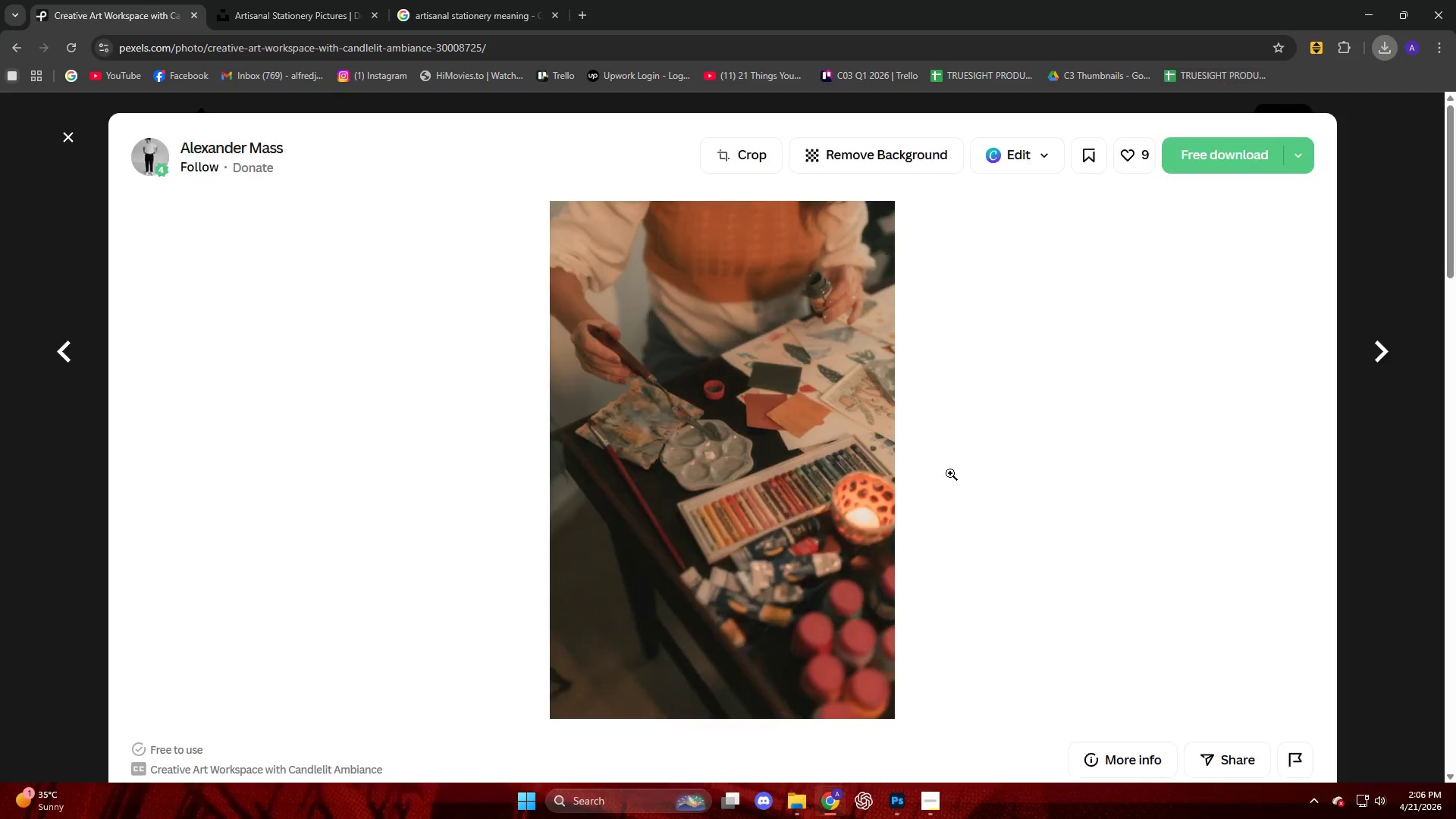 
scroll: coordinate [698, 546], scroll_direction: down, amount: 20.0
 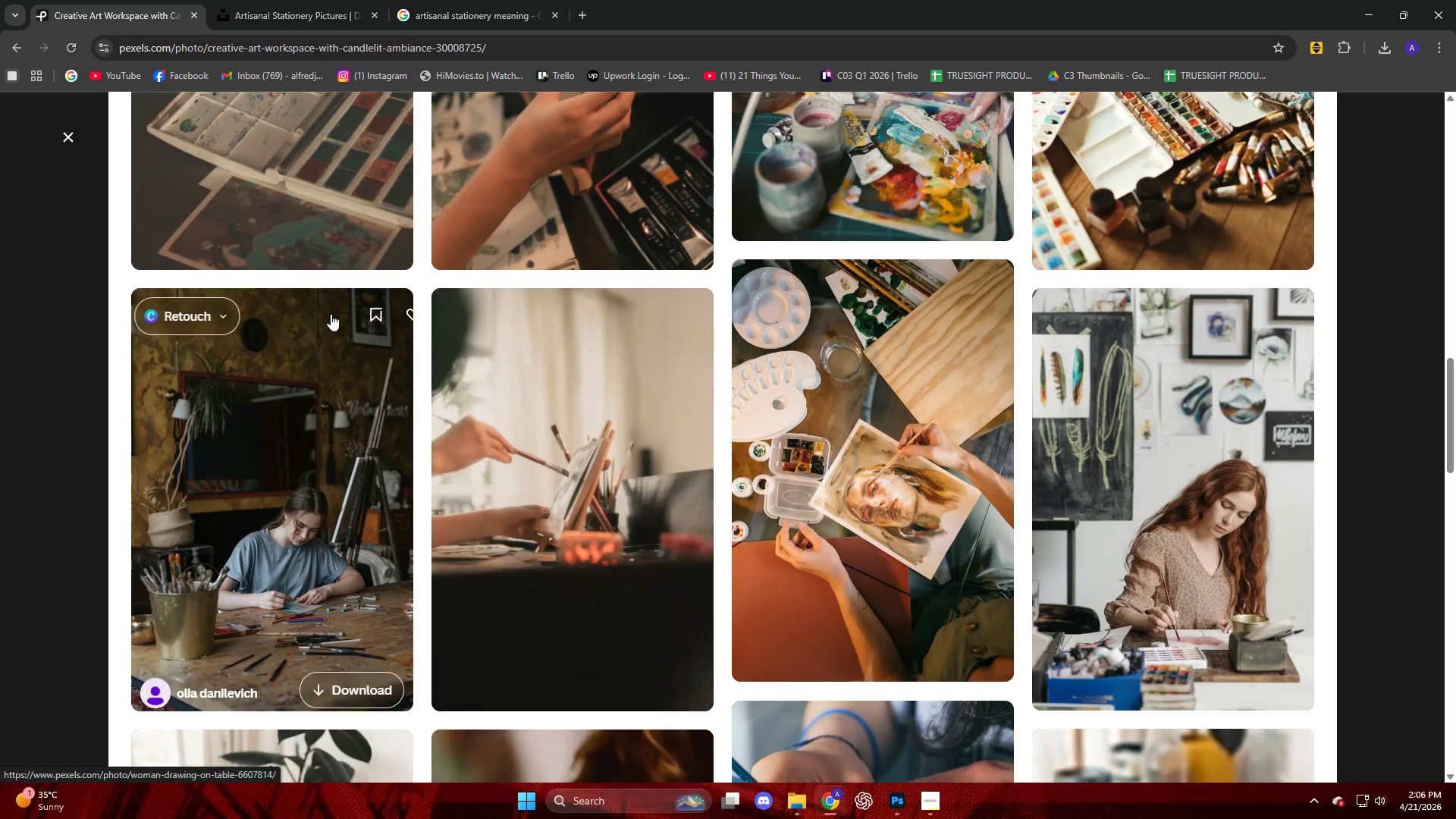 
scroll: coordinate [270, 243], scroll_direction: up, amount: 1.0
 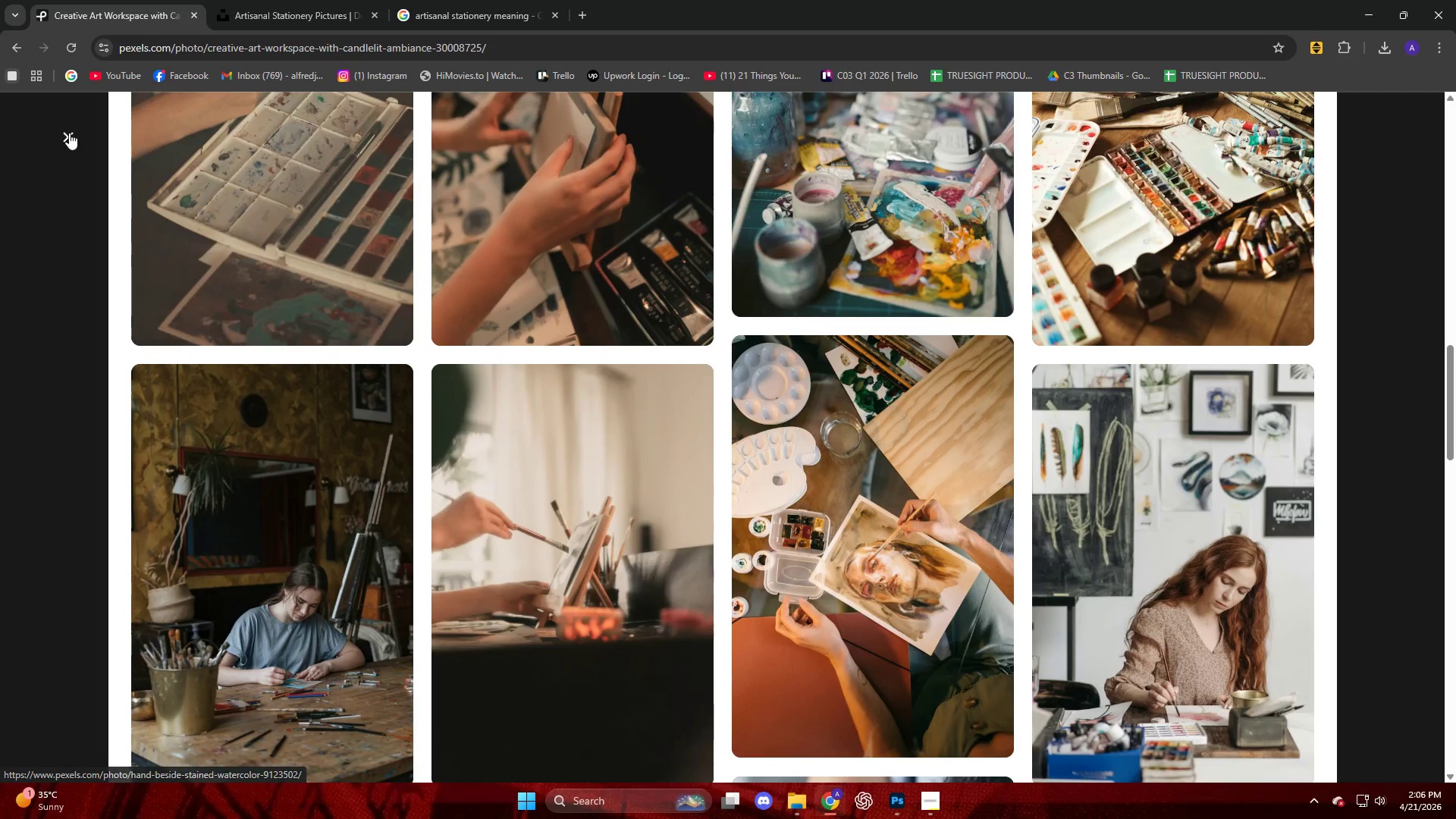 
left_click([69, 133])
 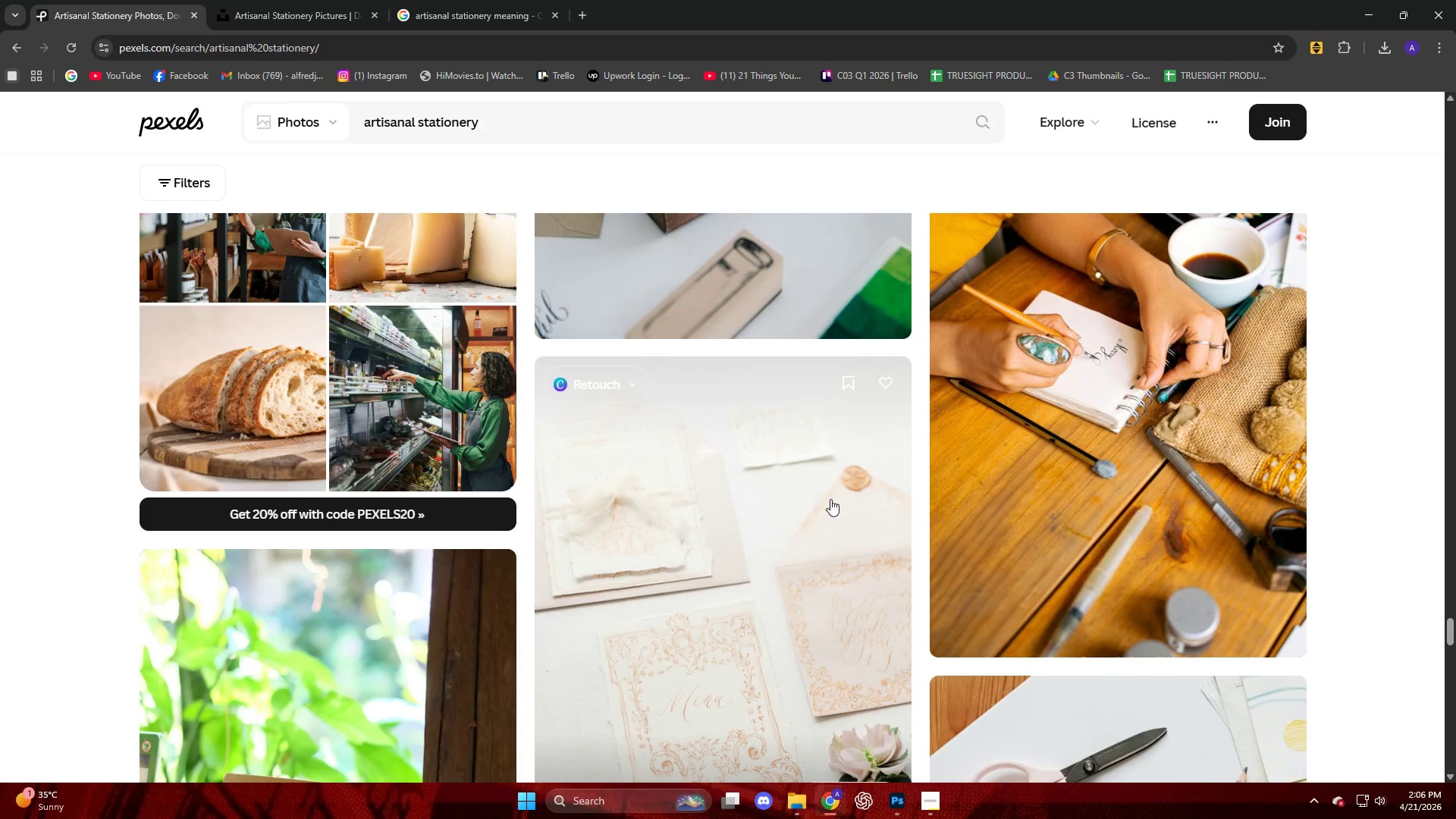 
scroll: coordinate [948, 497], scroll_direction: down, amount: 8.0
 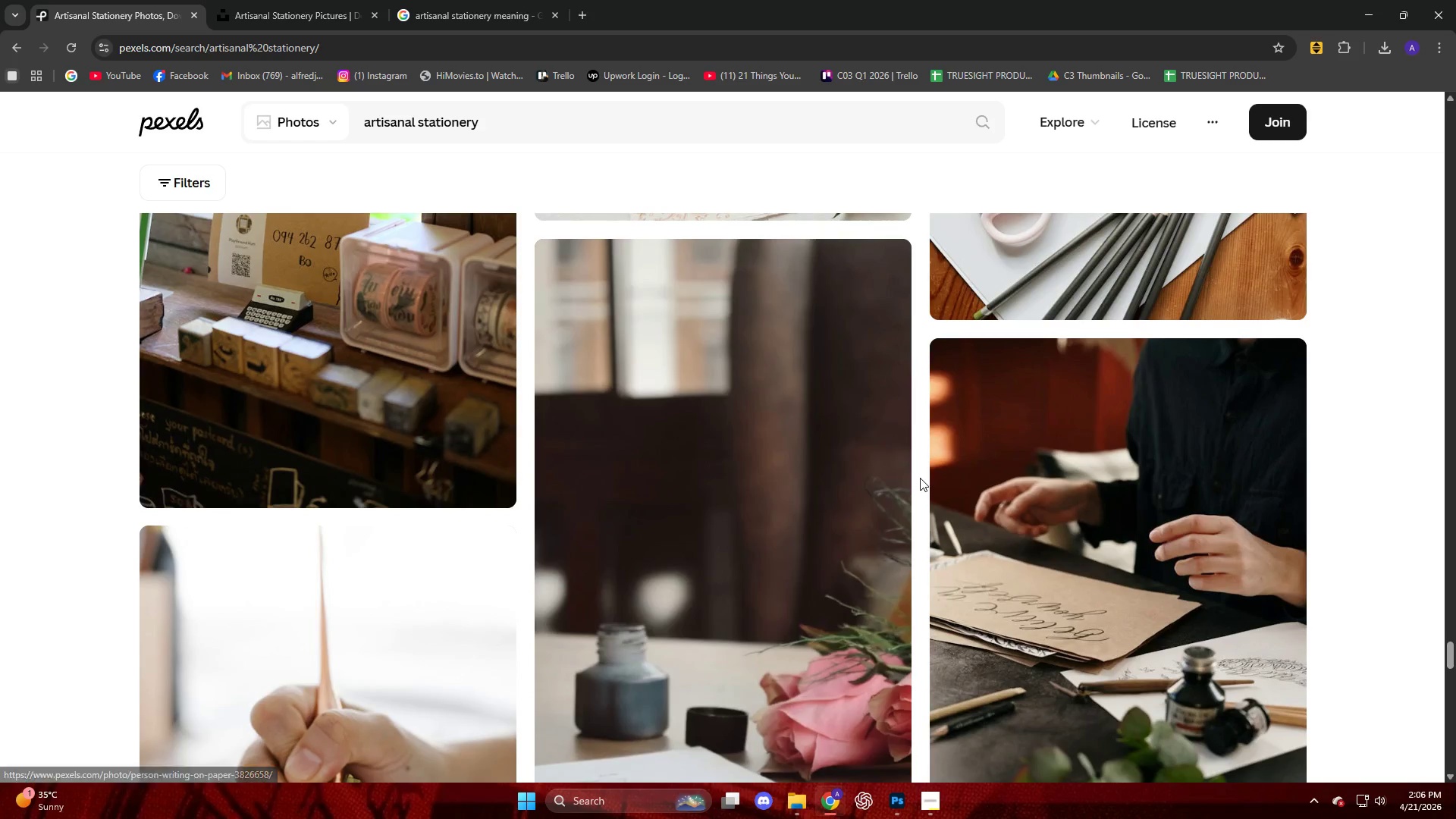 
left_click([1056, 491])
 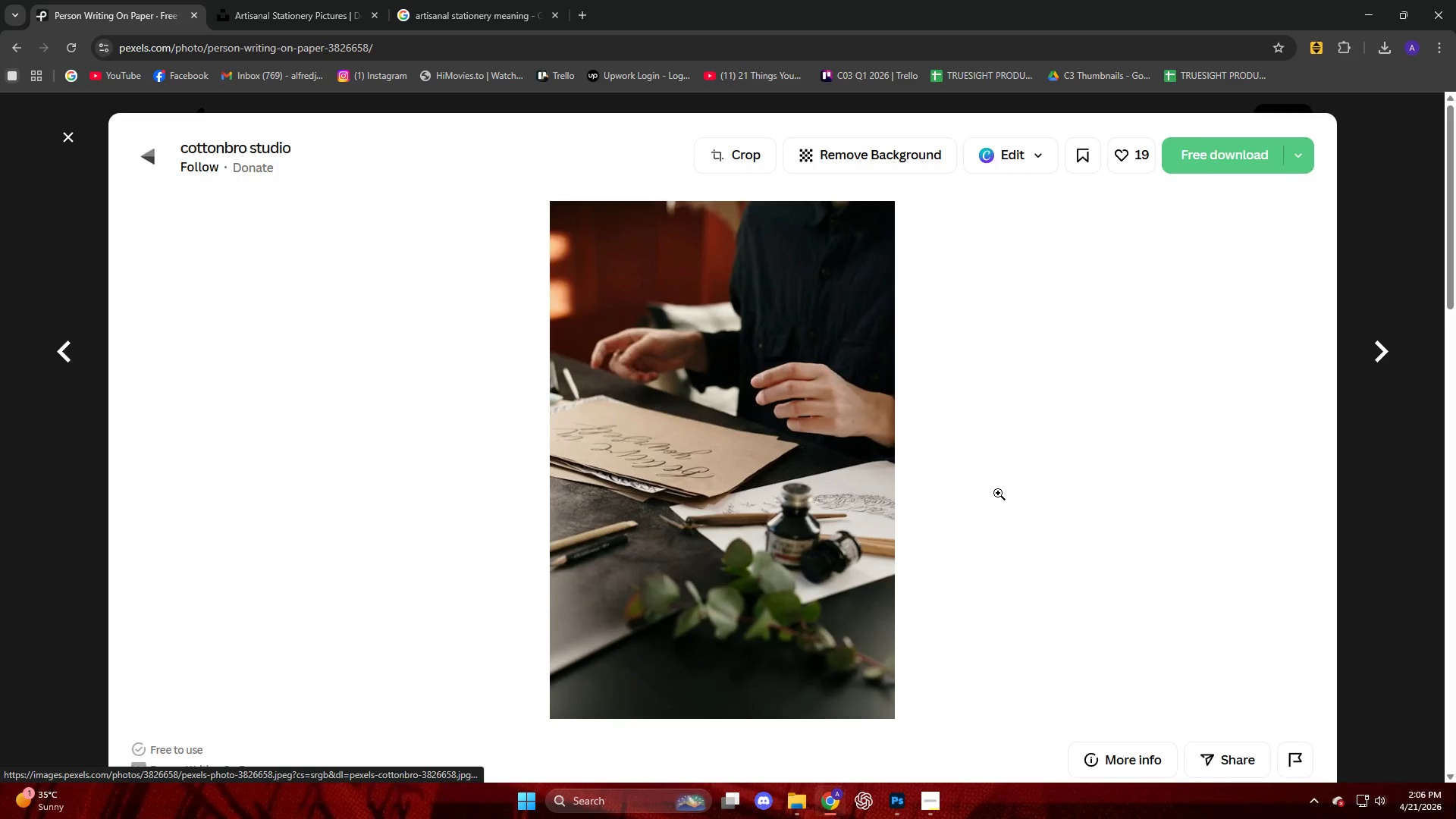 
scroll: coordinate [944, 463], scroll_direction: down, amount: 11.0
 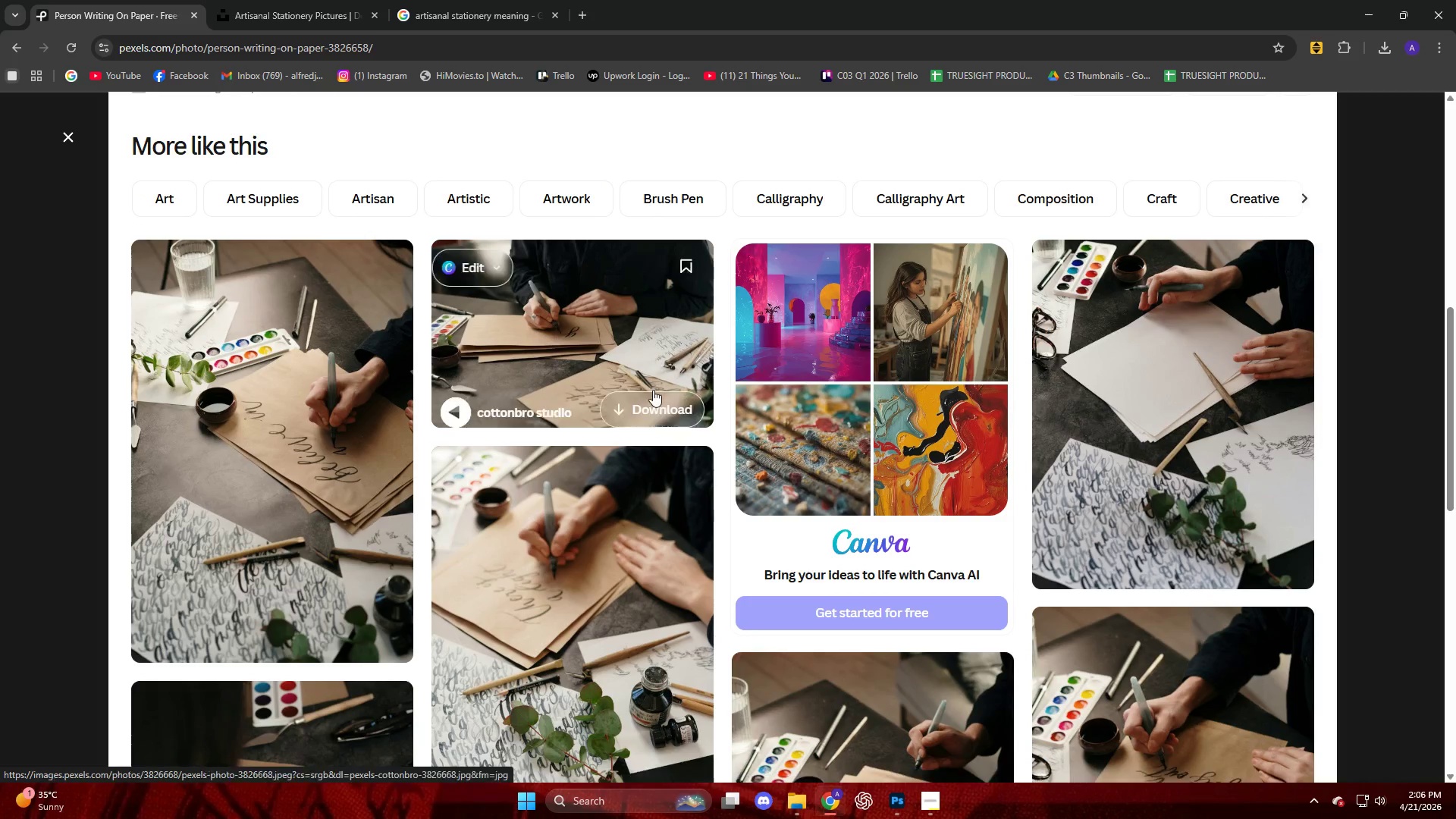 
wait(5.18)
 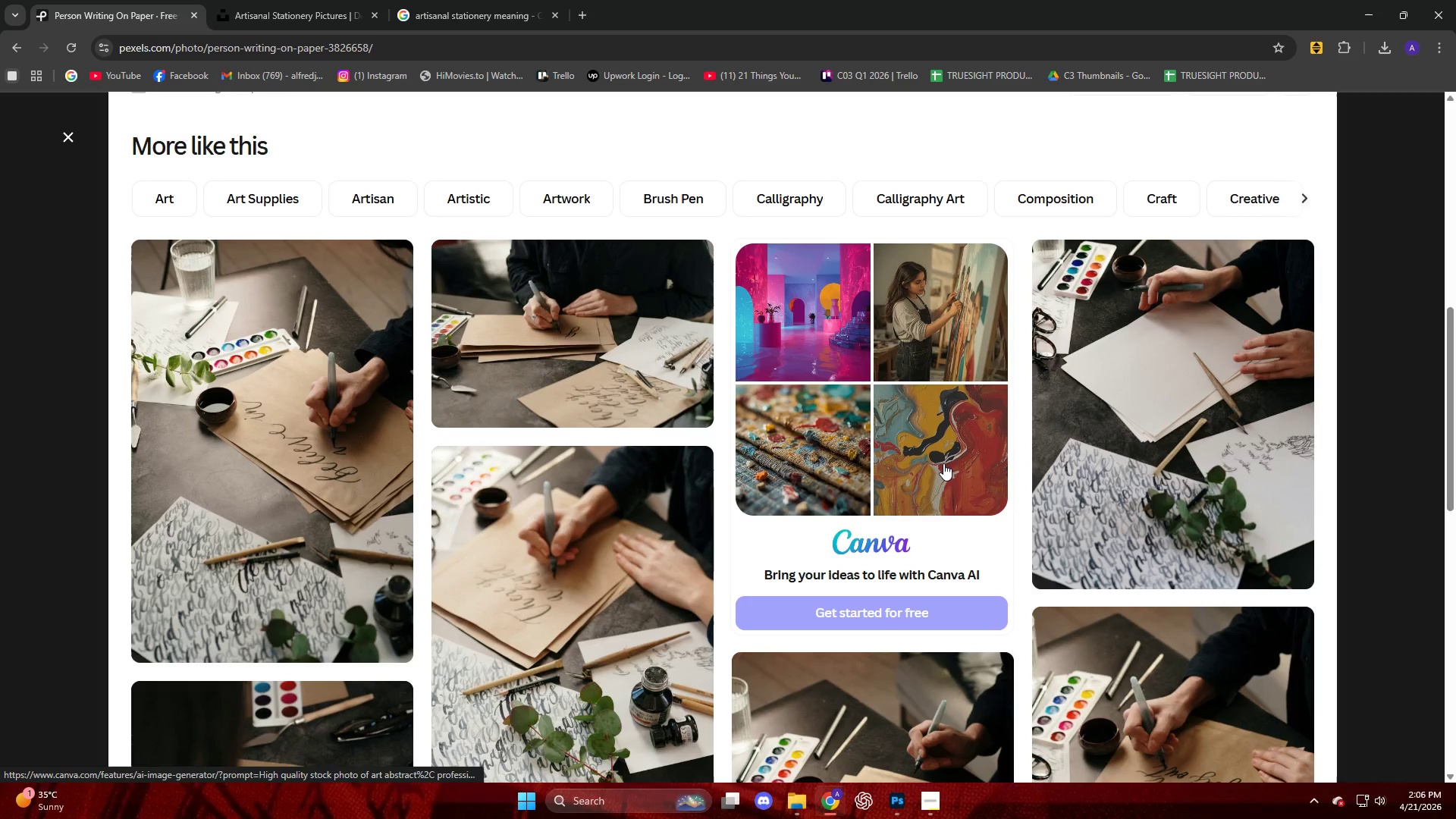 
left_click([647, 390])
 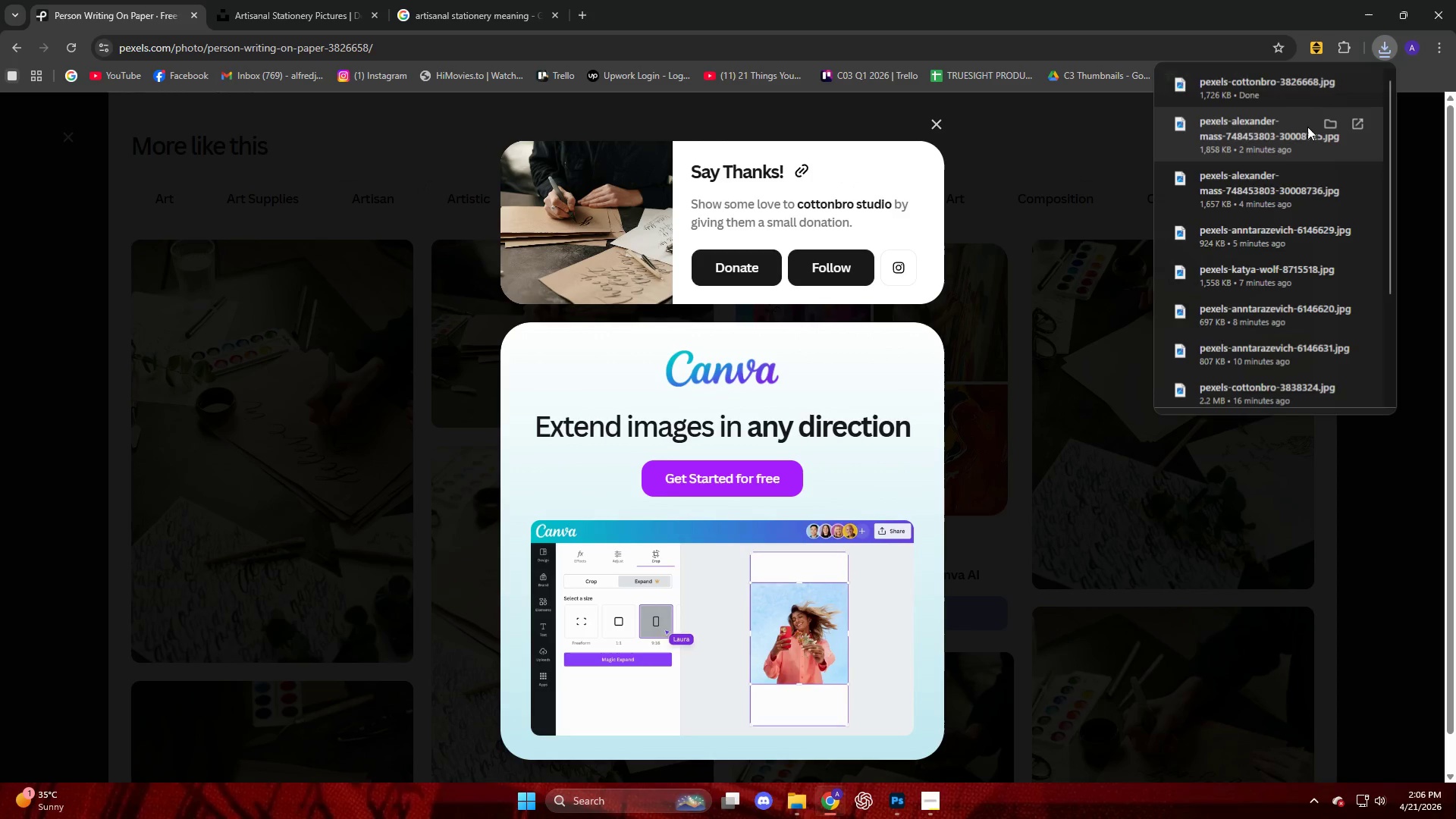 
left_click_drag(start_coordinate=[1272, 92], to_coordinate=[767, 383])
 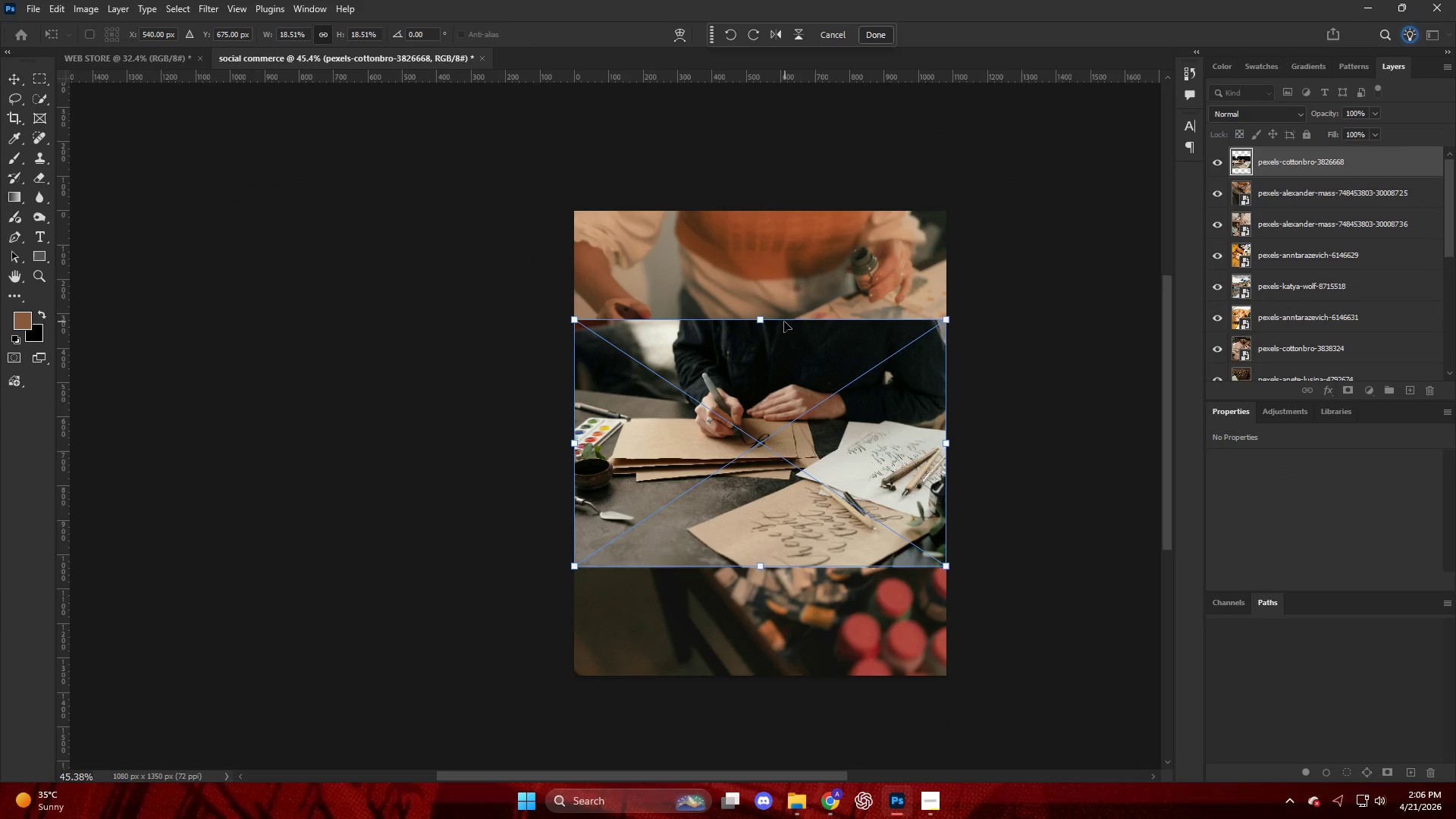 
left_click_drag(start_coordinate=[762, 321], to_coordinate=[781, 214])
 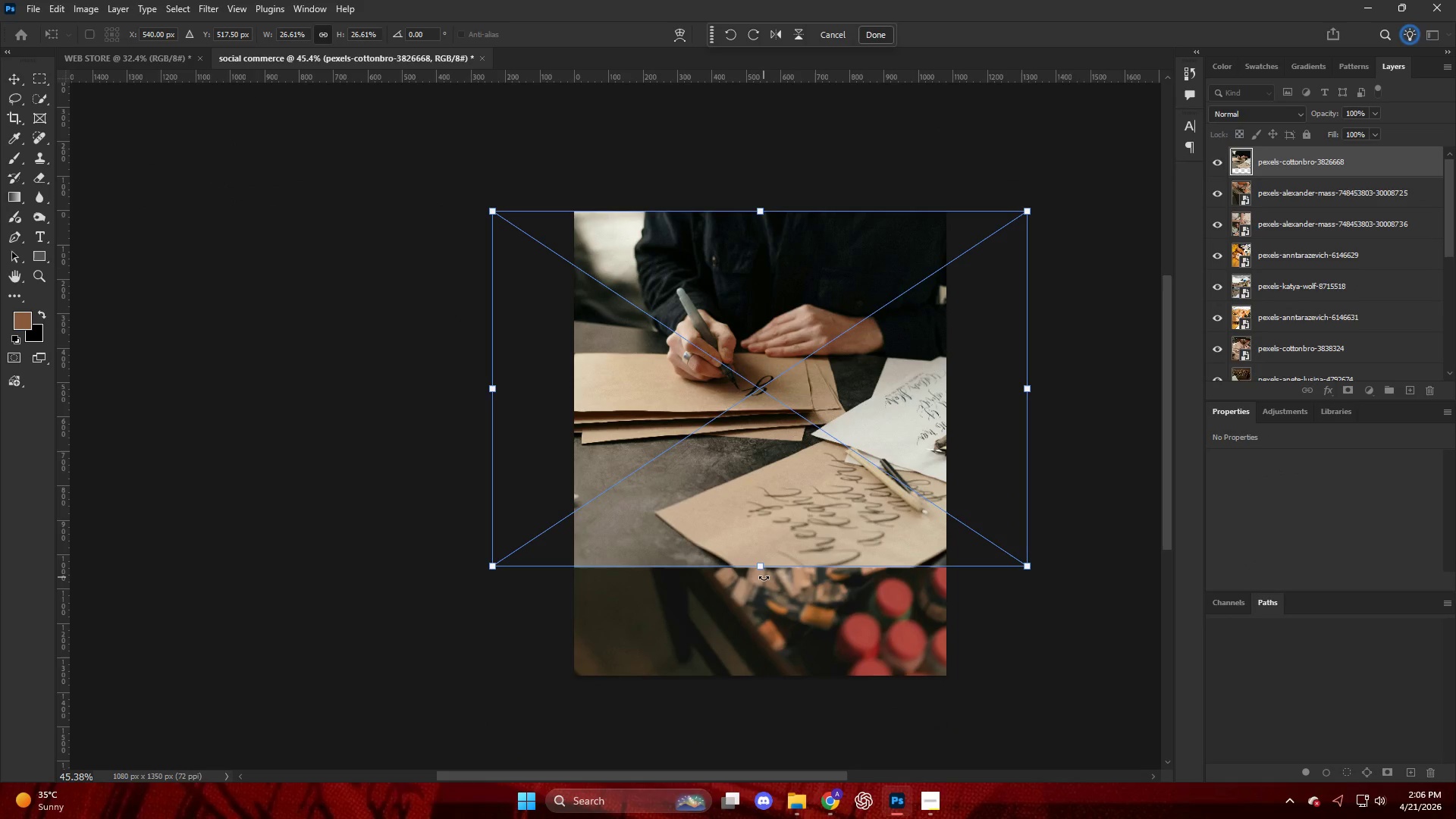 
left_click_drag(start_coordinate=[759, 567], to_coordinate=[764, 676])
 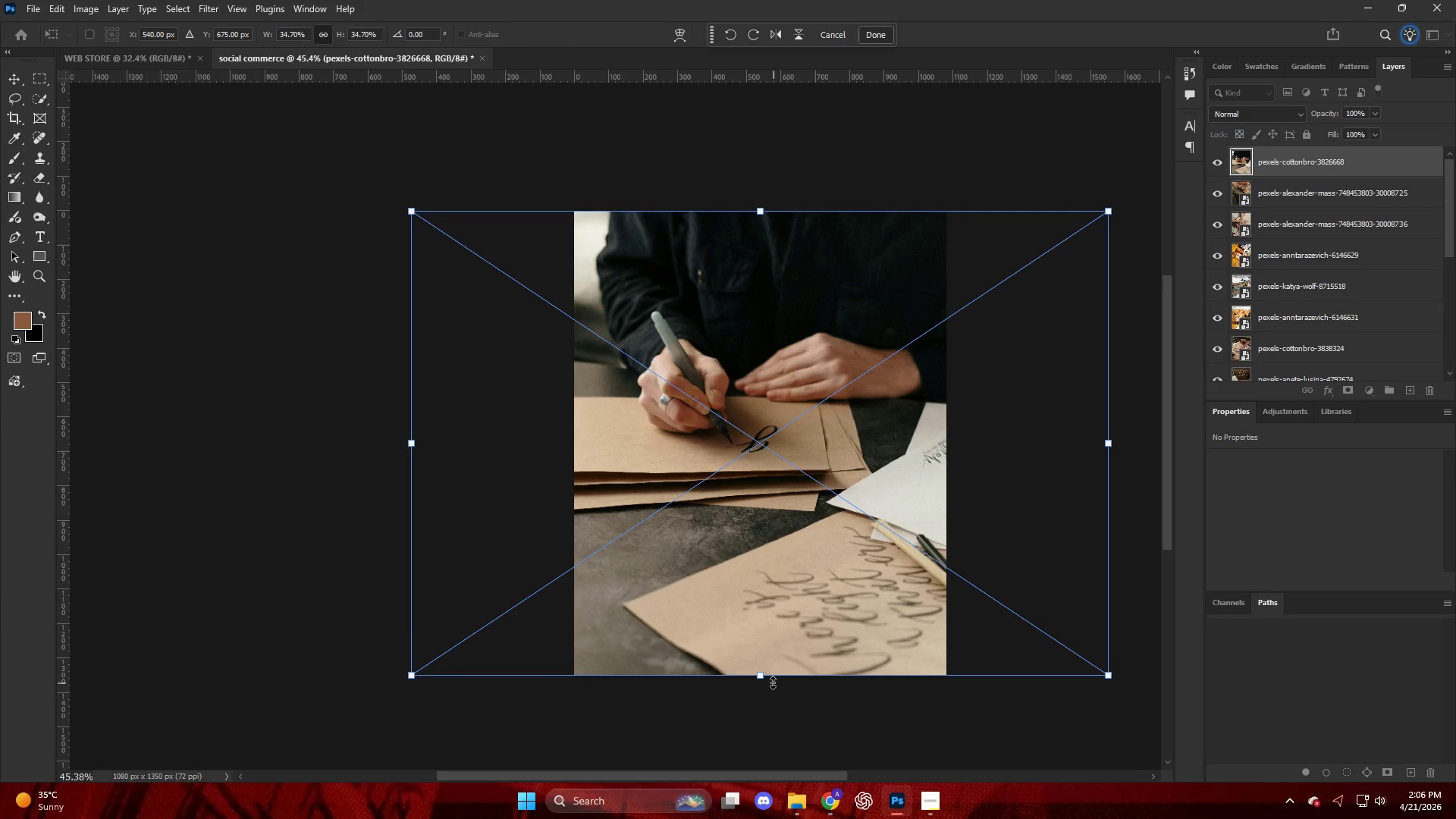 
left_click_drag(start_coordinate=[761, 678], to_coordinate=[761, 682])
 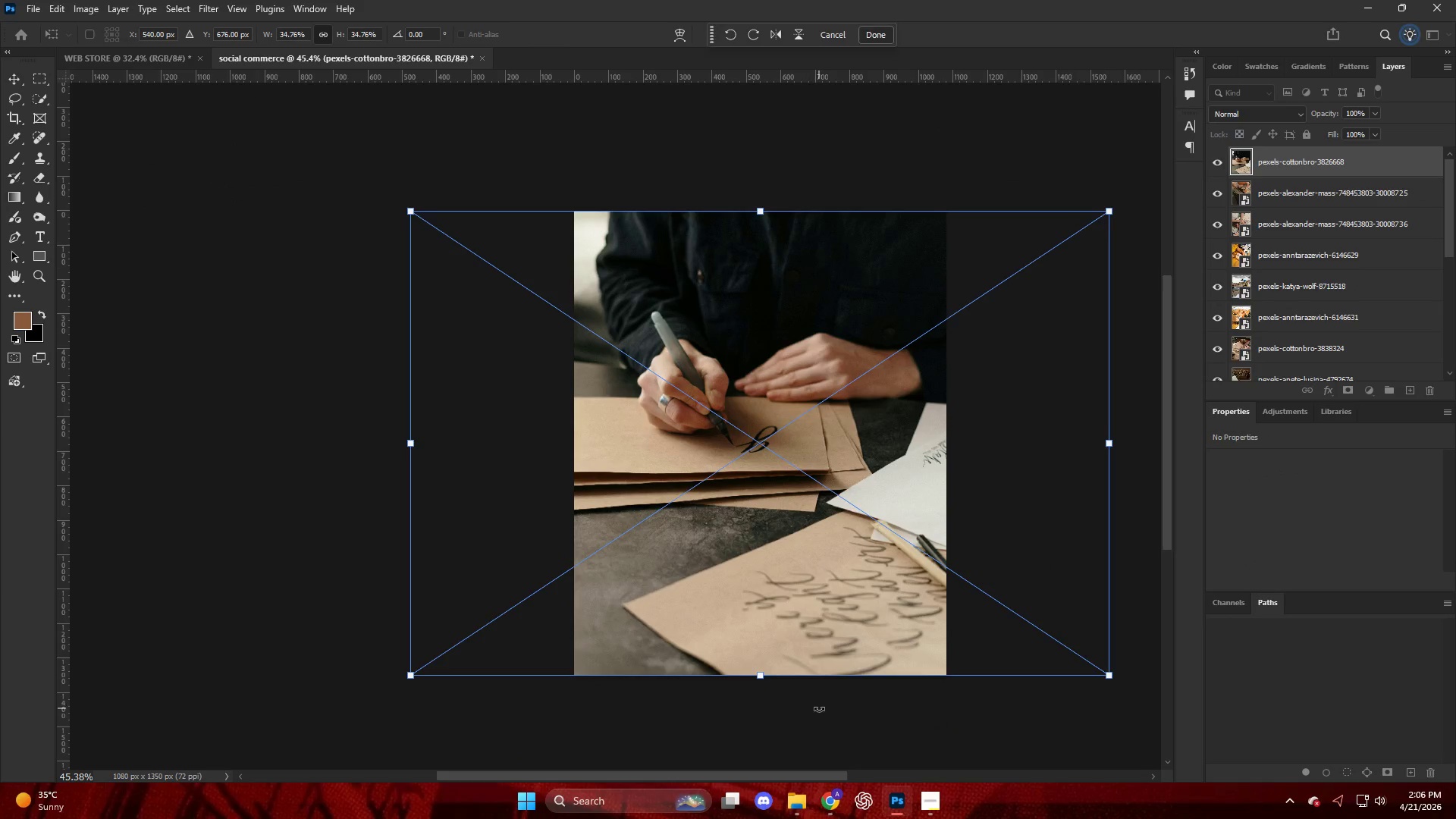 
left_click([819, 708])
 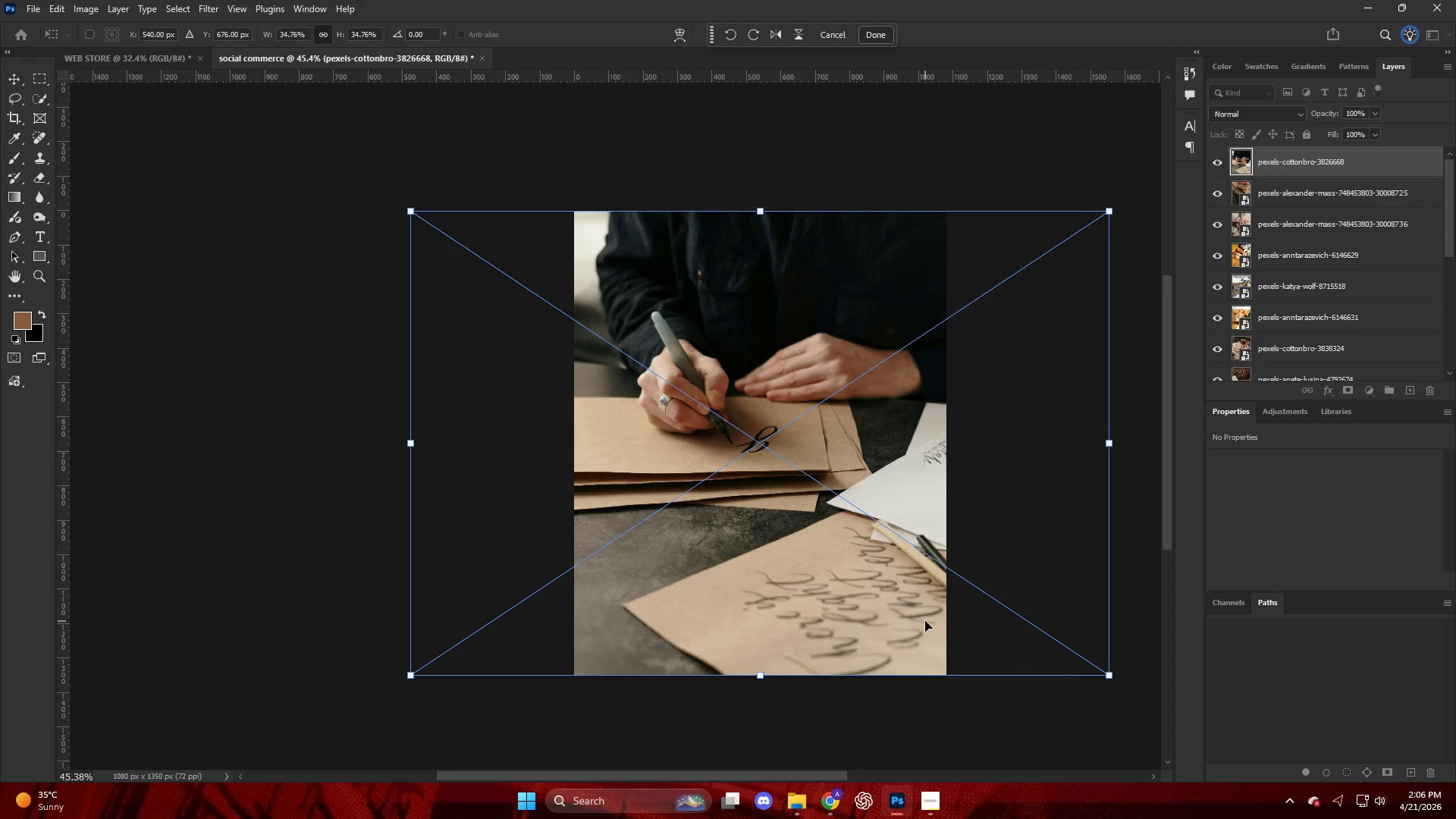 
key(Enter)
 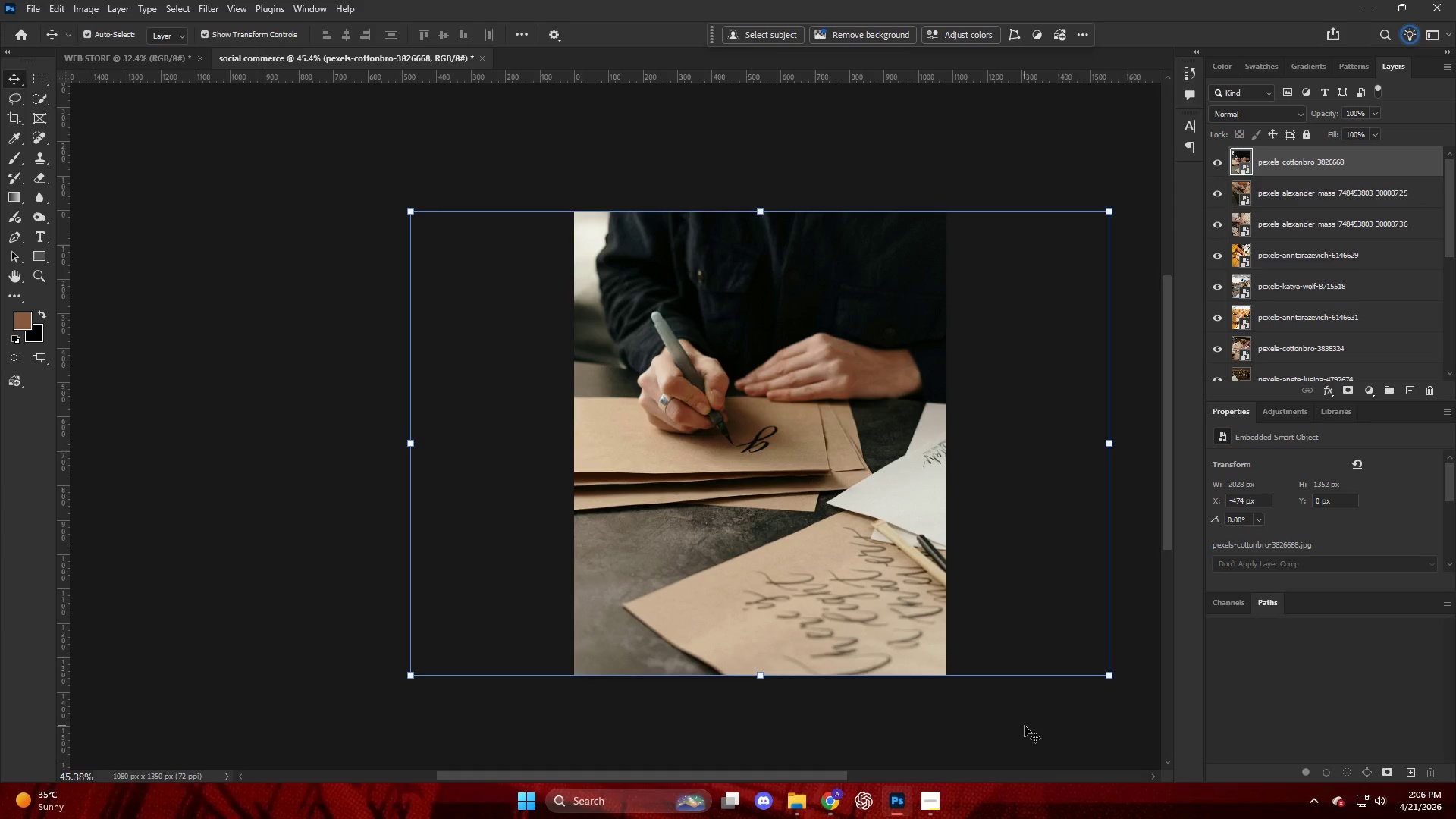 
left_click_drag(start_coordinate=[877, 615], to_coordinate=[819, 617])
 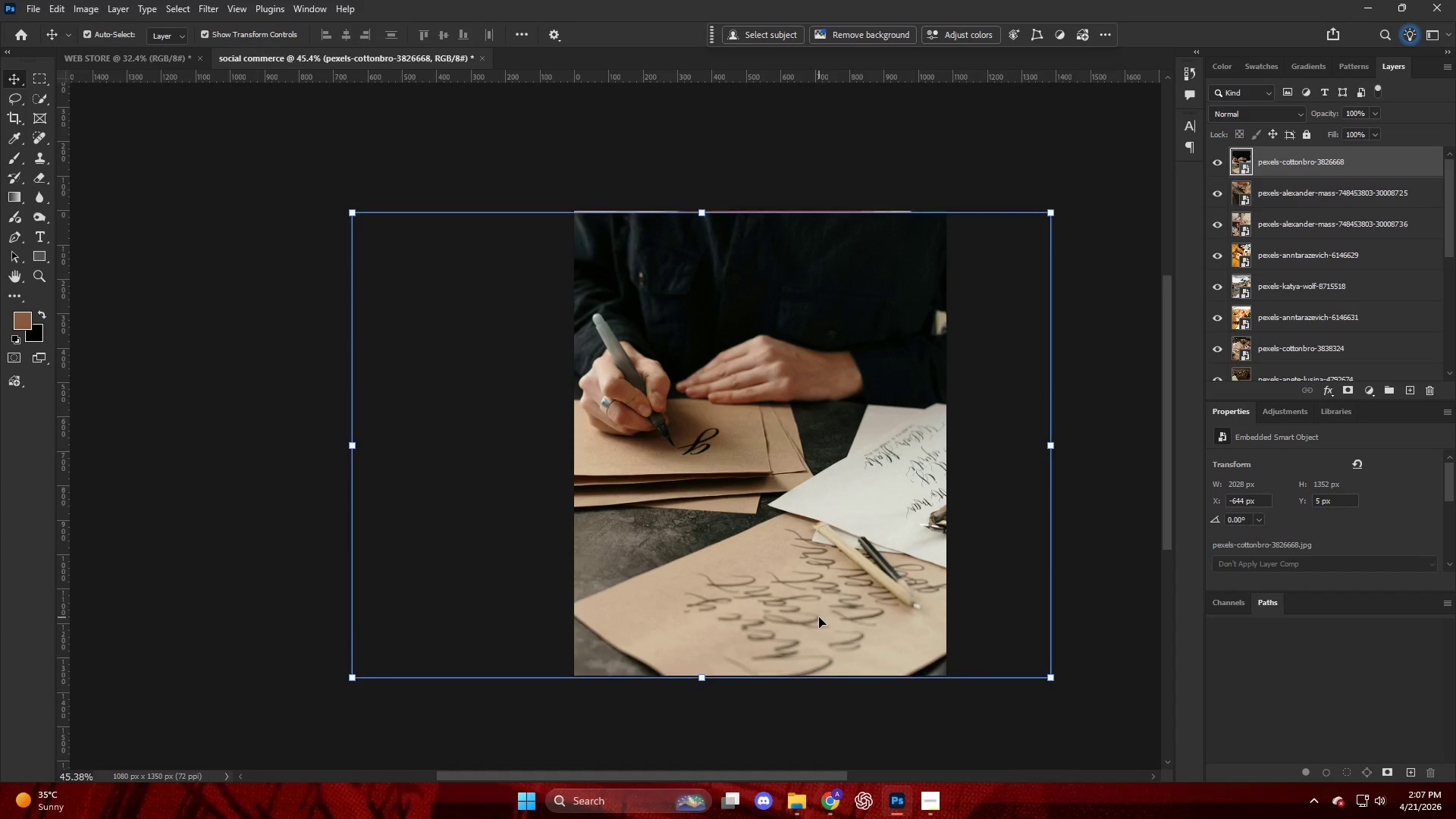 
left_click_drag(start_coordinate=[819, 617], to_coordinate=[819, 612])
 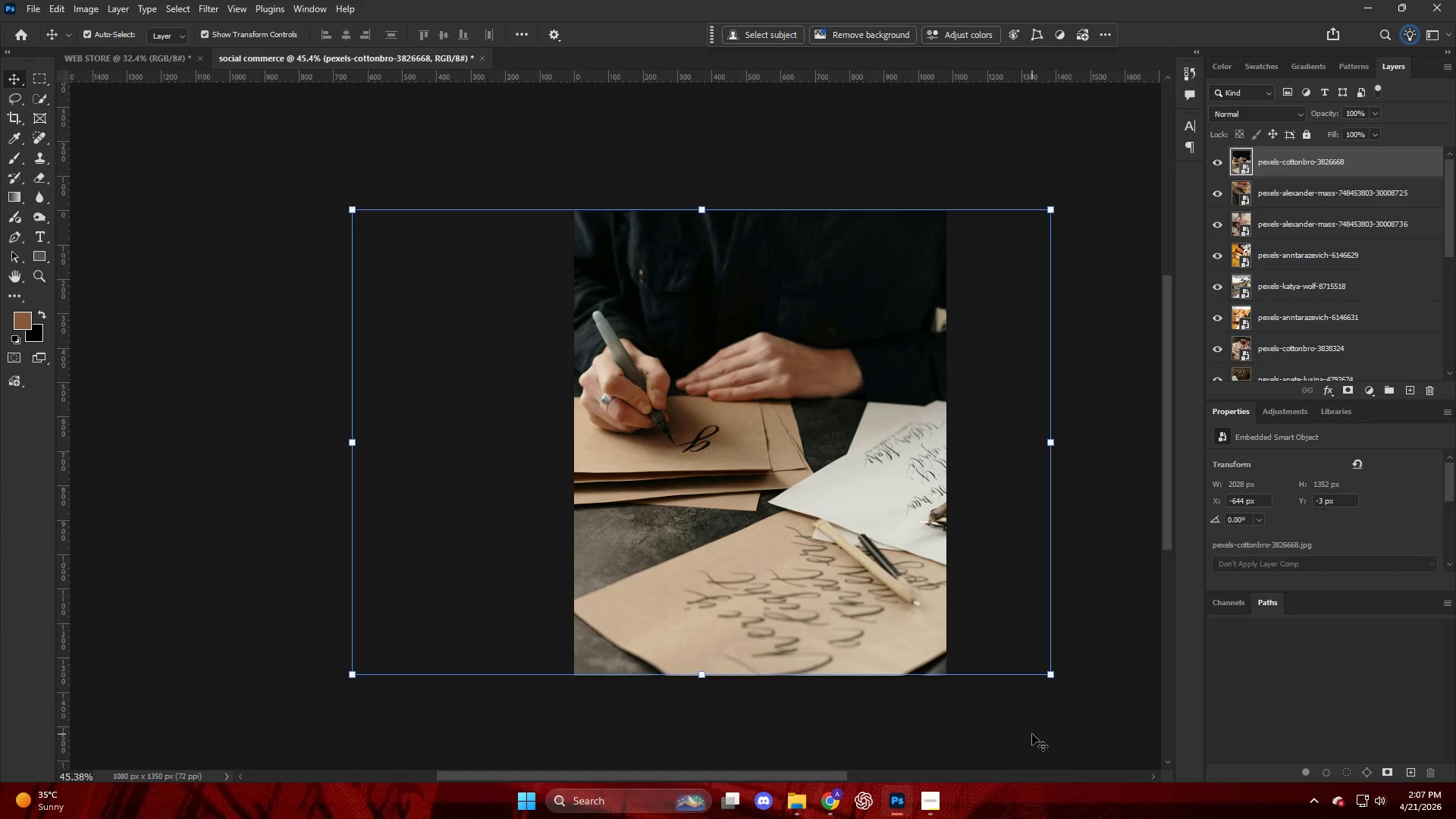 
left_click([1025, 726])
 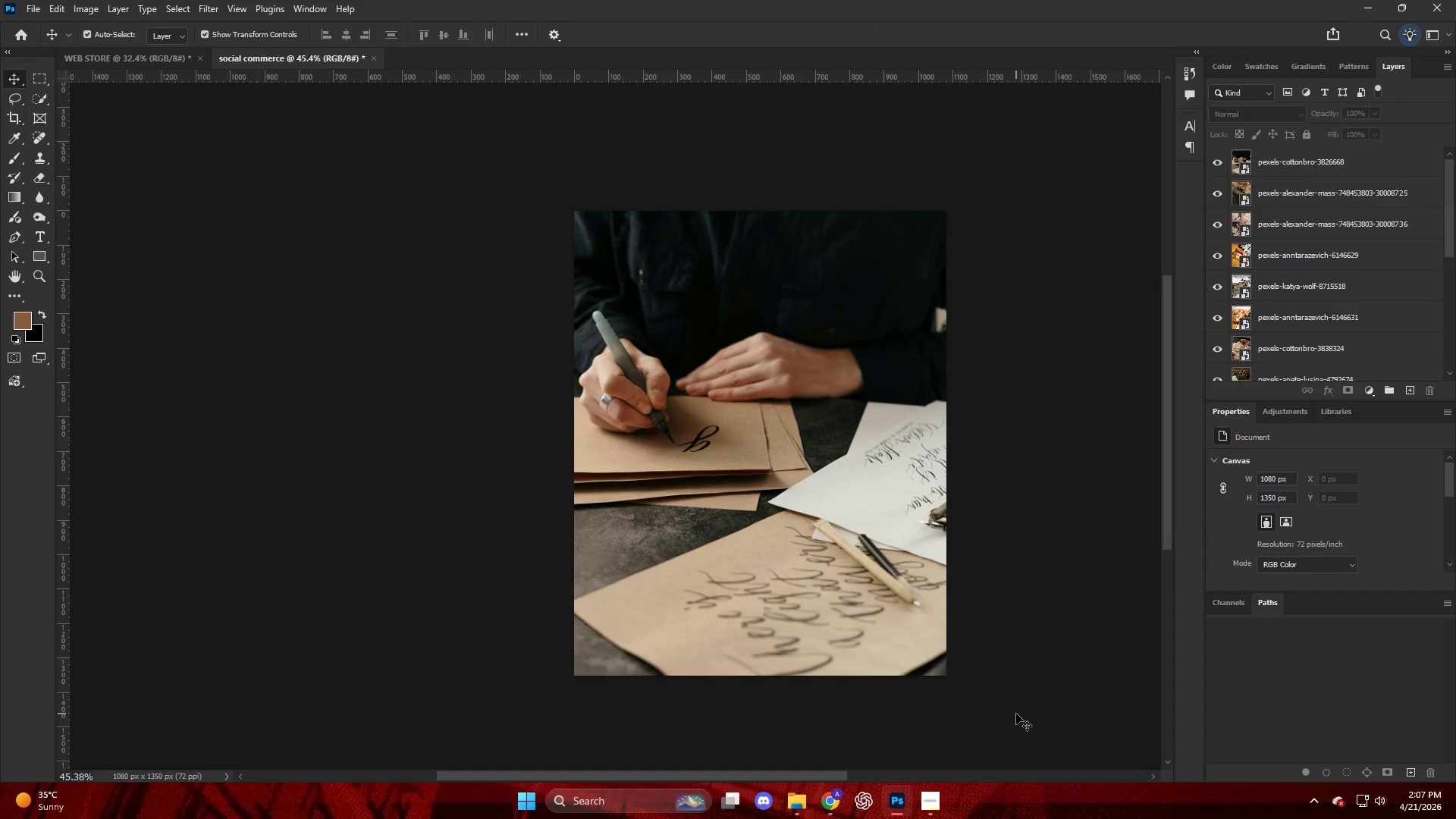 
key(Alt+AltLeft)
 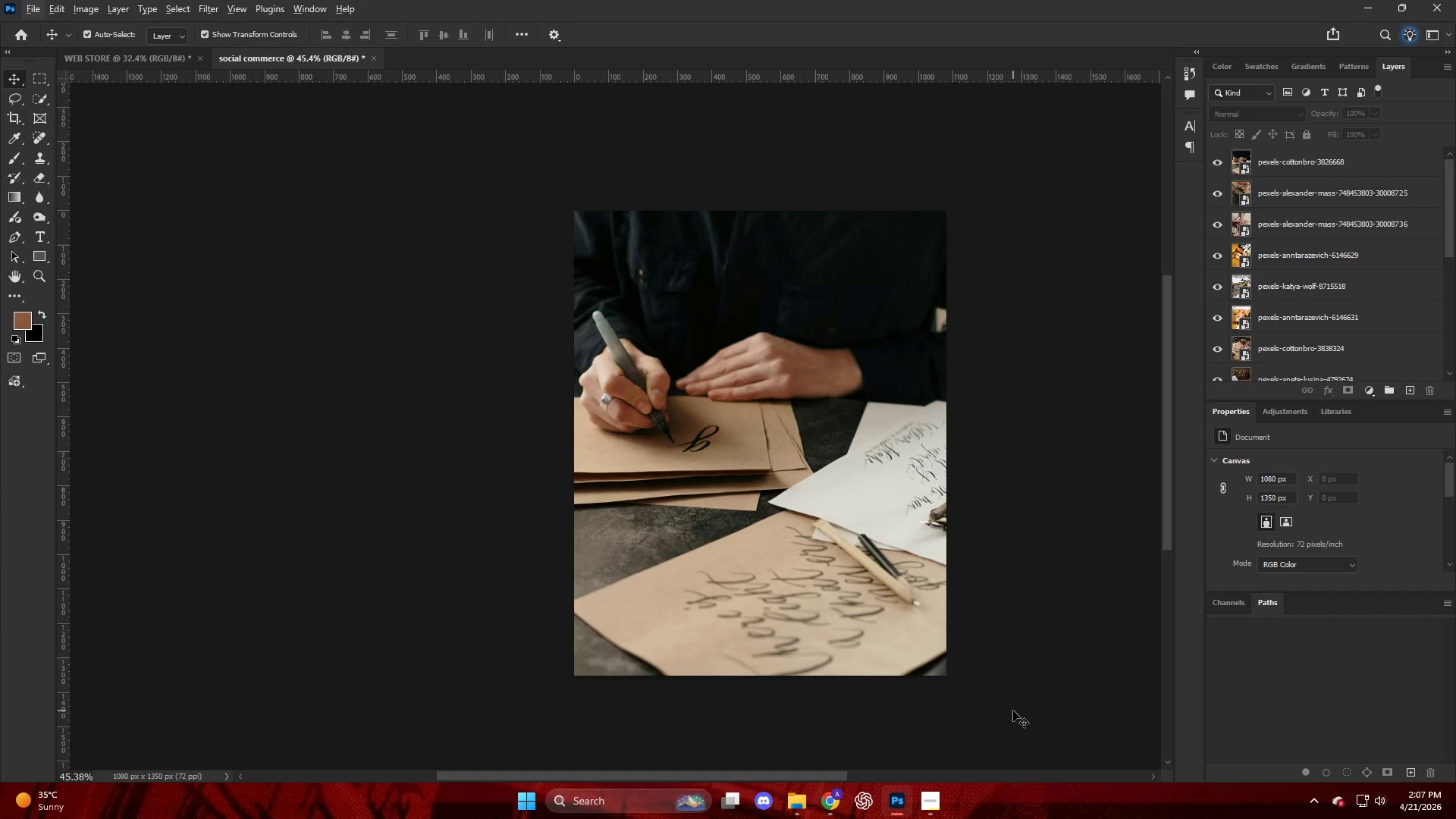 
key(Alt+Control+Shift+W)
 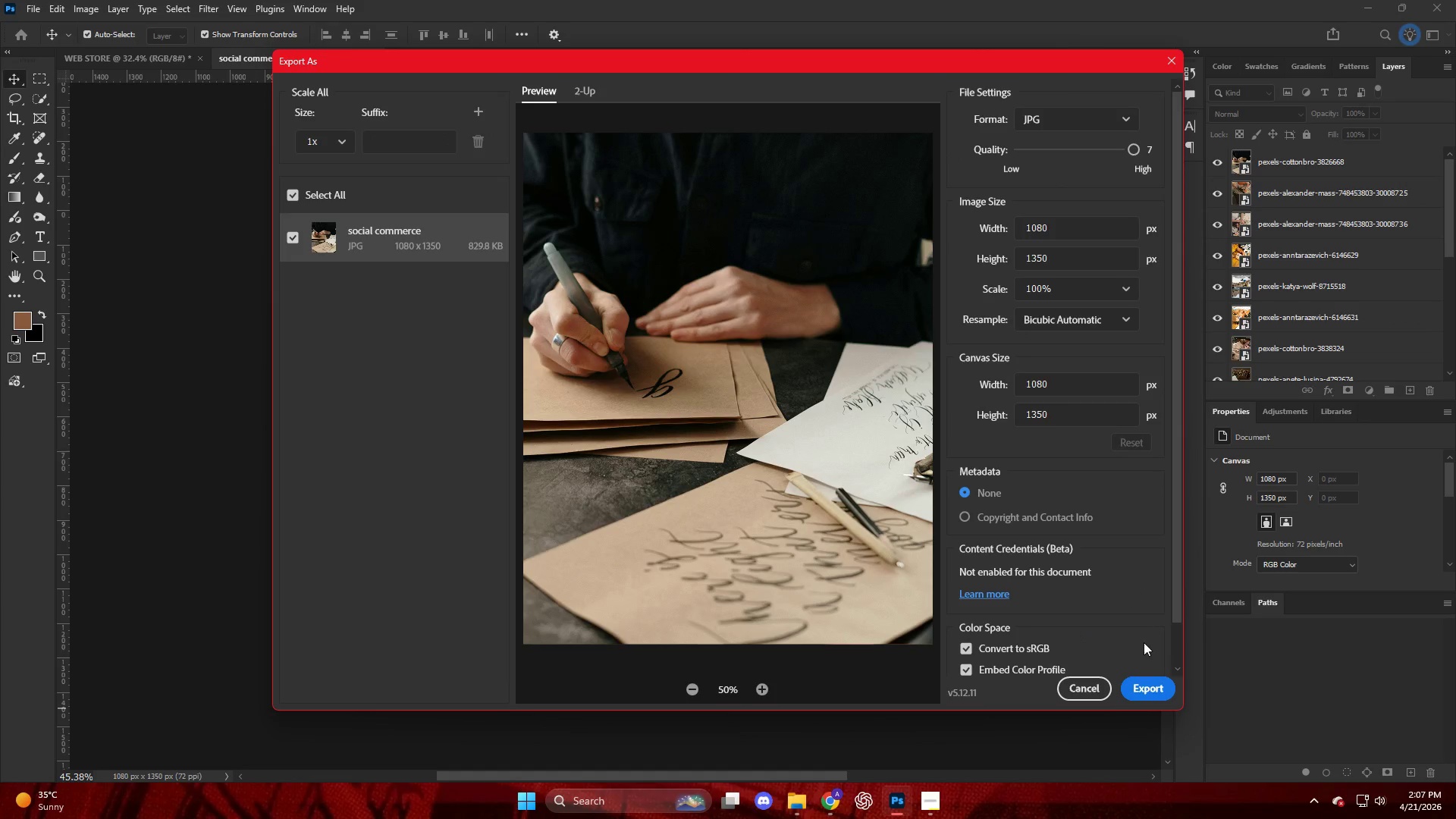 
left_click([1153, 681])
 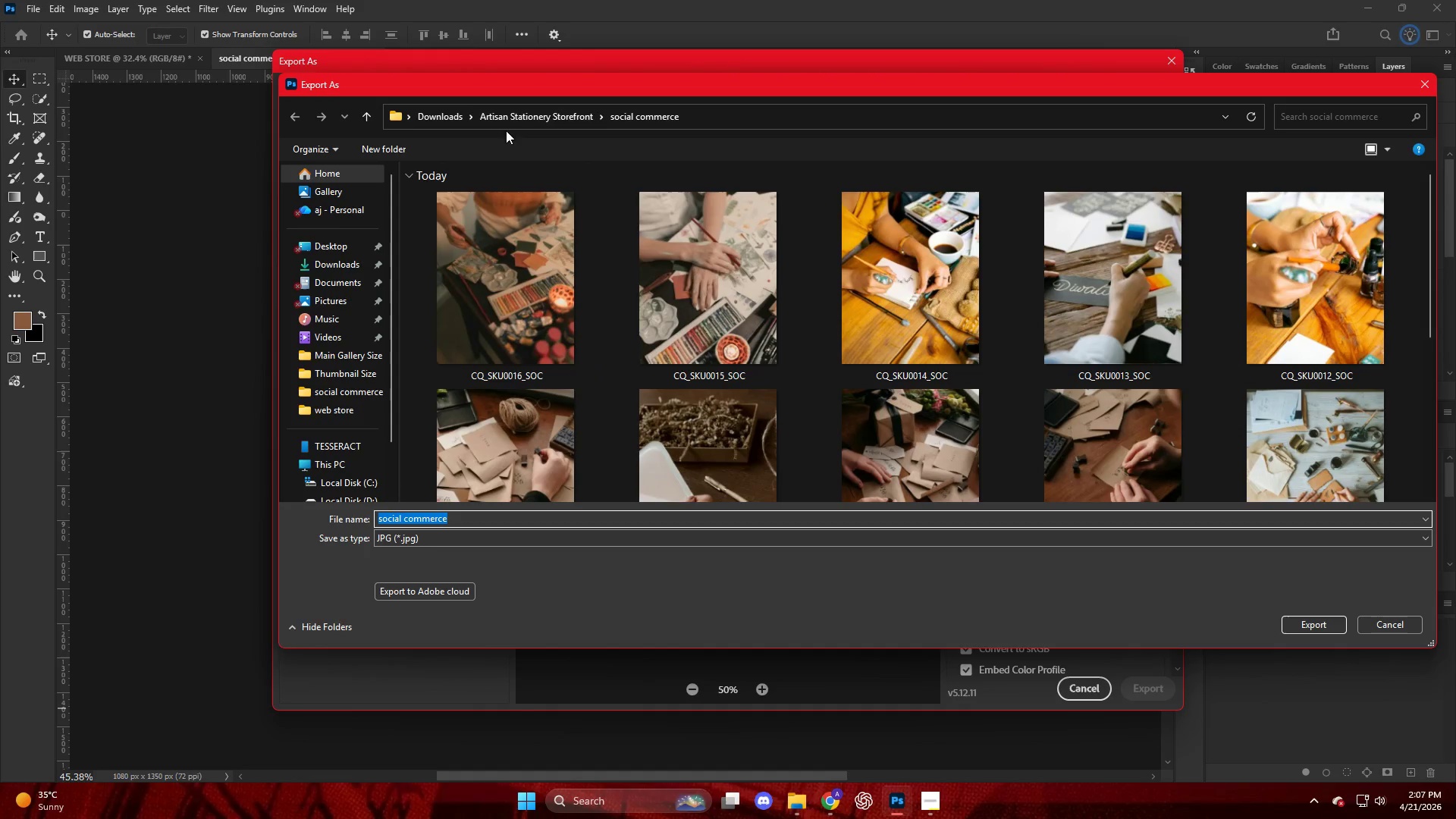 
left_click([515, 118])
 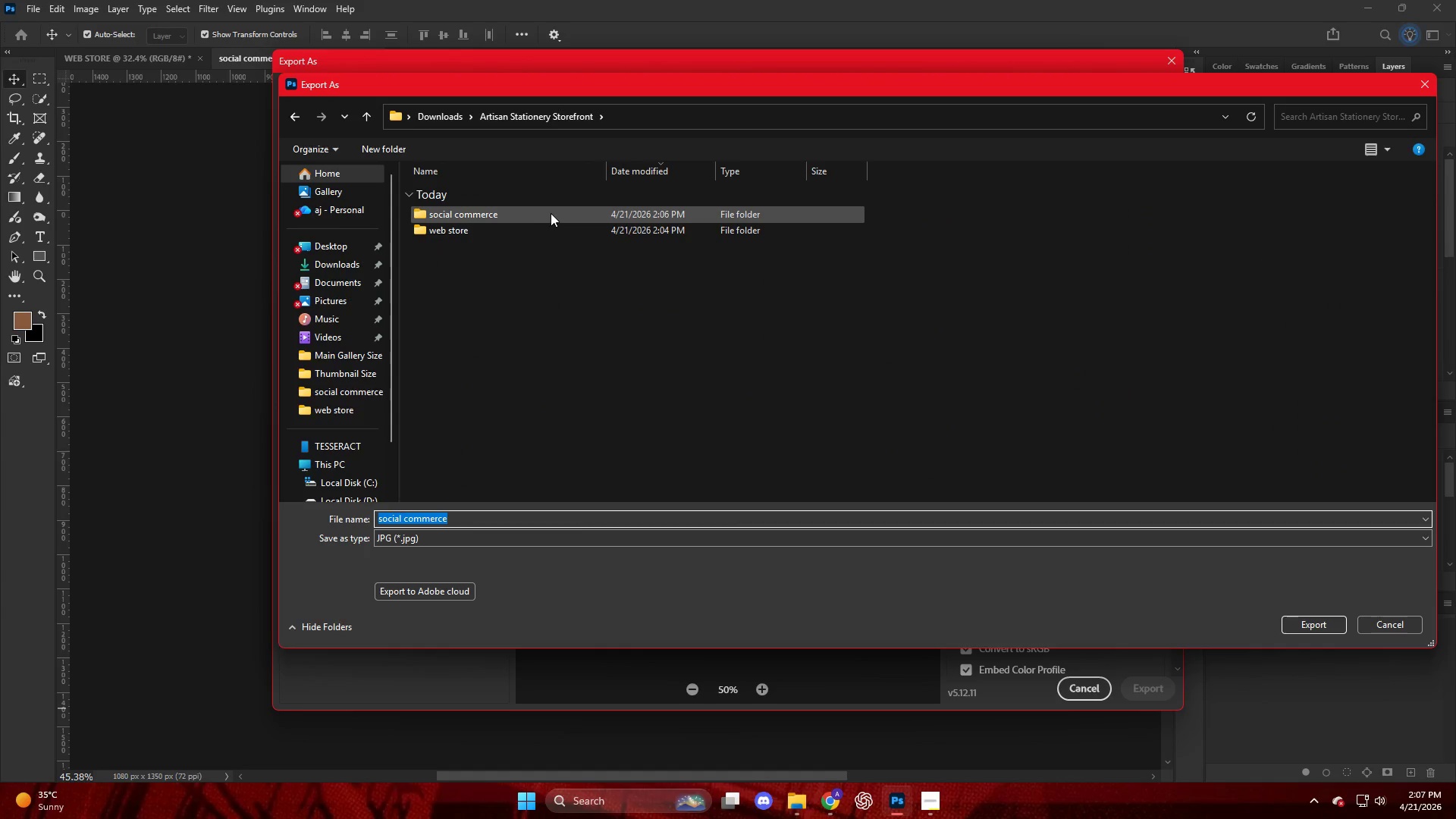 
double_click([552, 213])
 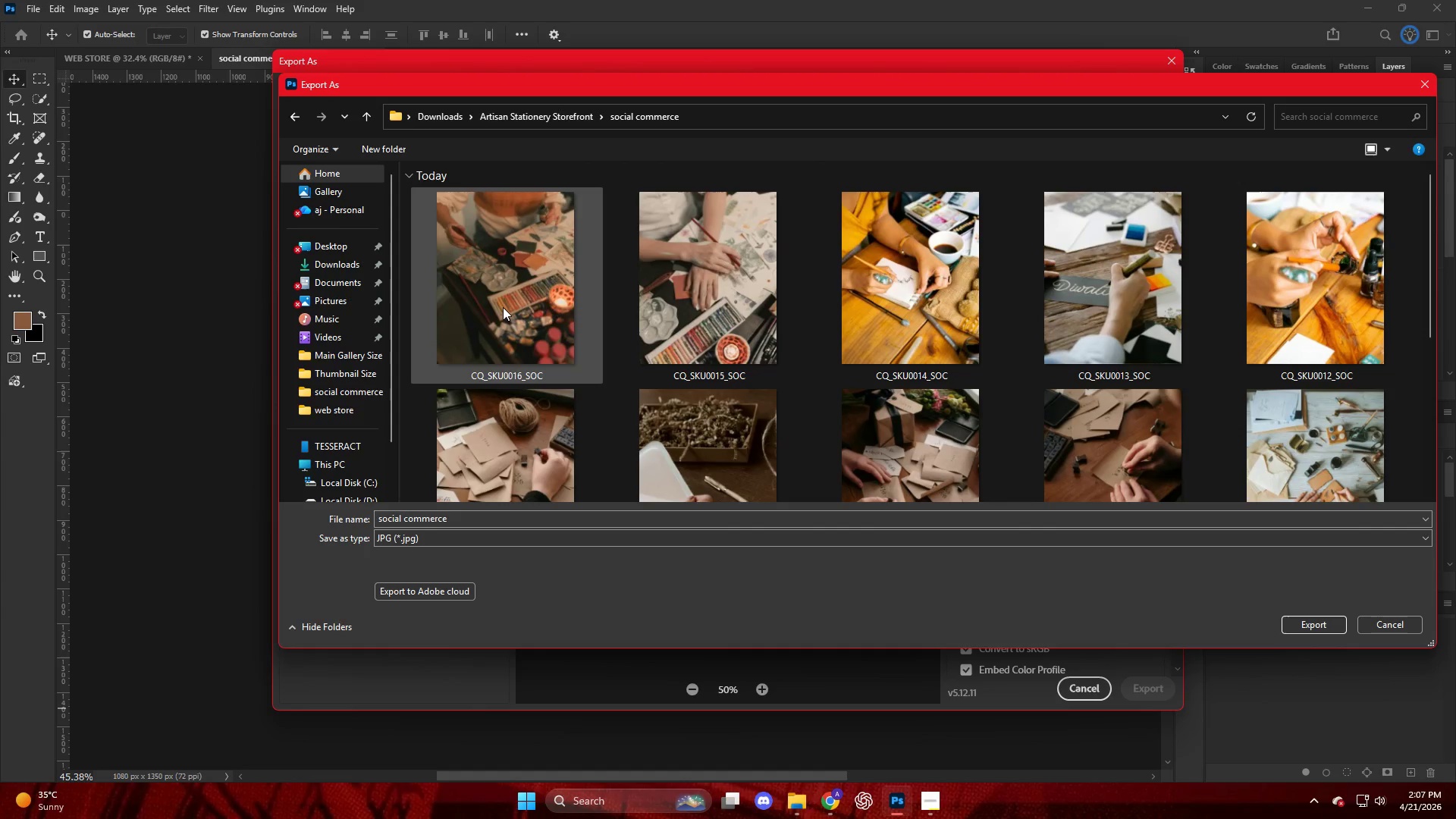 
left_click([503, 307])
 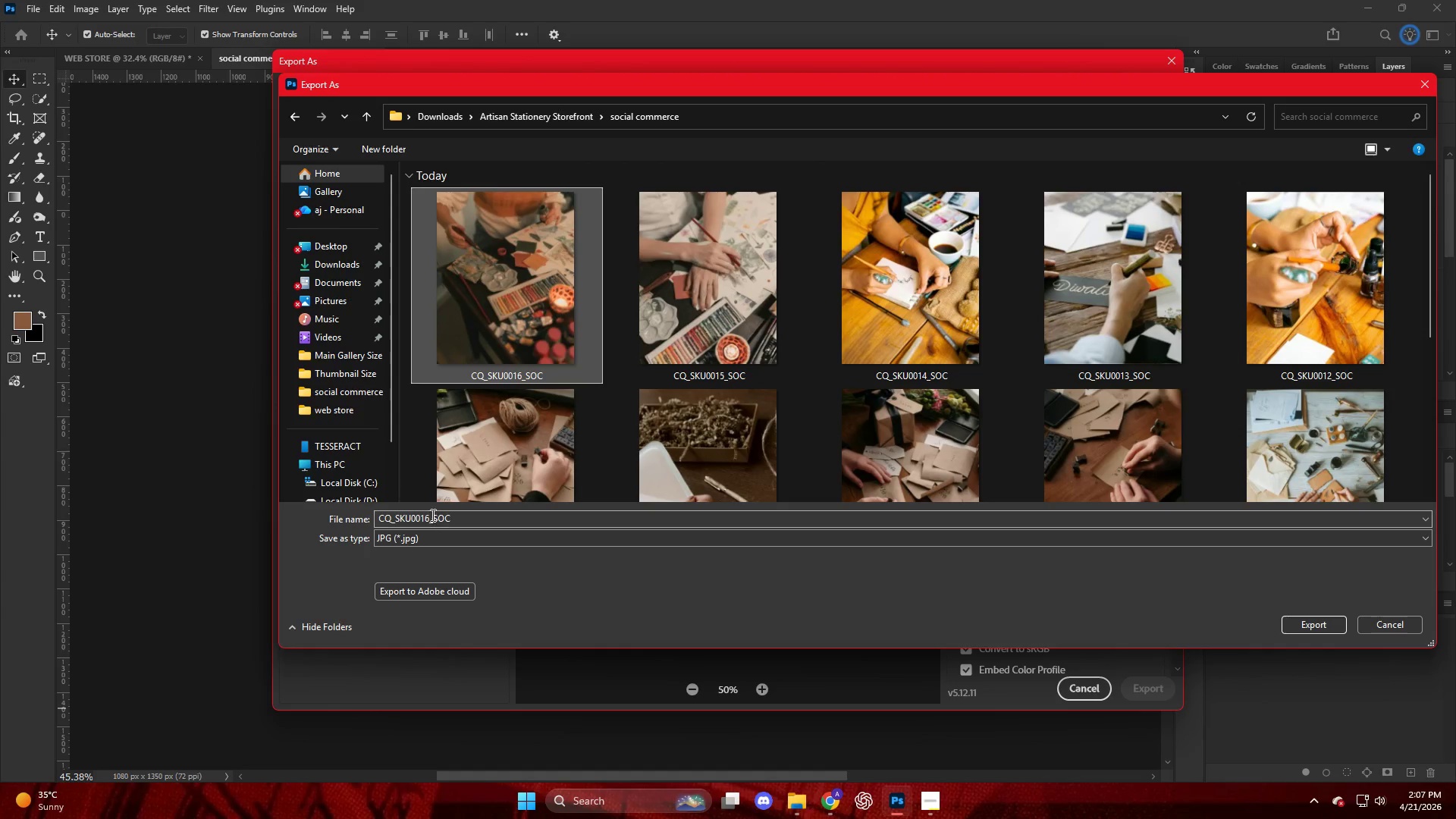 
left_click([431, 516])
 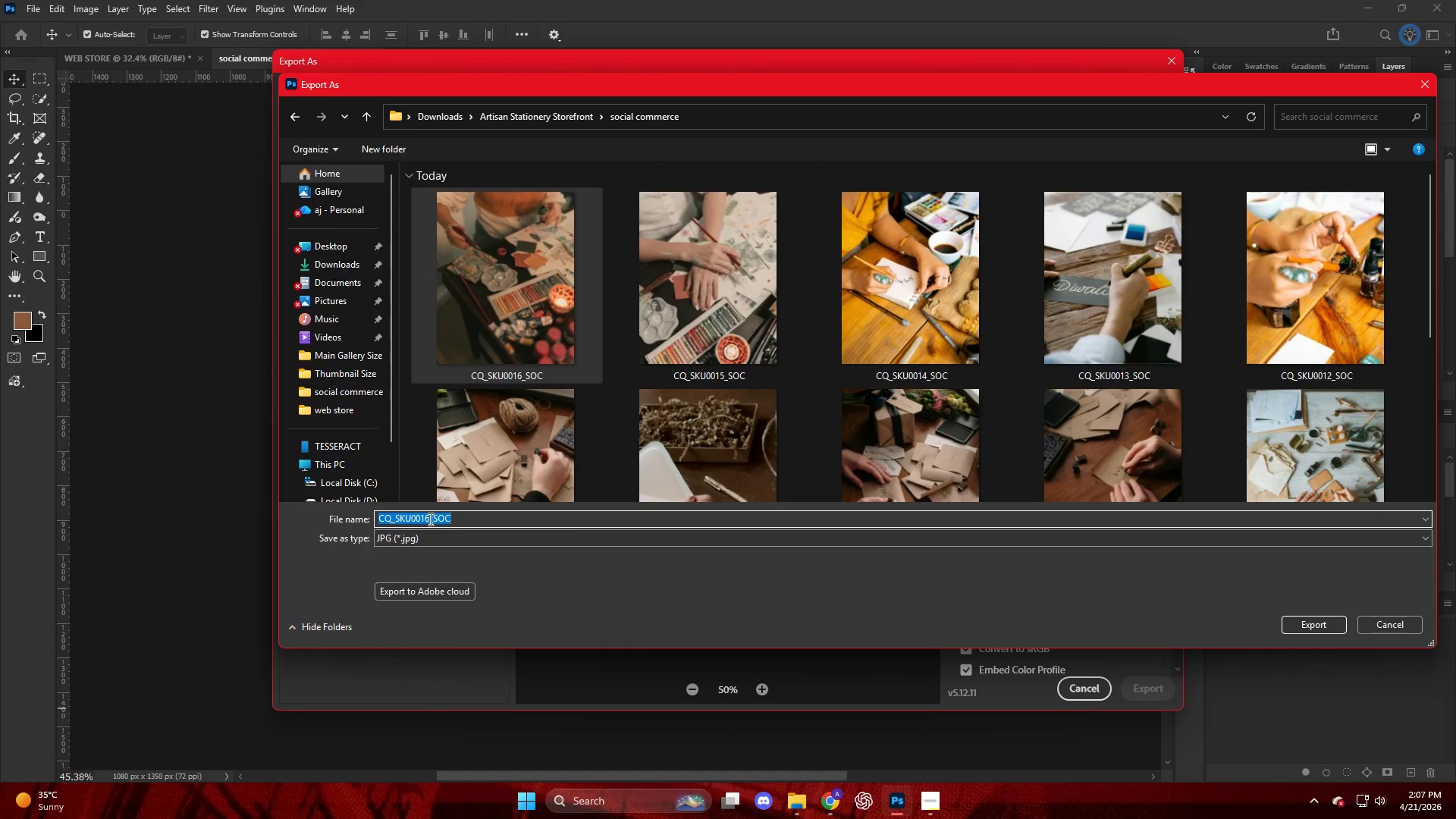 
left_click([429, 519])
 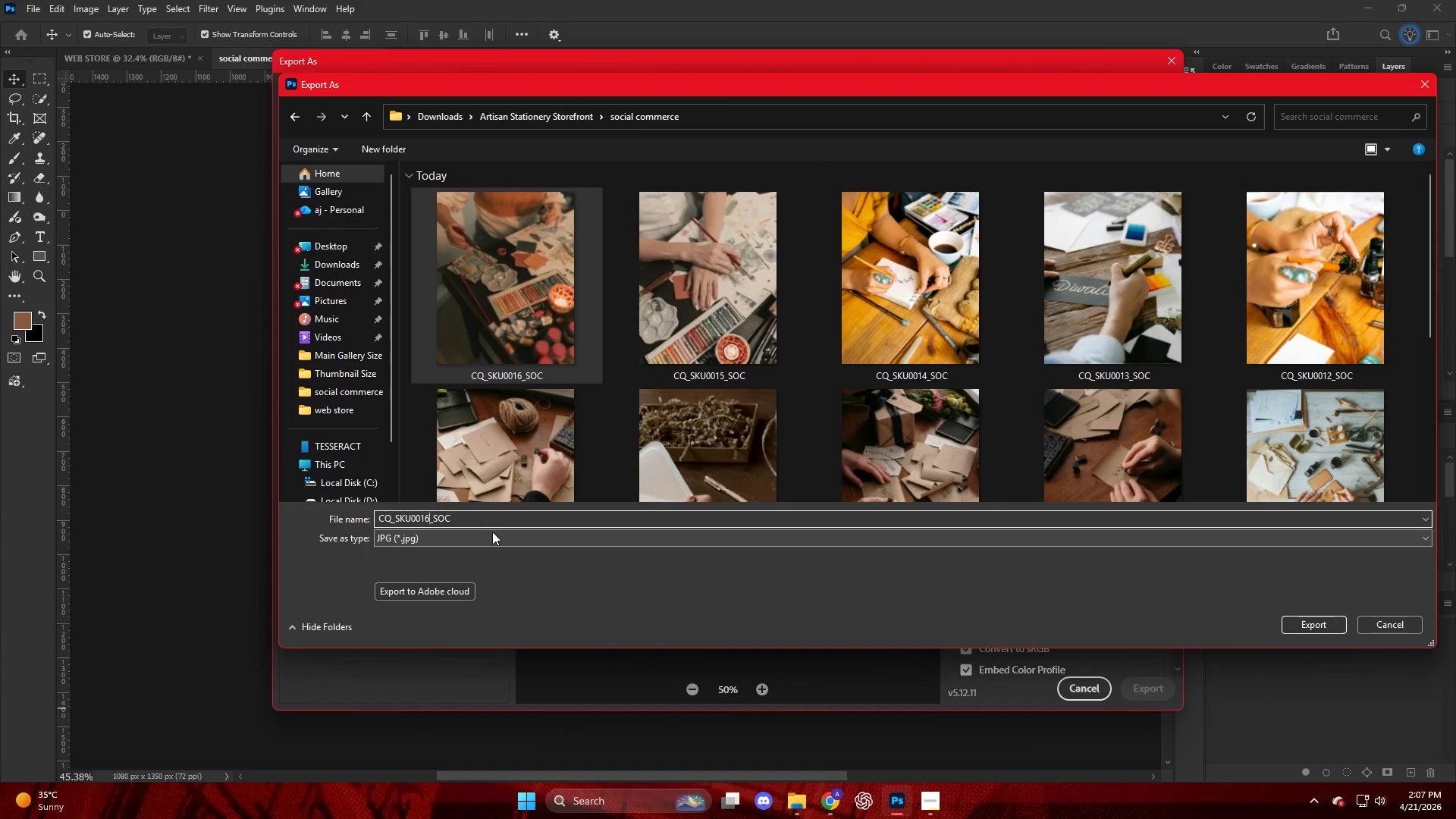 
key(Backspace)
 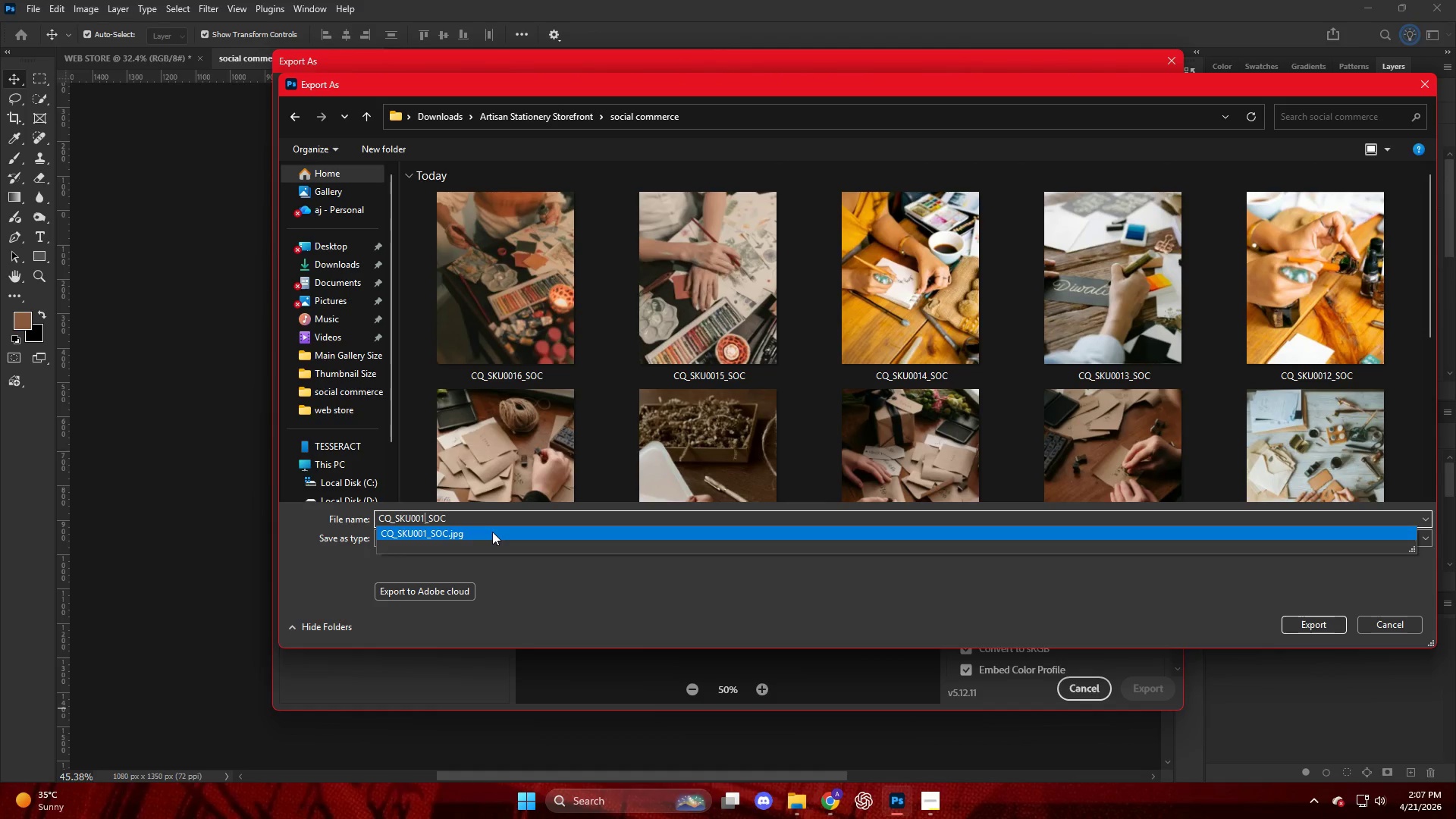 
key(Numpad7)
 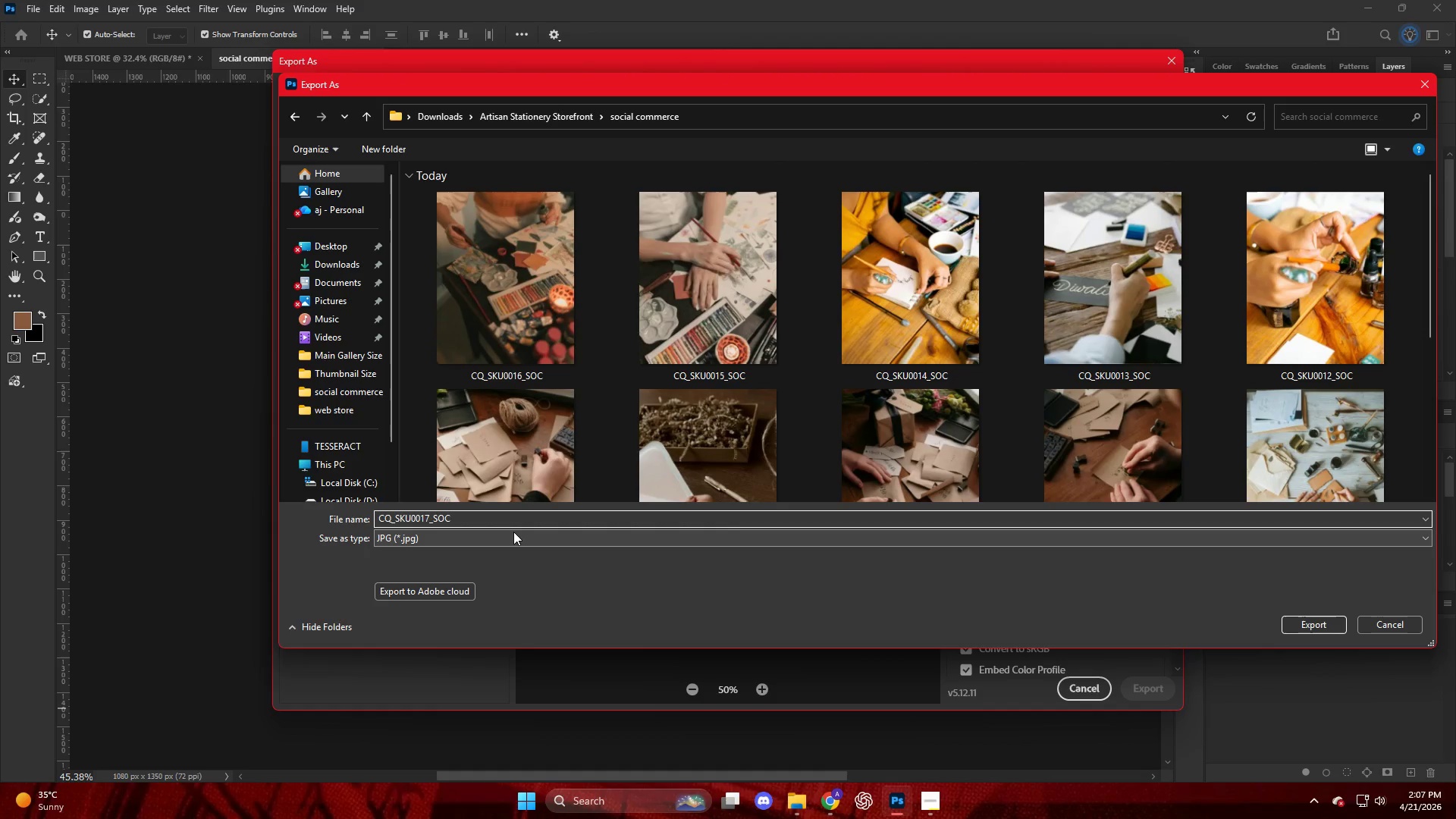 
key(NumpadEnter)
 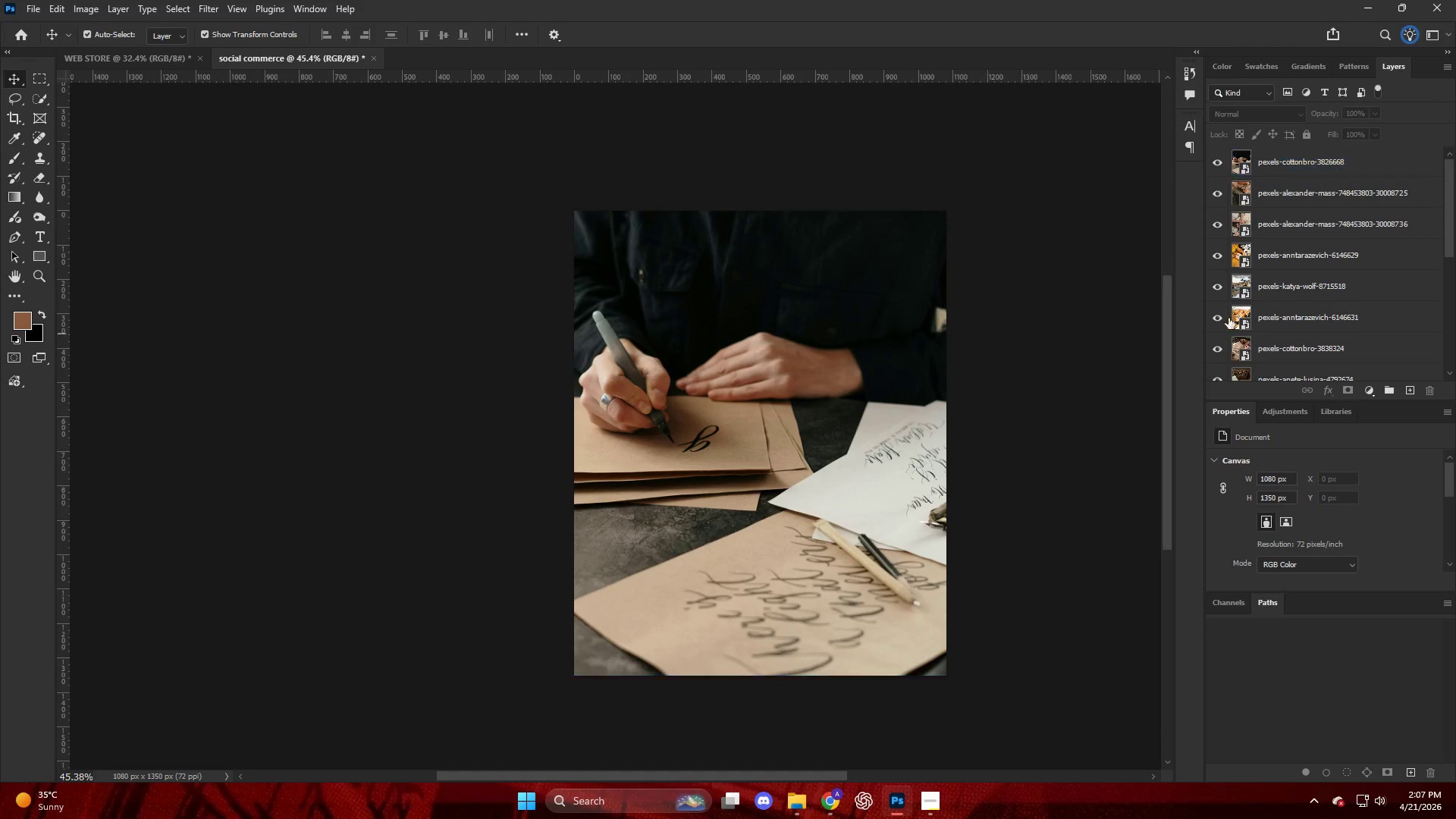 
left_click_drag(start_coordinate=[1312, 161], to_coordinate=[611, 384])
 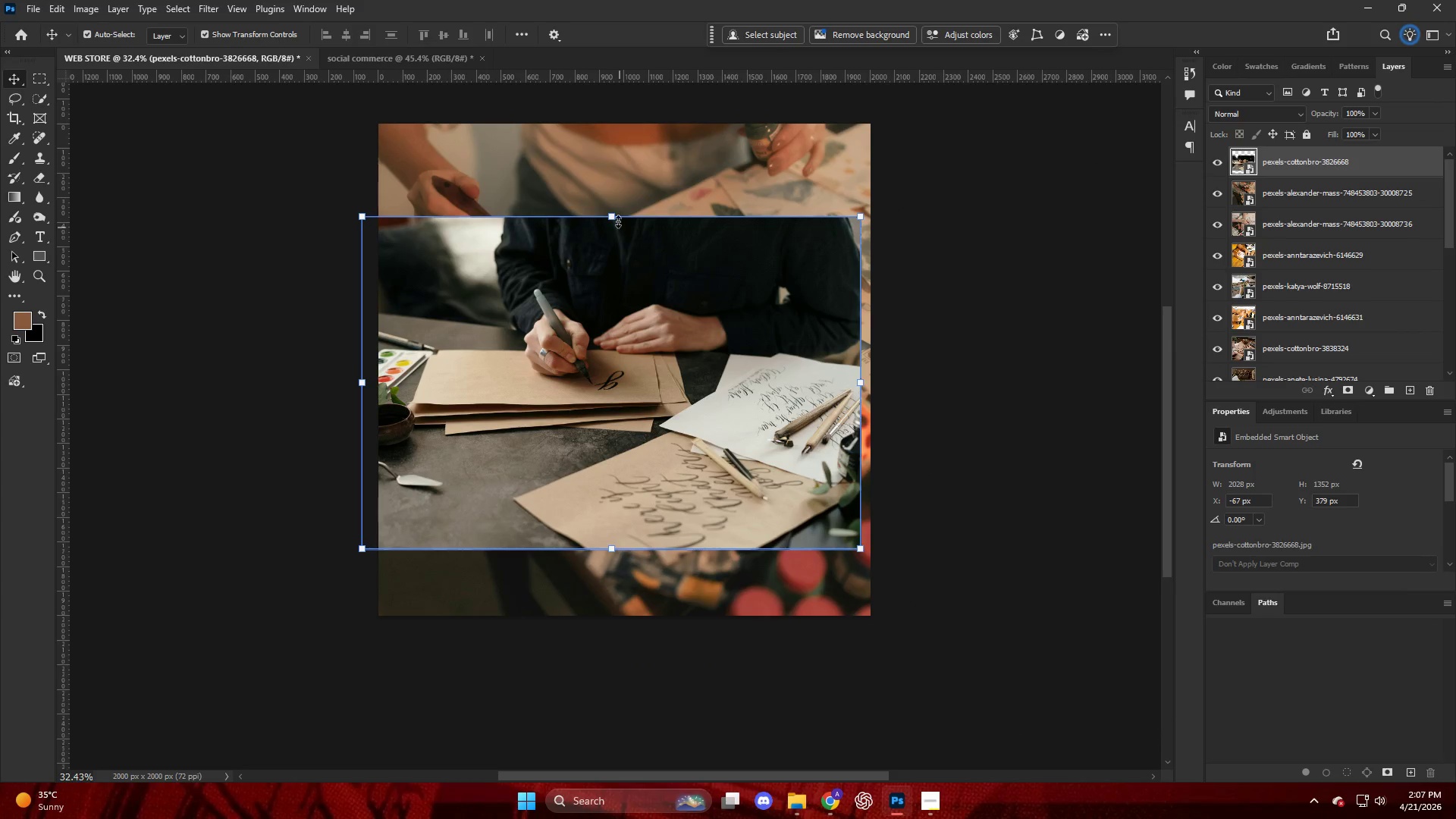 
left_click_drag(start_coordinate=[616, 215], to_coordinate=[650, 124])
 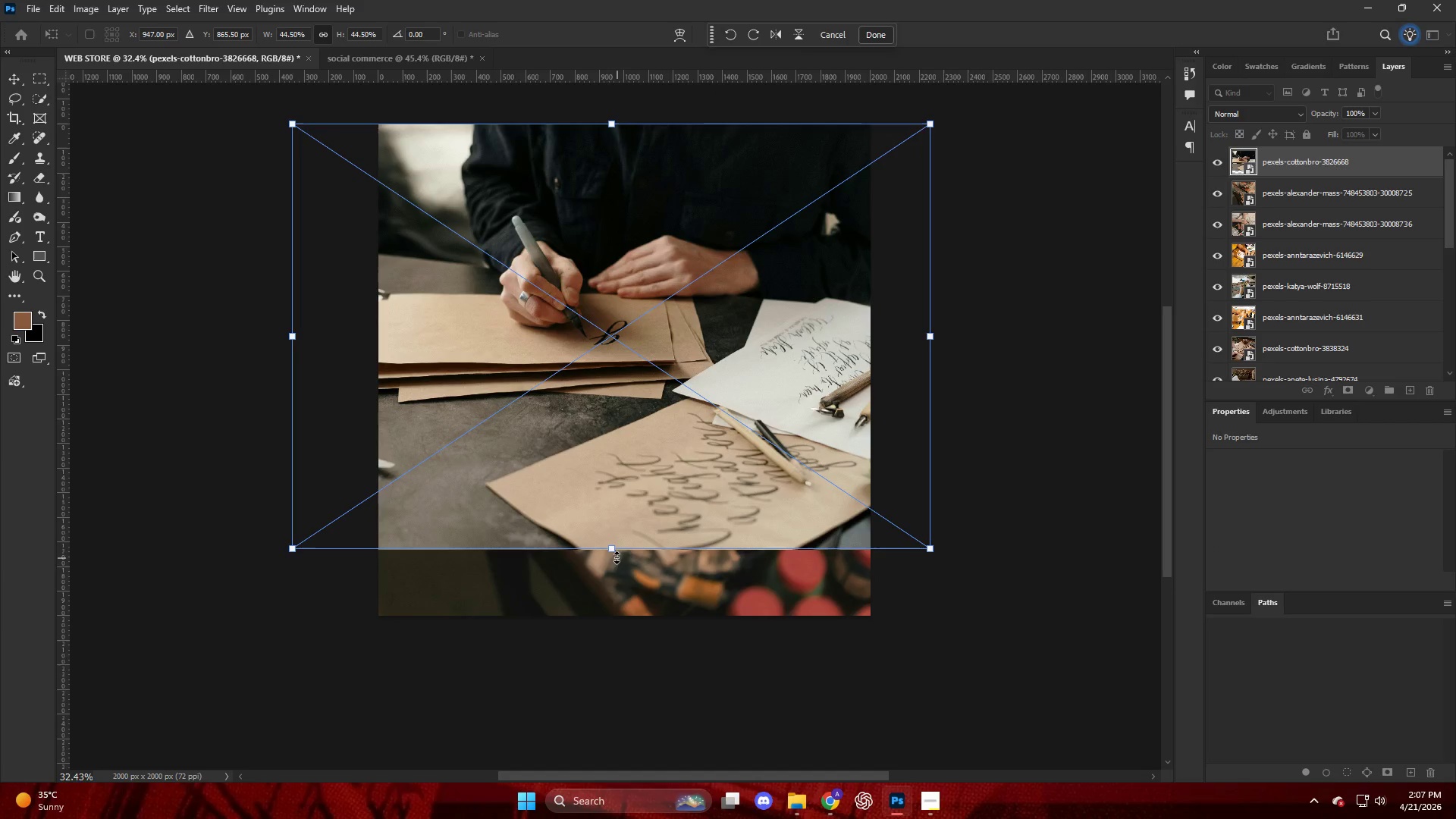 
left_click_drag(start_coordinate=[613, 554], to_coordinate=[632, 621])
 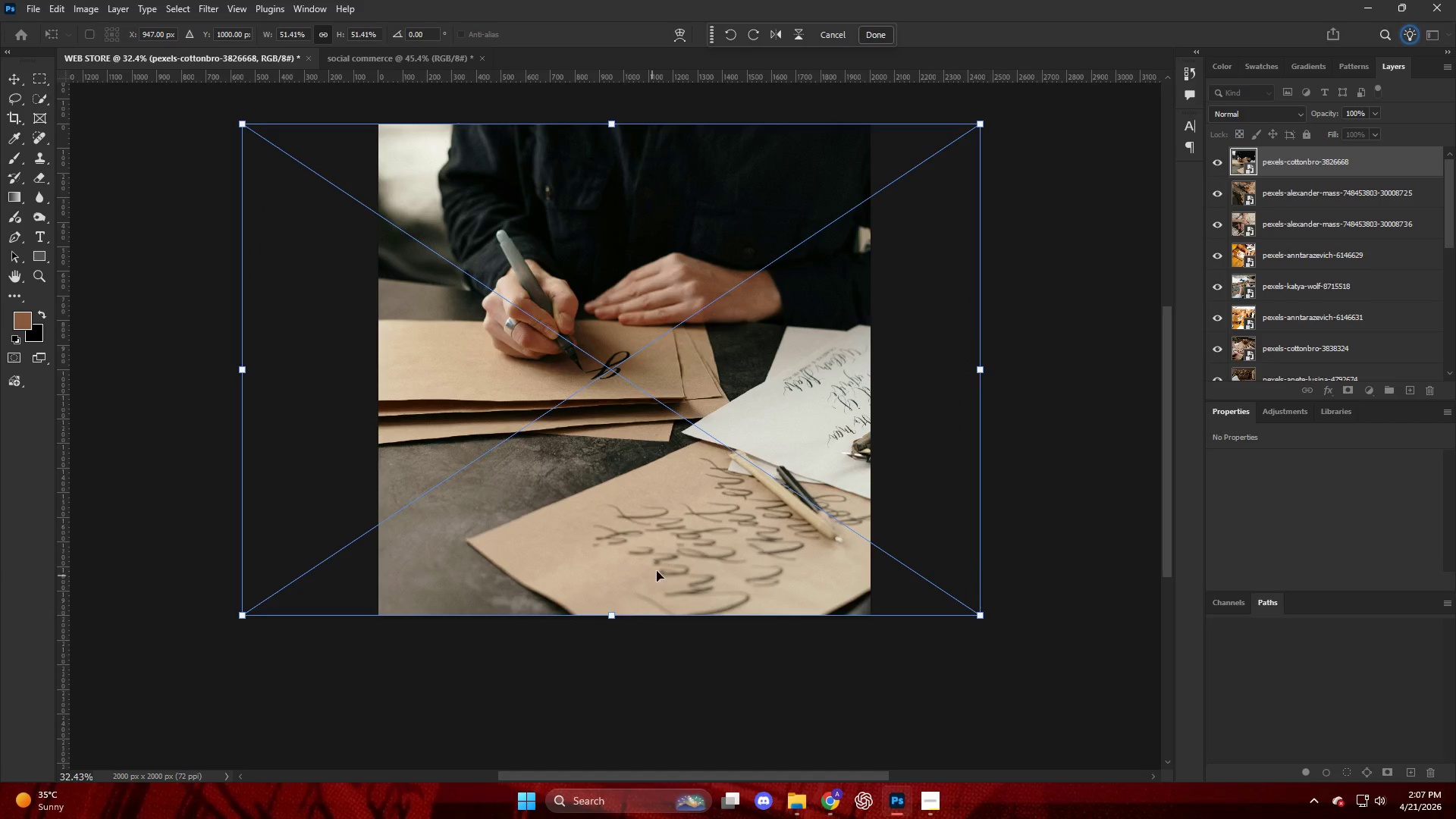 
left_click_drag(start_coordinate=[662, 569], to_coordinate=[604, 566])
 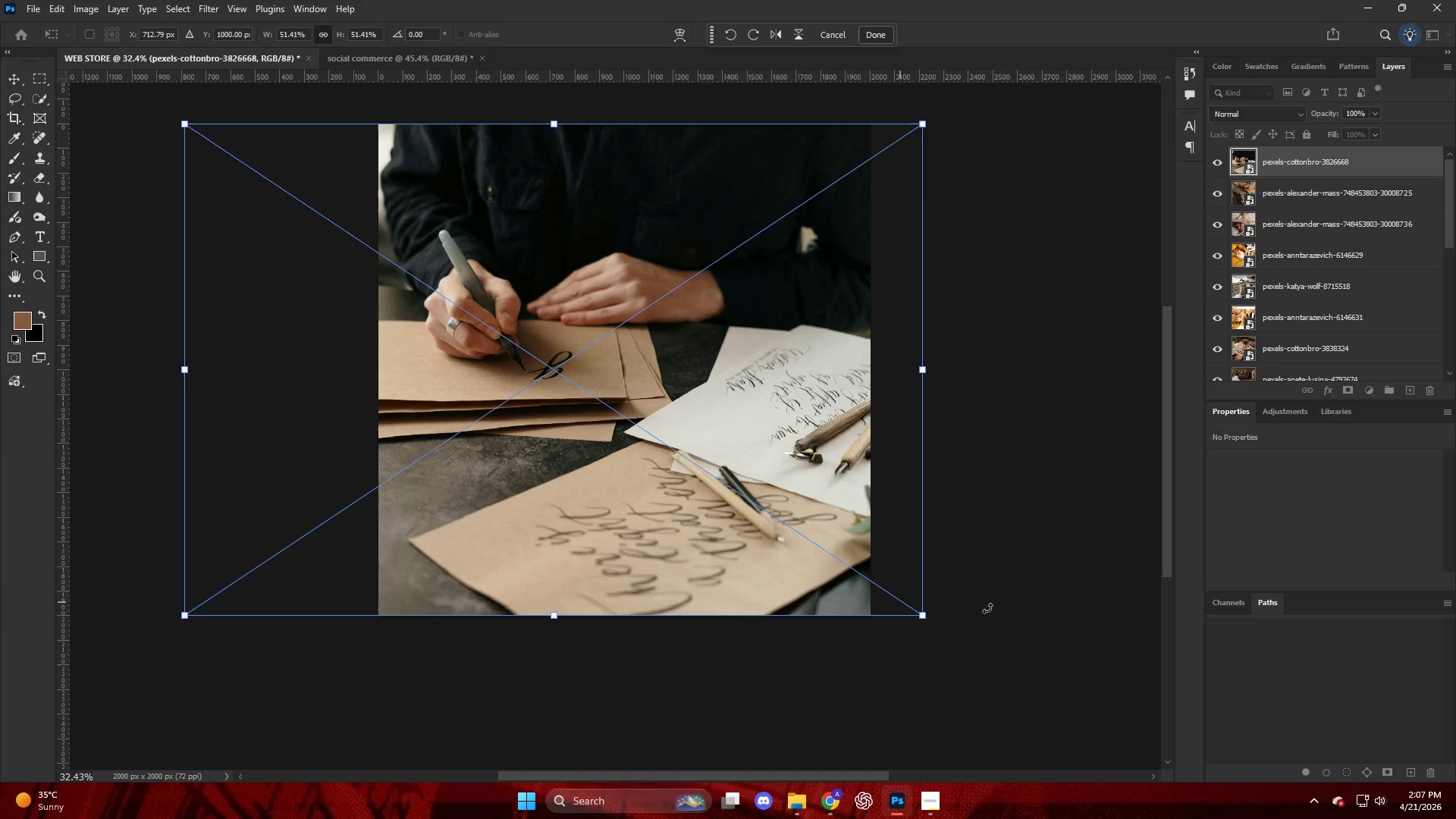 
left_click([1020, 610])
 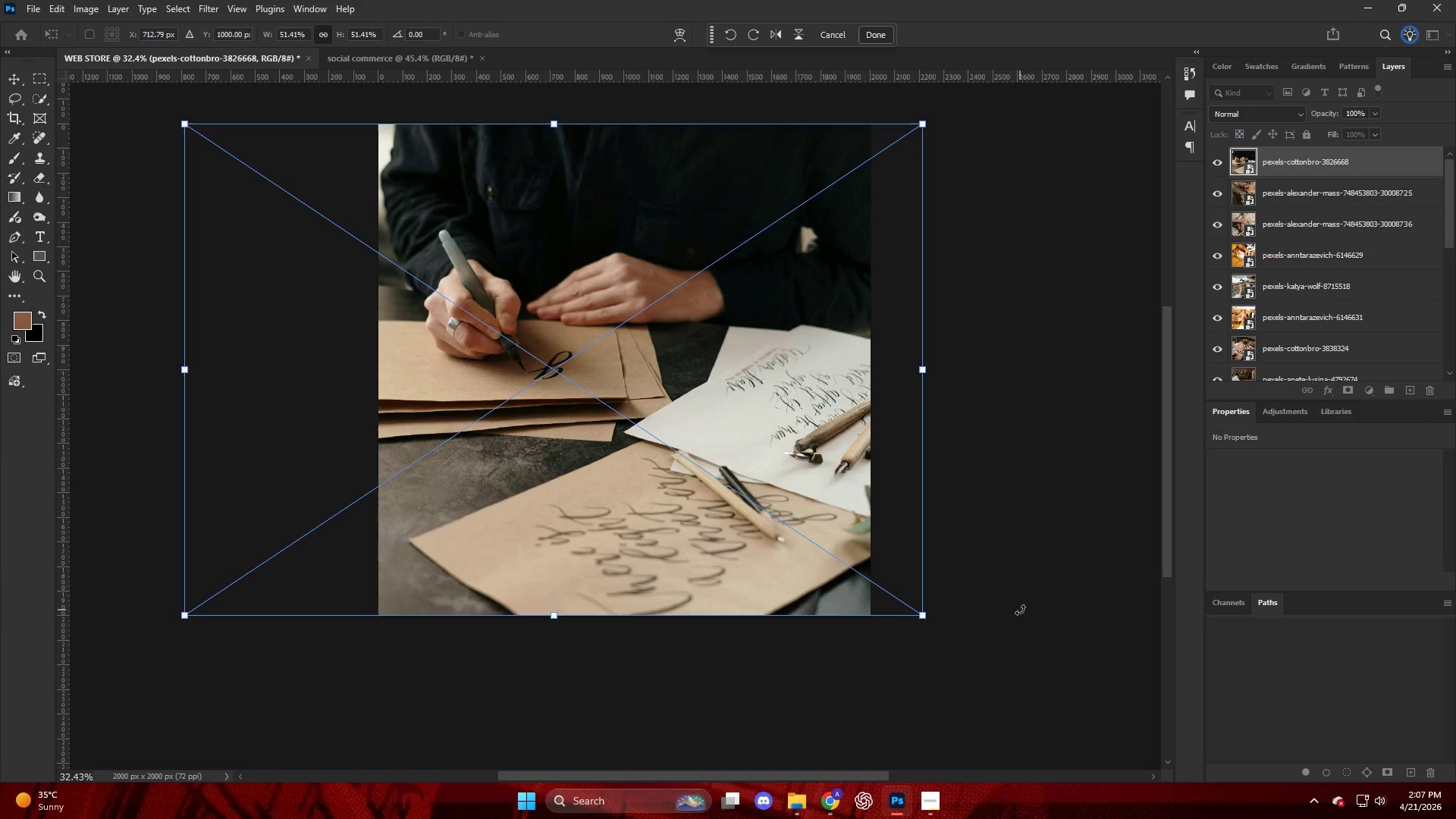 
key(Enter)
 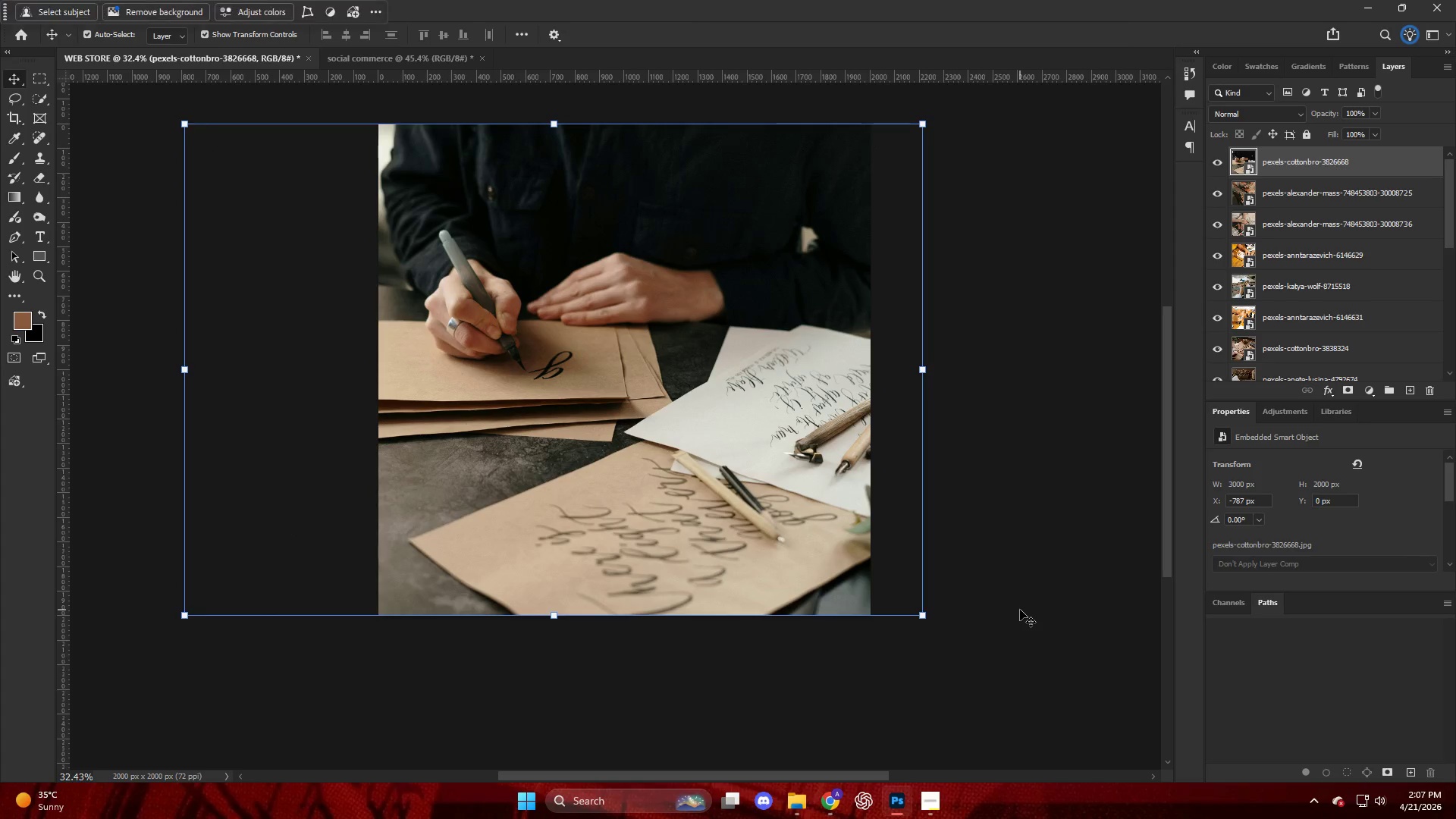 
left_click([1020, 610])
 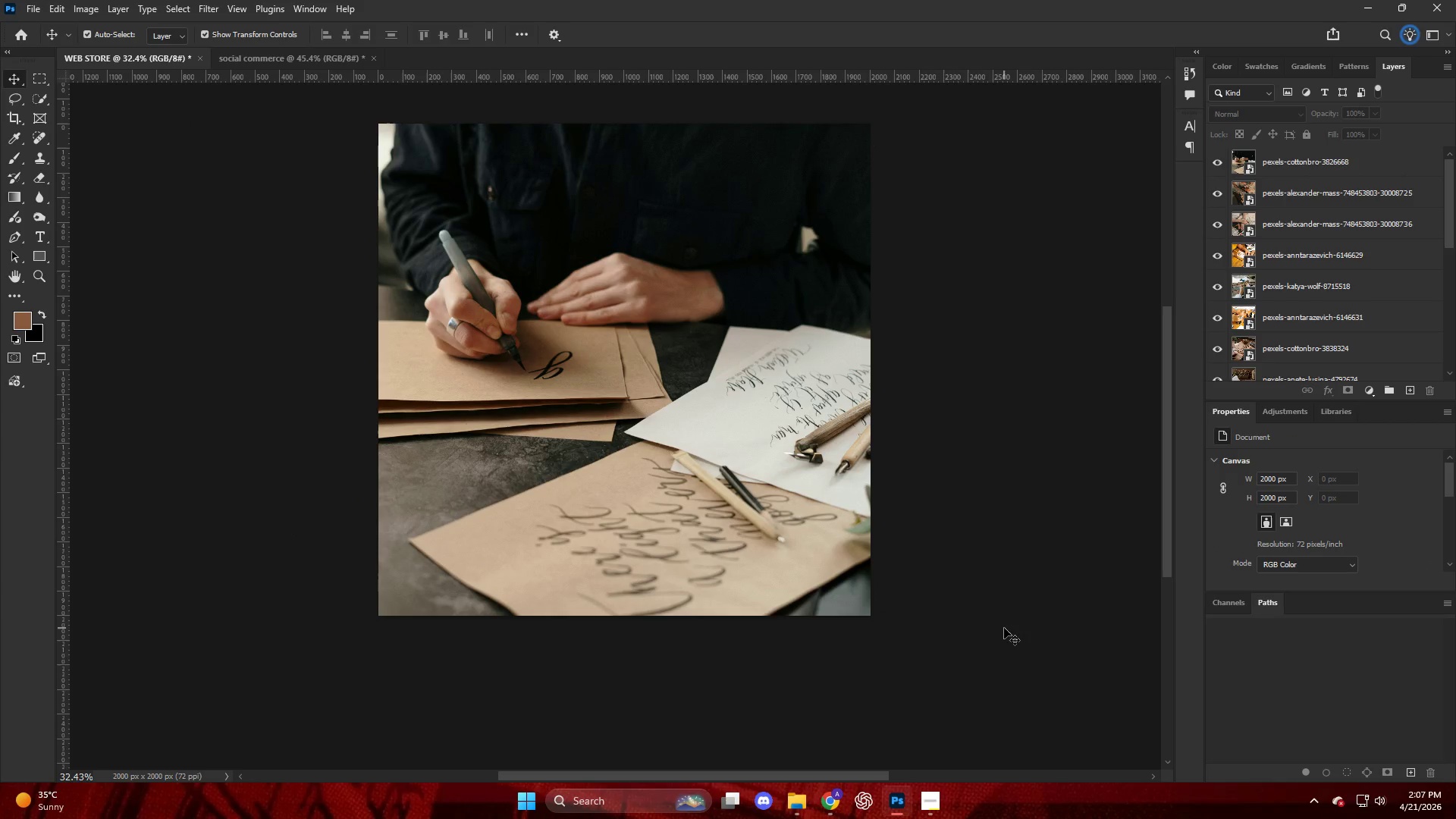 
key(Alt+Control+Shift+W)
 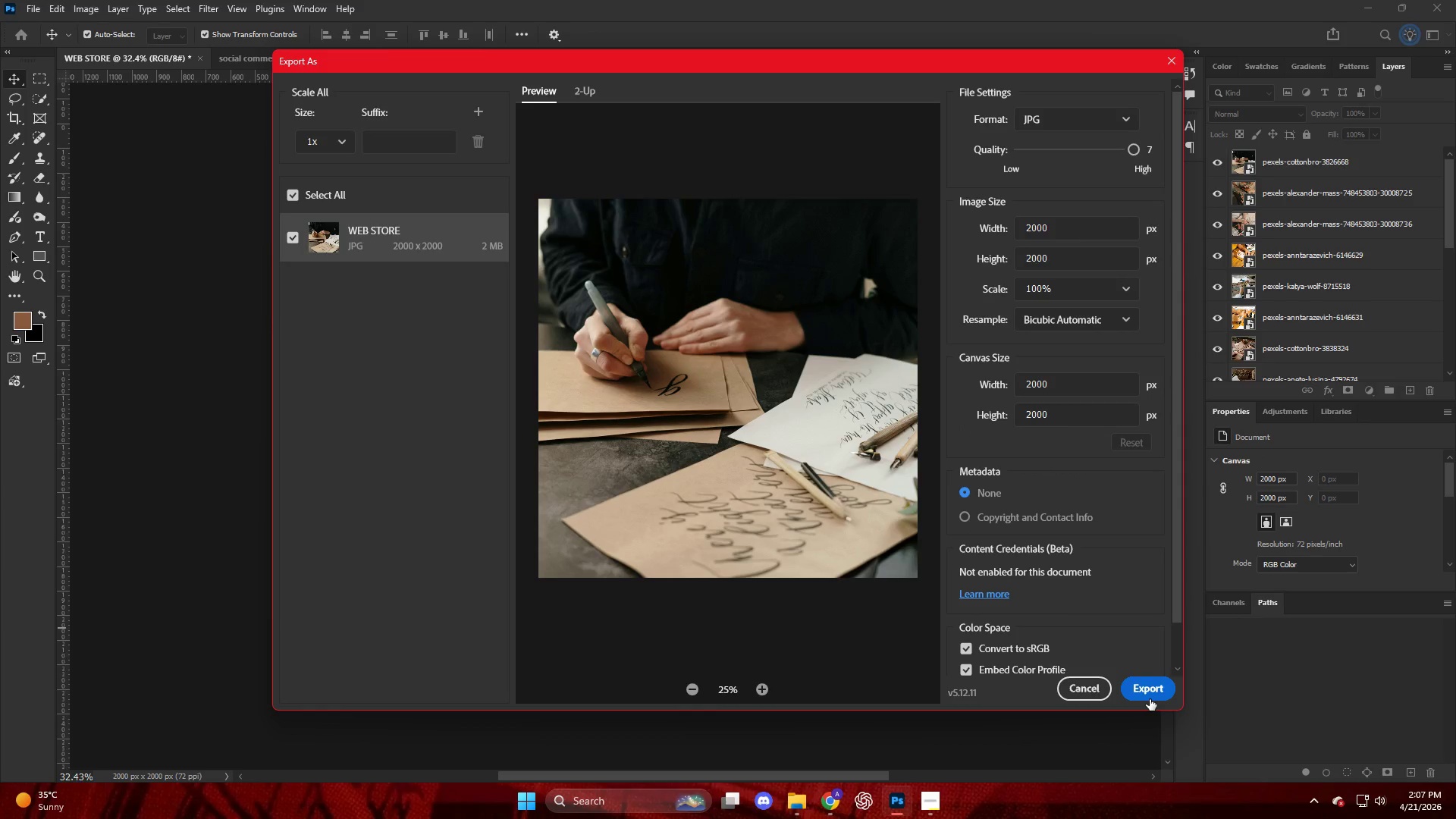 
left_click([1150, 699])
 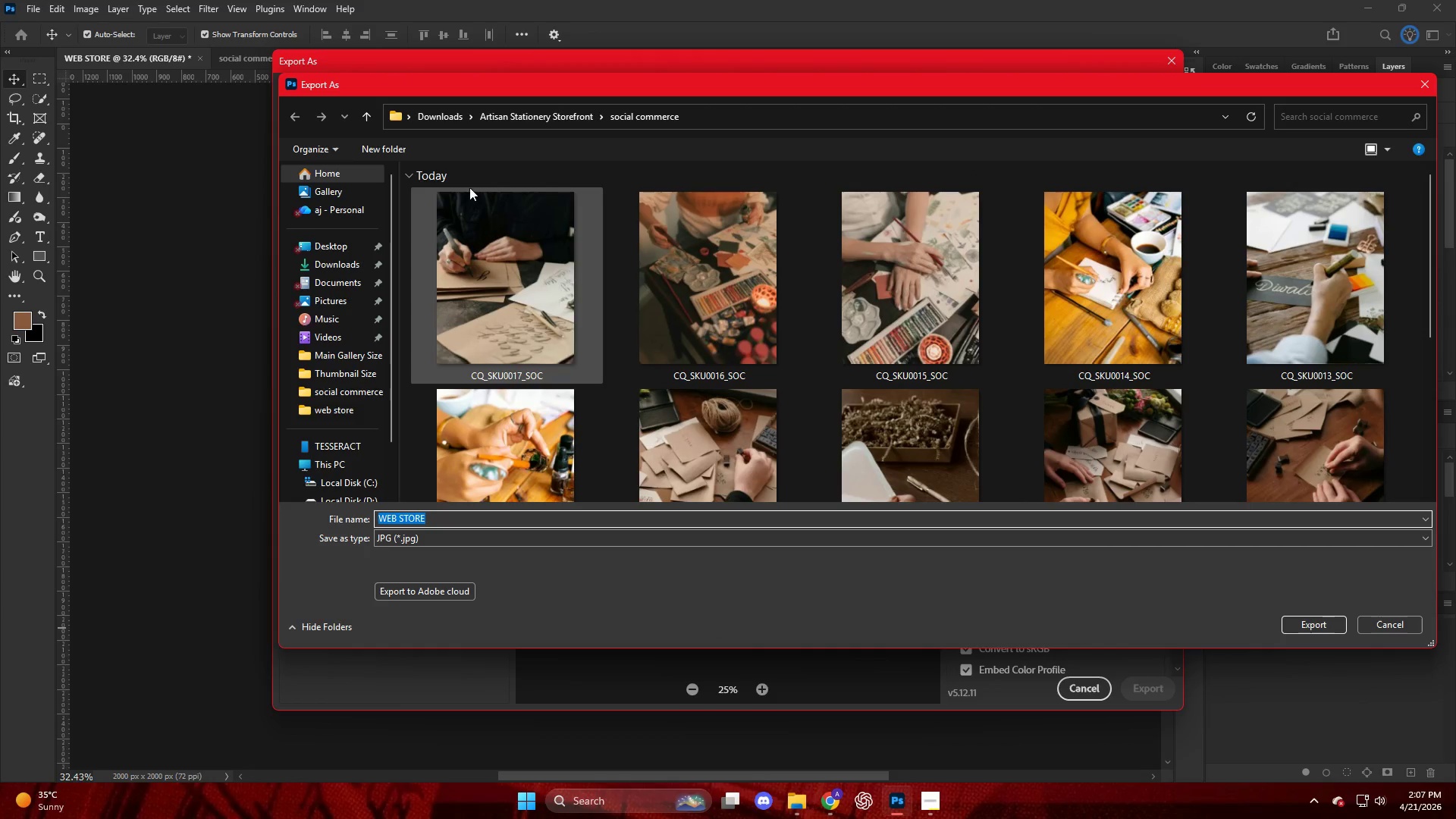 
left_click([503, 119])
 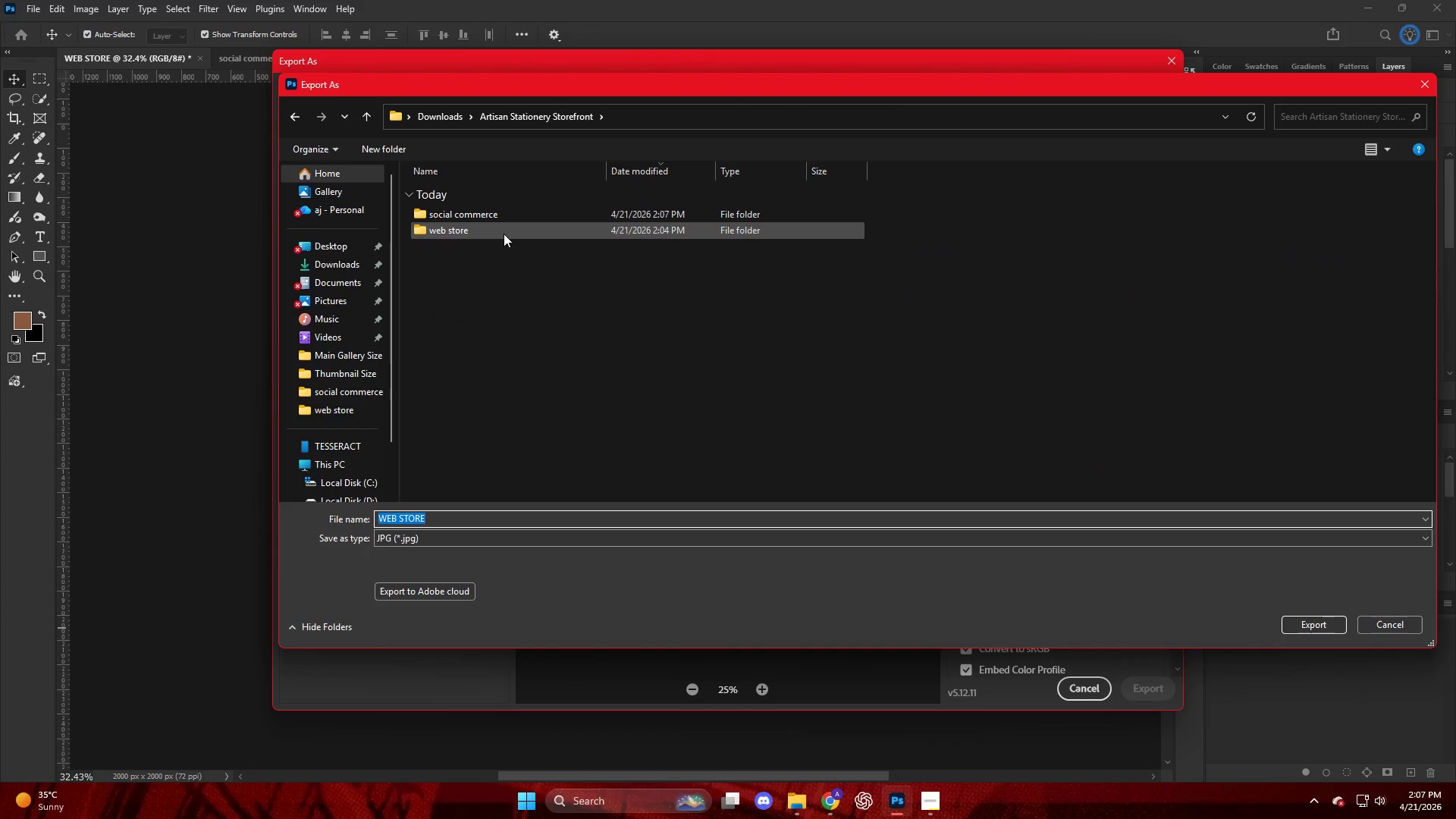 
double_click([504, 234])
 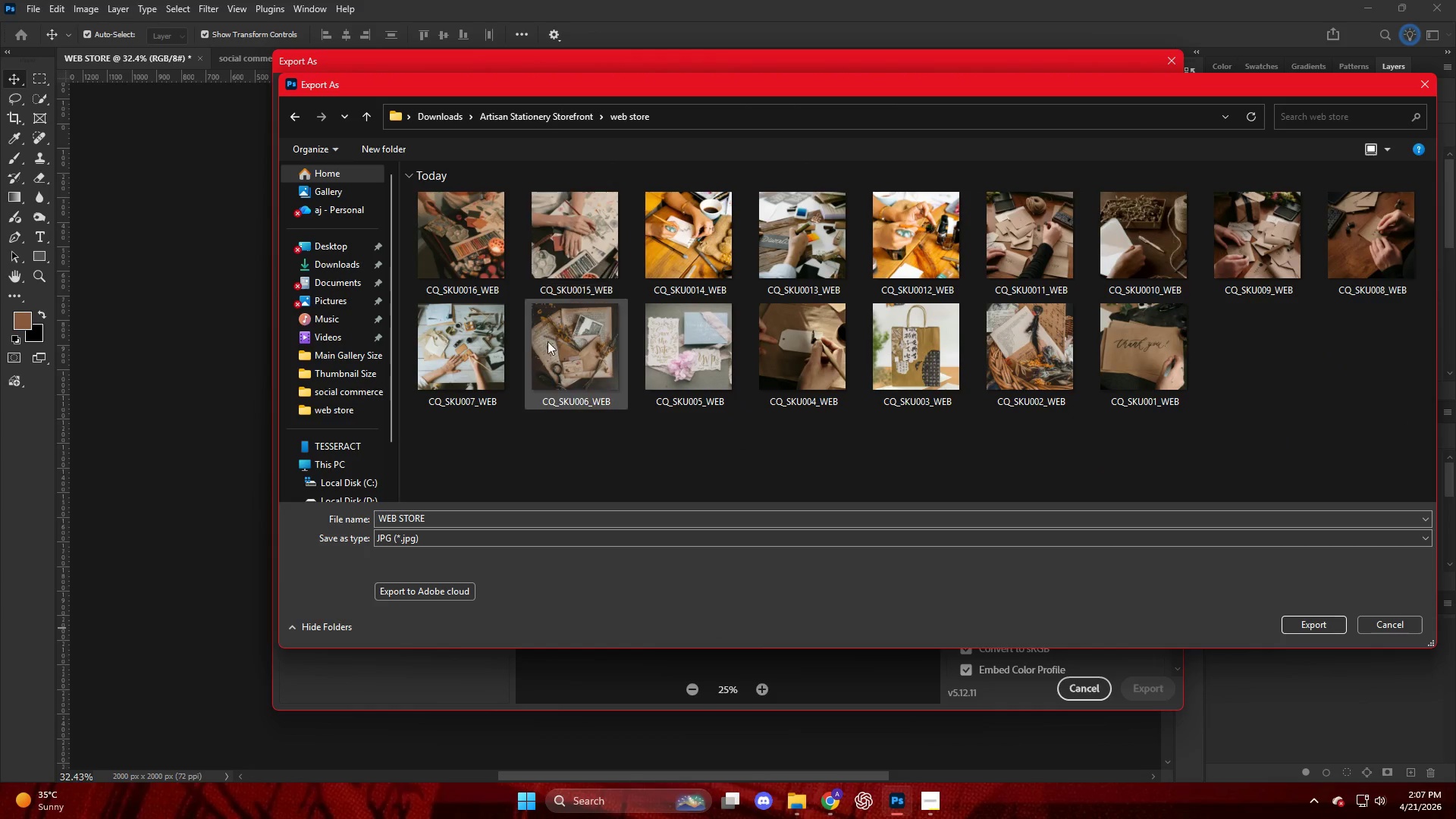 
left_click([489, 275])
 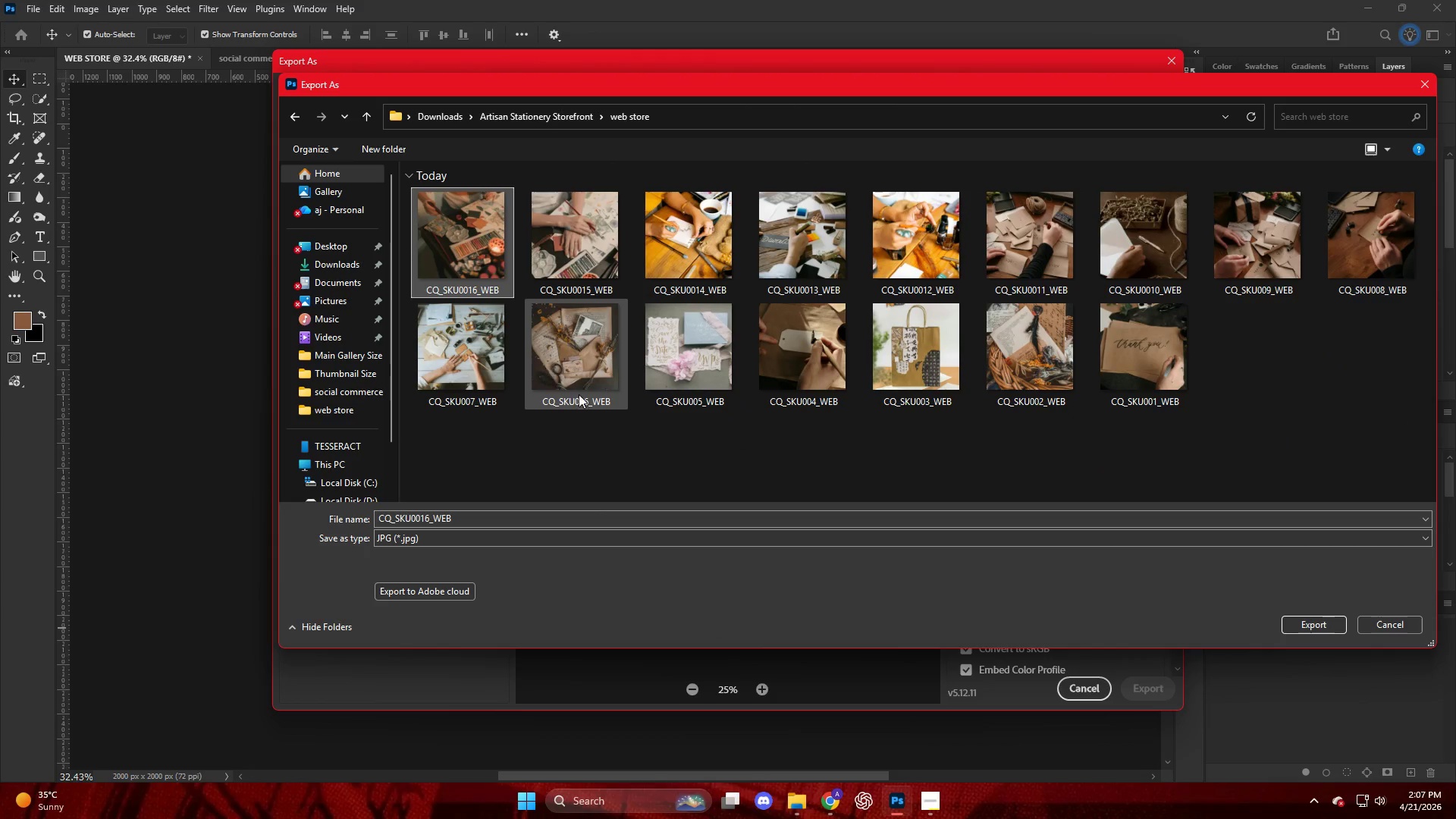 
mouse_move([607, 425])
 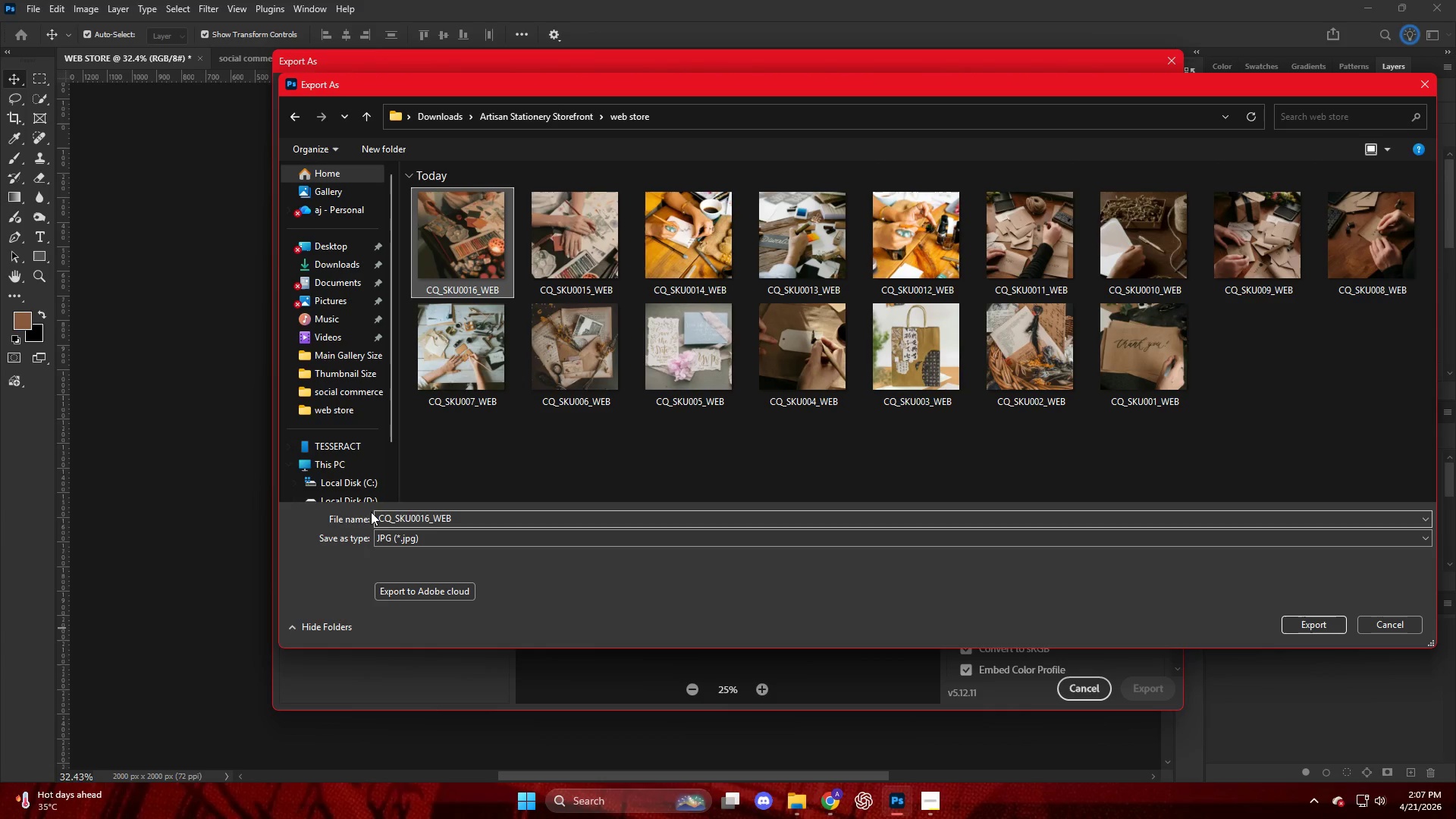 
left_click([423, 516])
 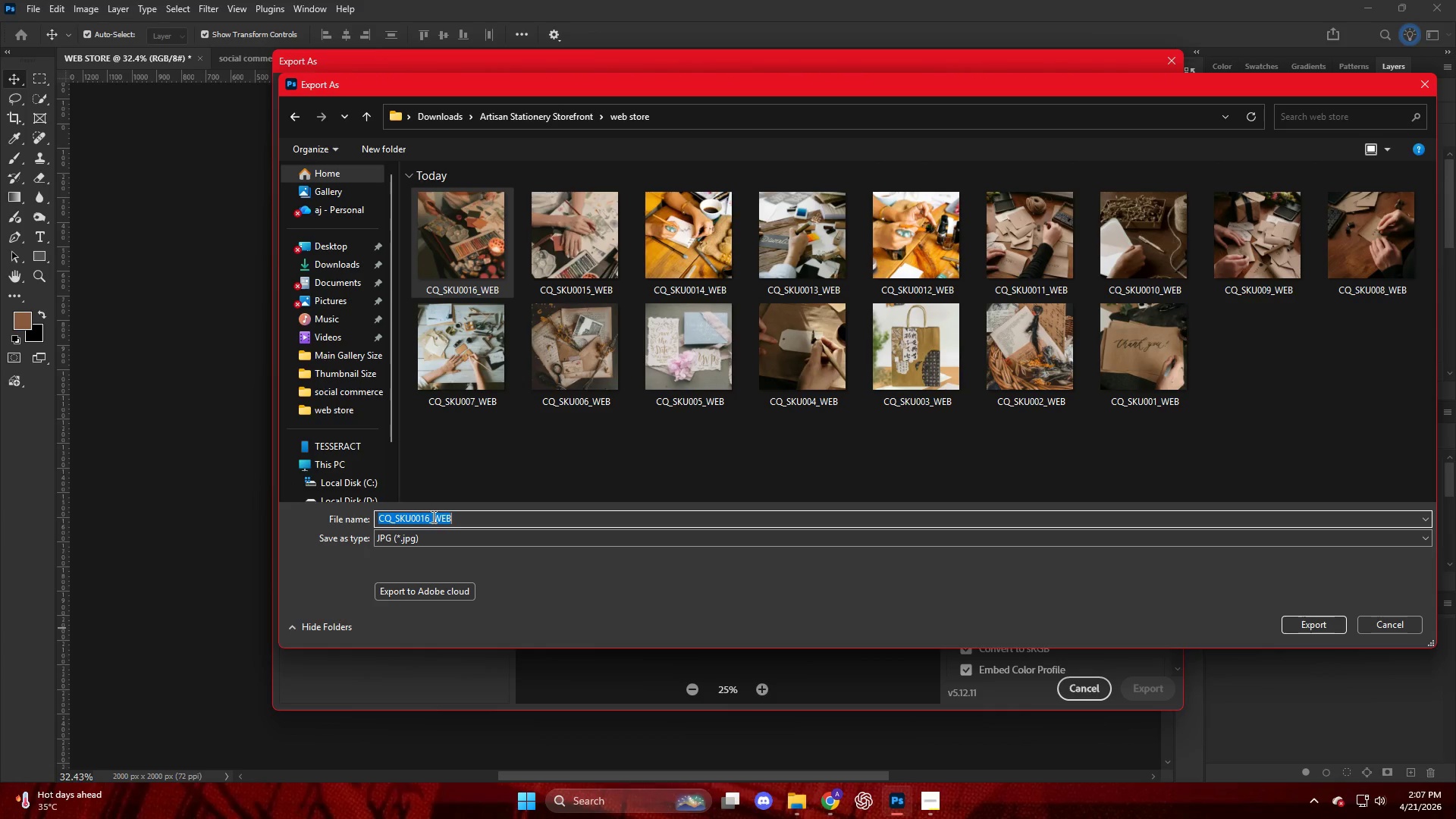 
left_click([432, 516])
 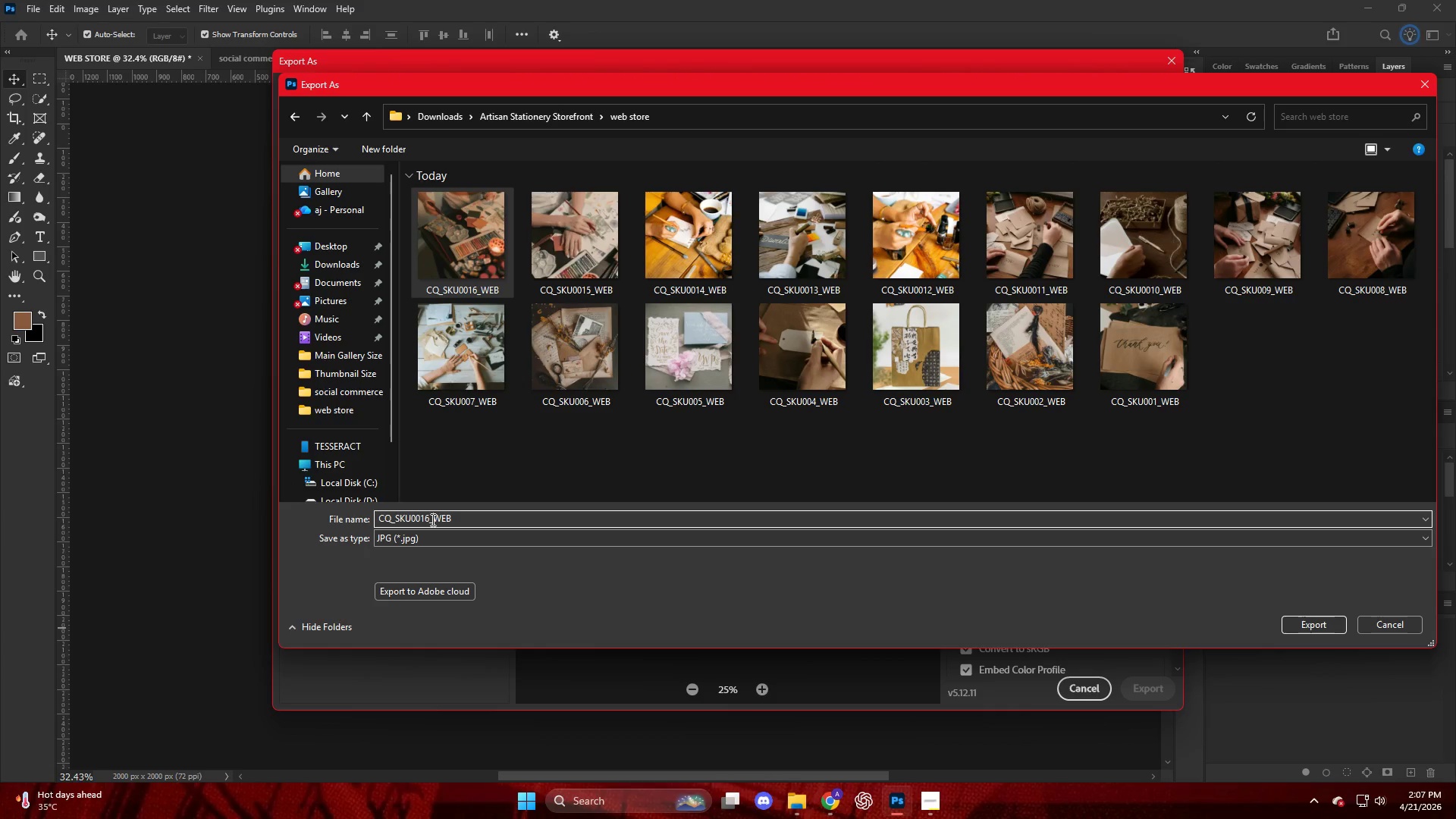 
left_click([428, 519])
 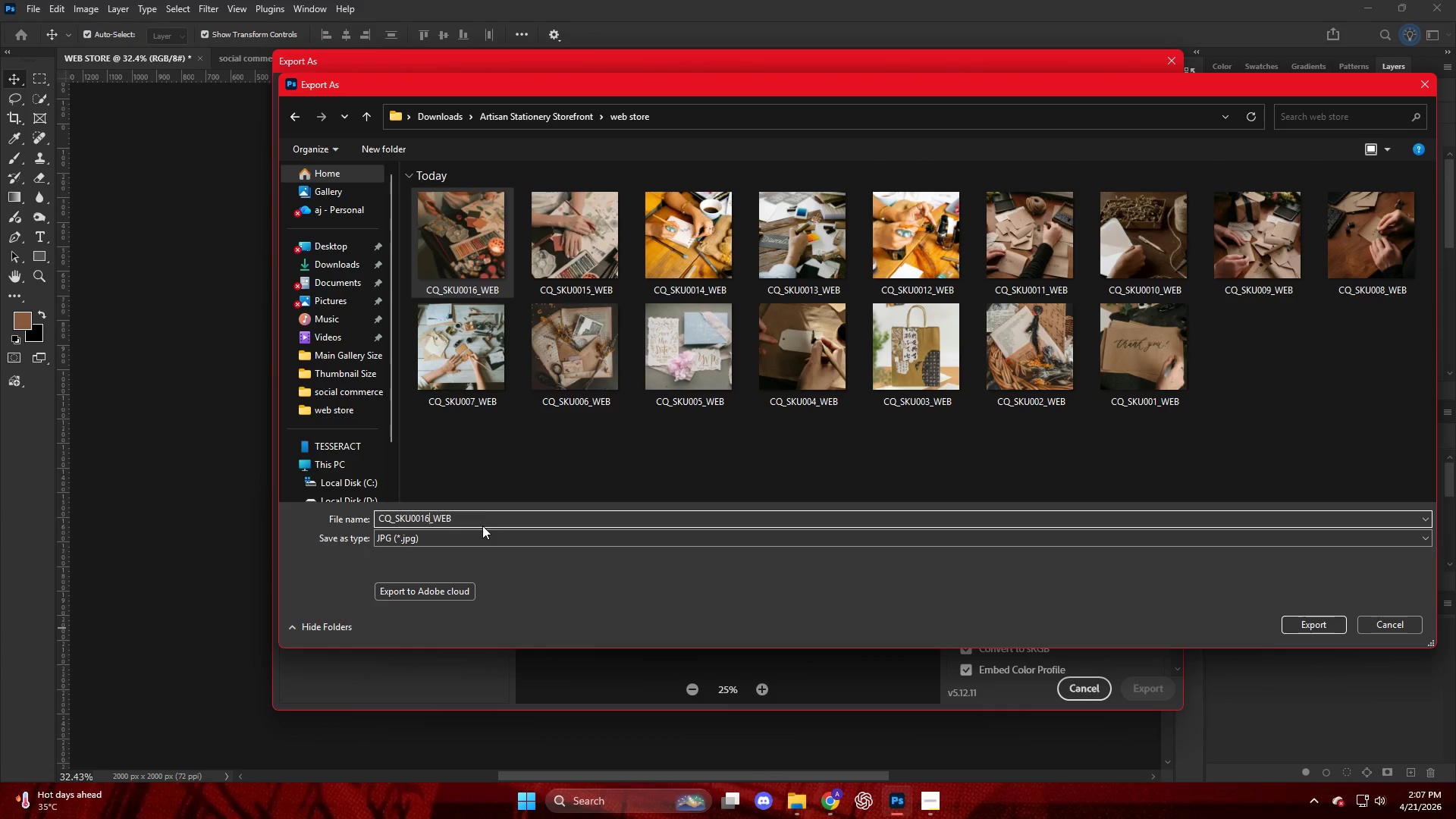 
key(Backspace)
 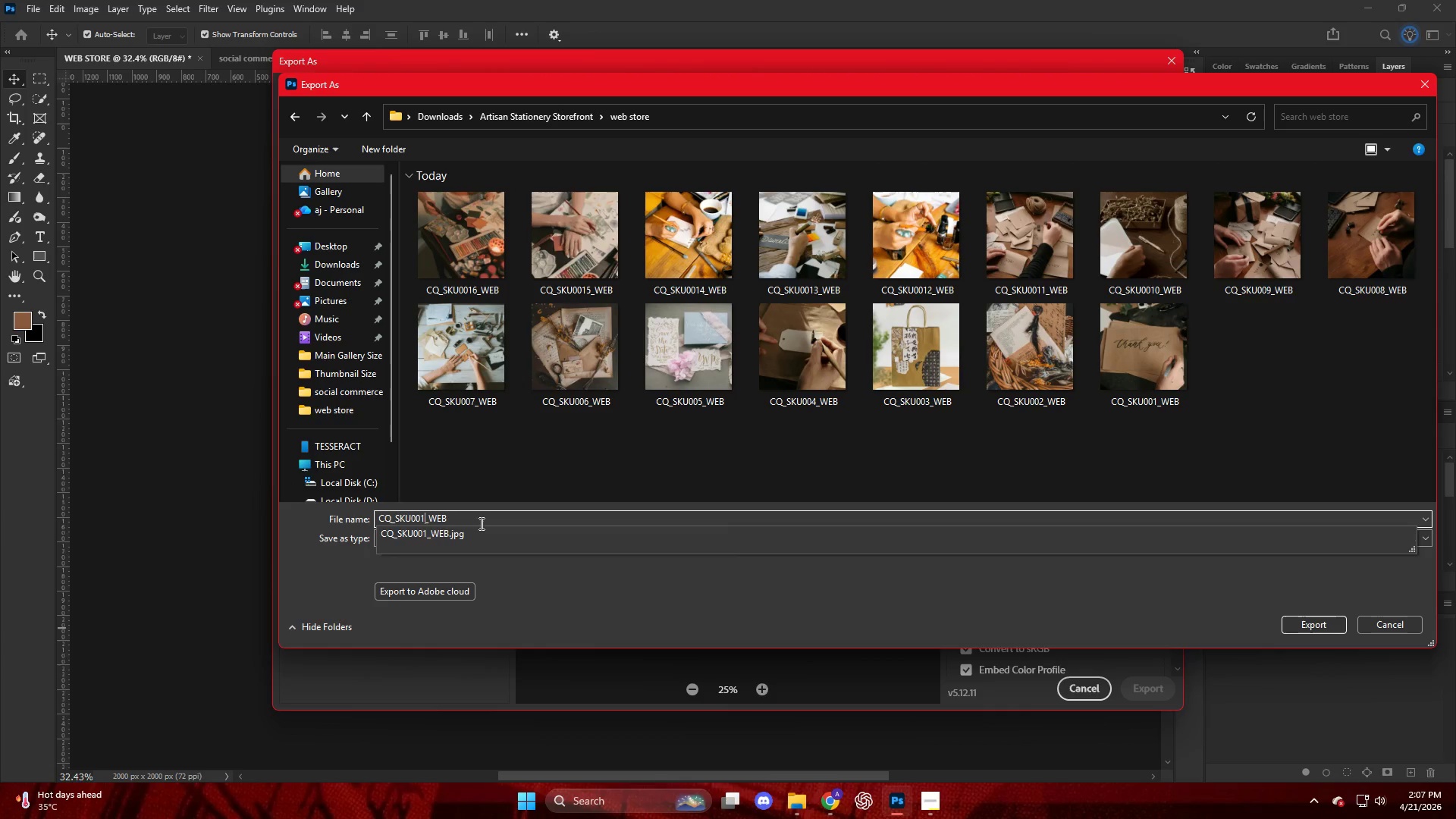 
key(Numpad7)
 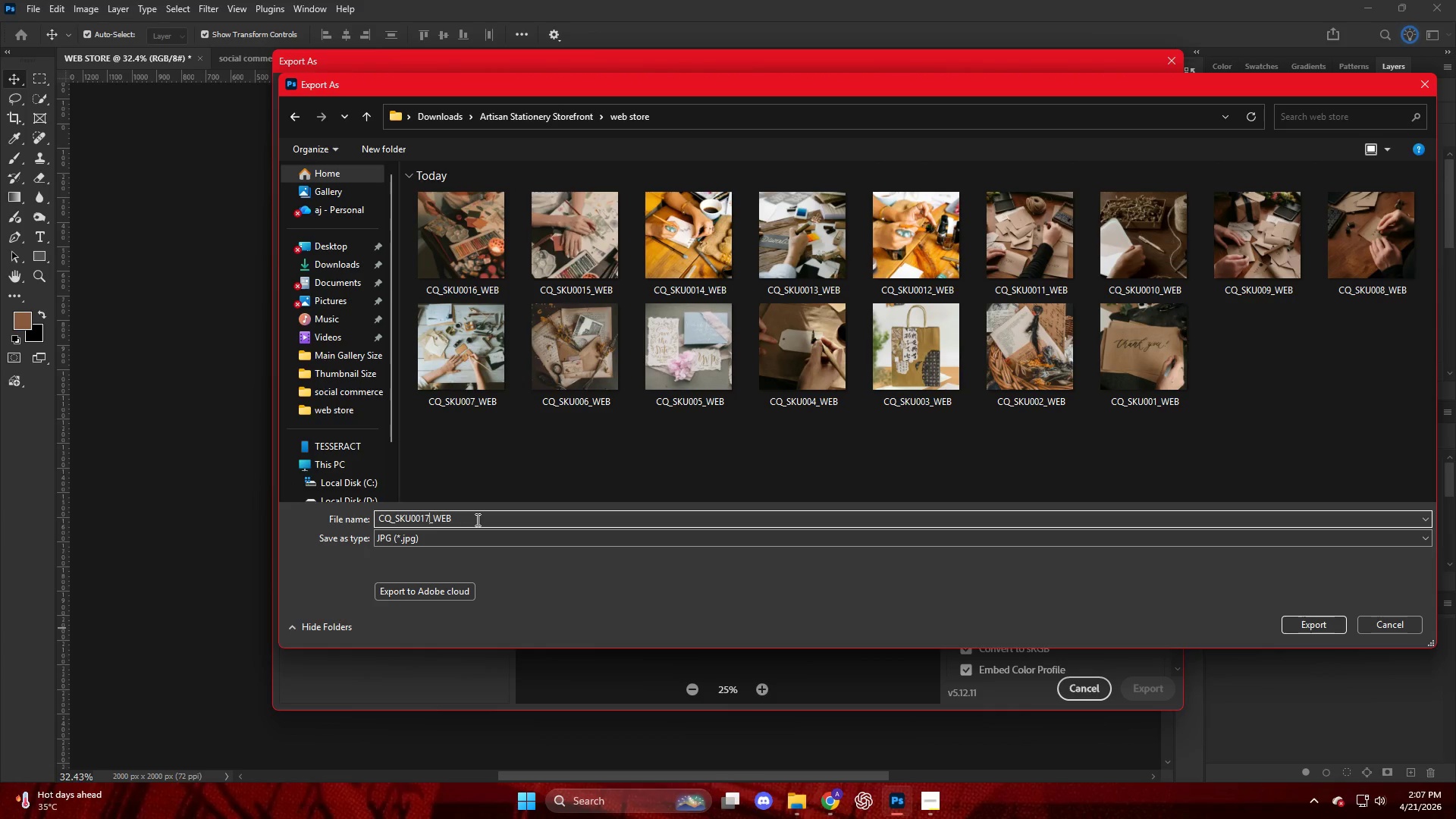 
key(NumpadEnter)
 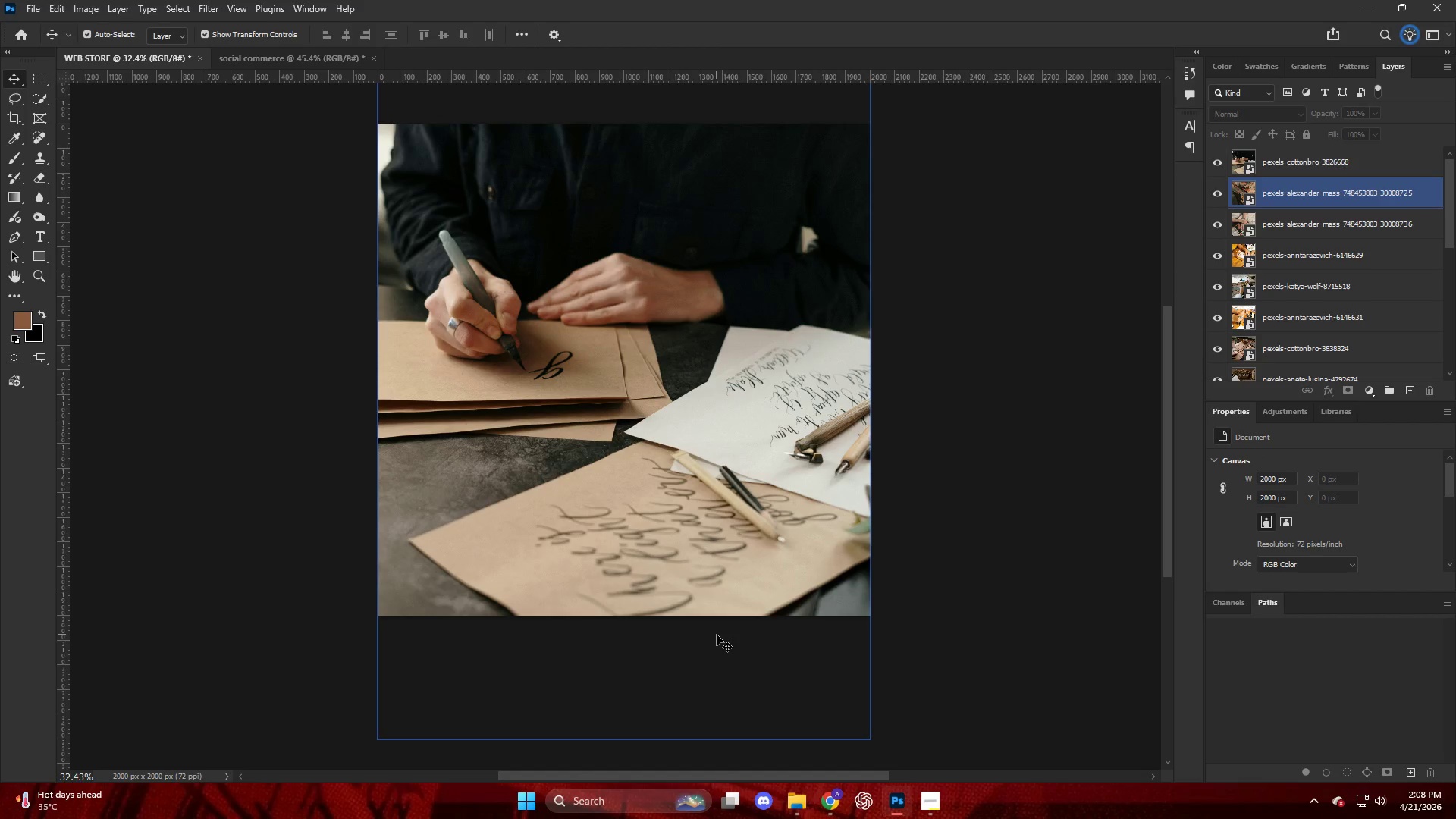 
wait(22.67)
 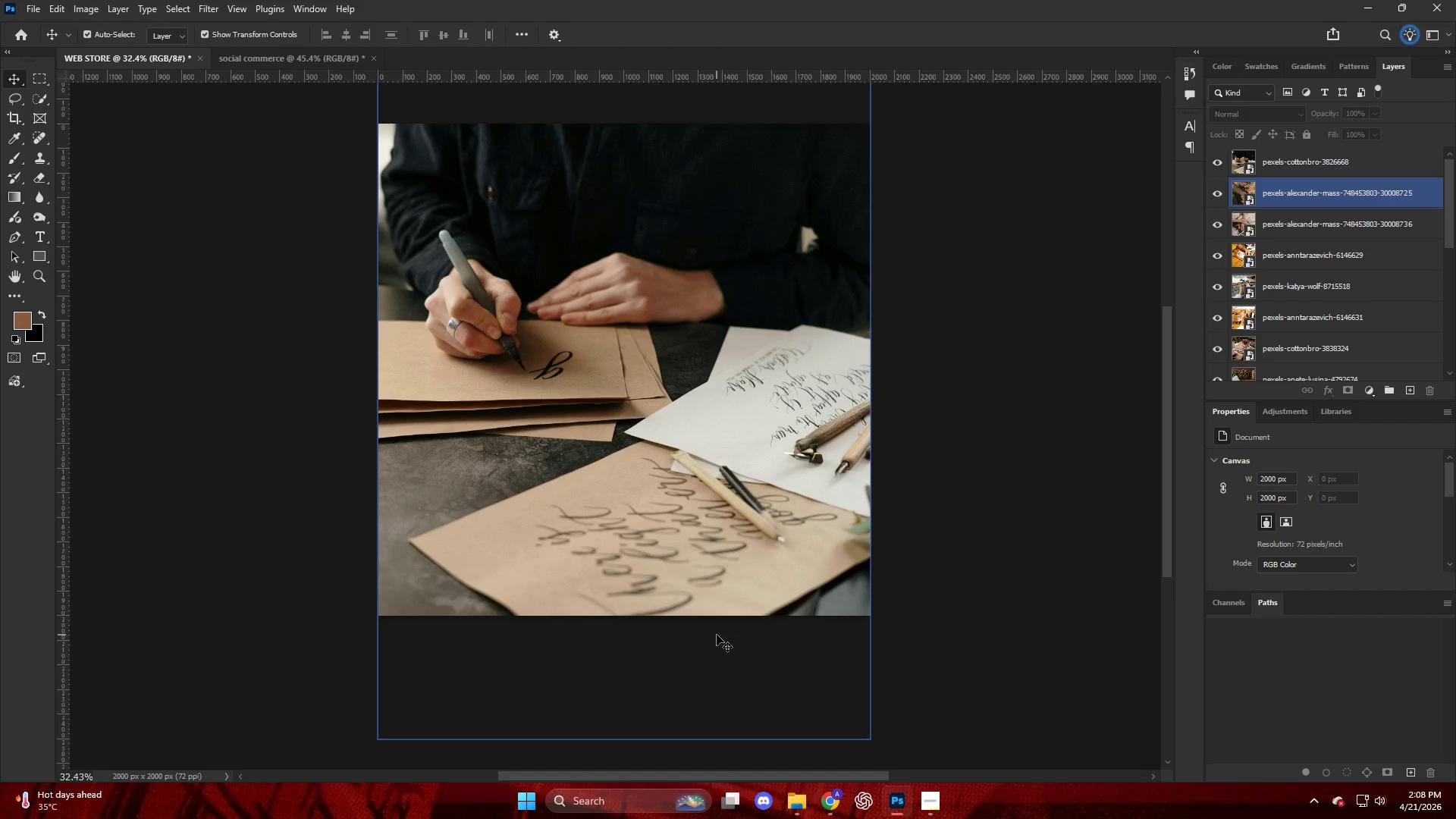 
mouse_move([786, 726])
 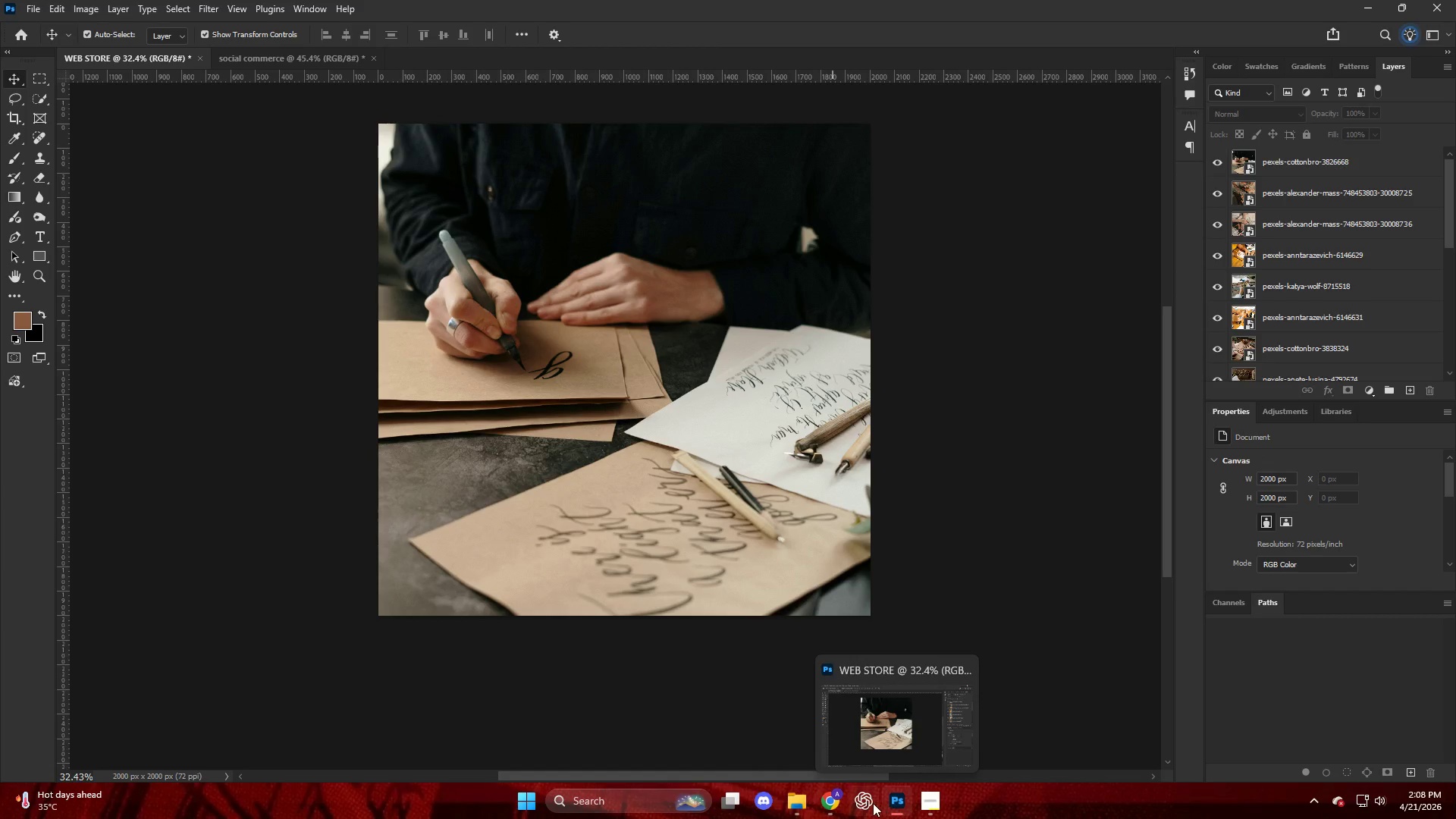 
left_click([836, 798])
 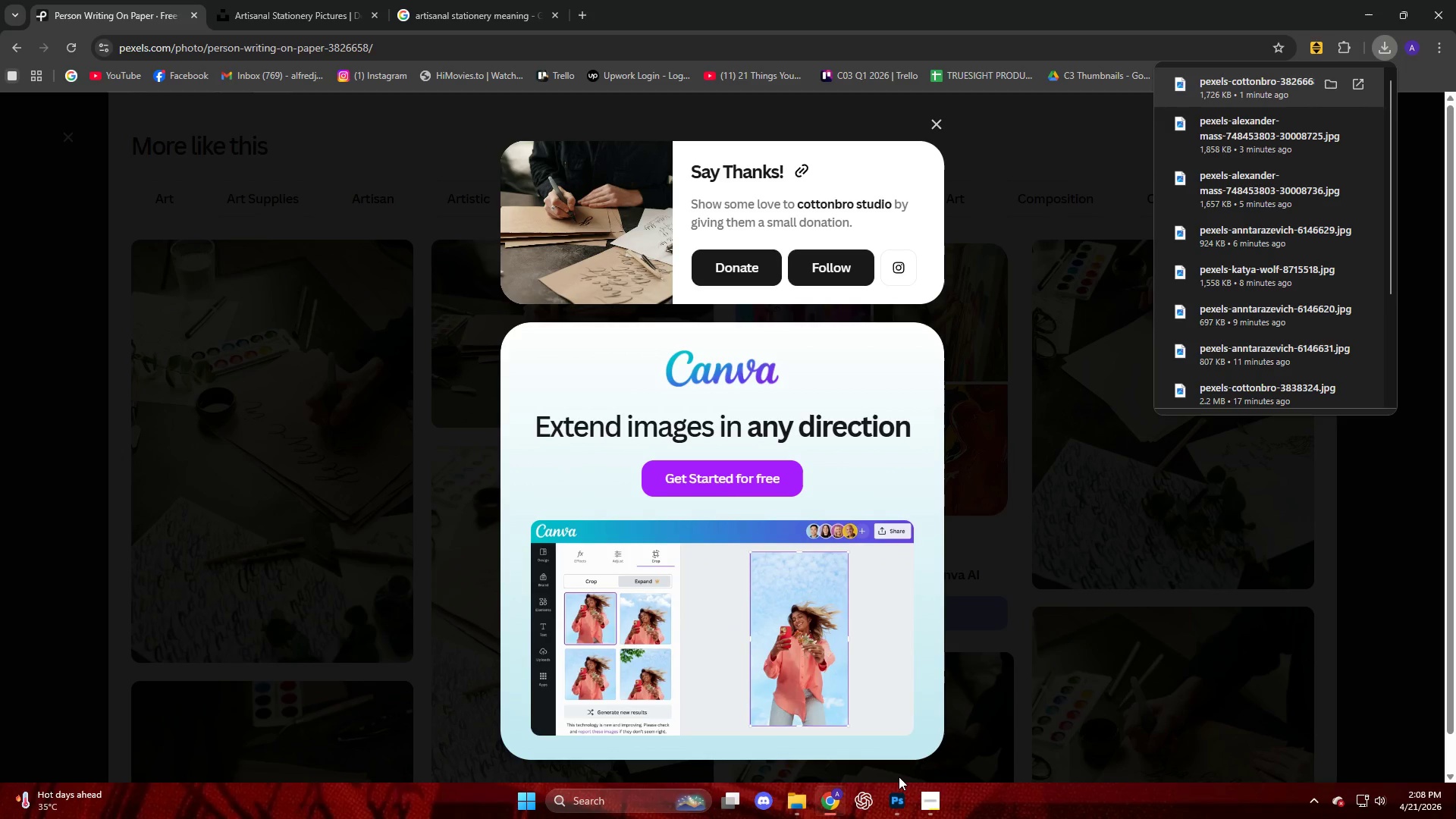 
wait(5.14)
 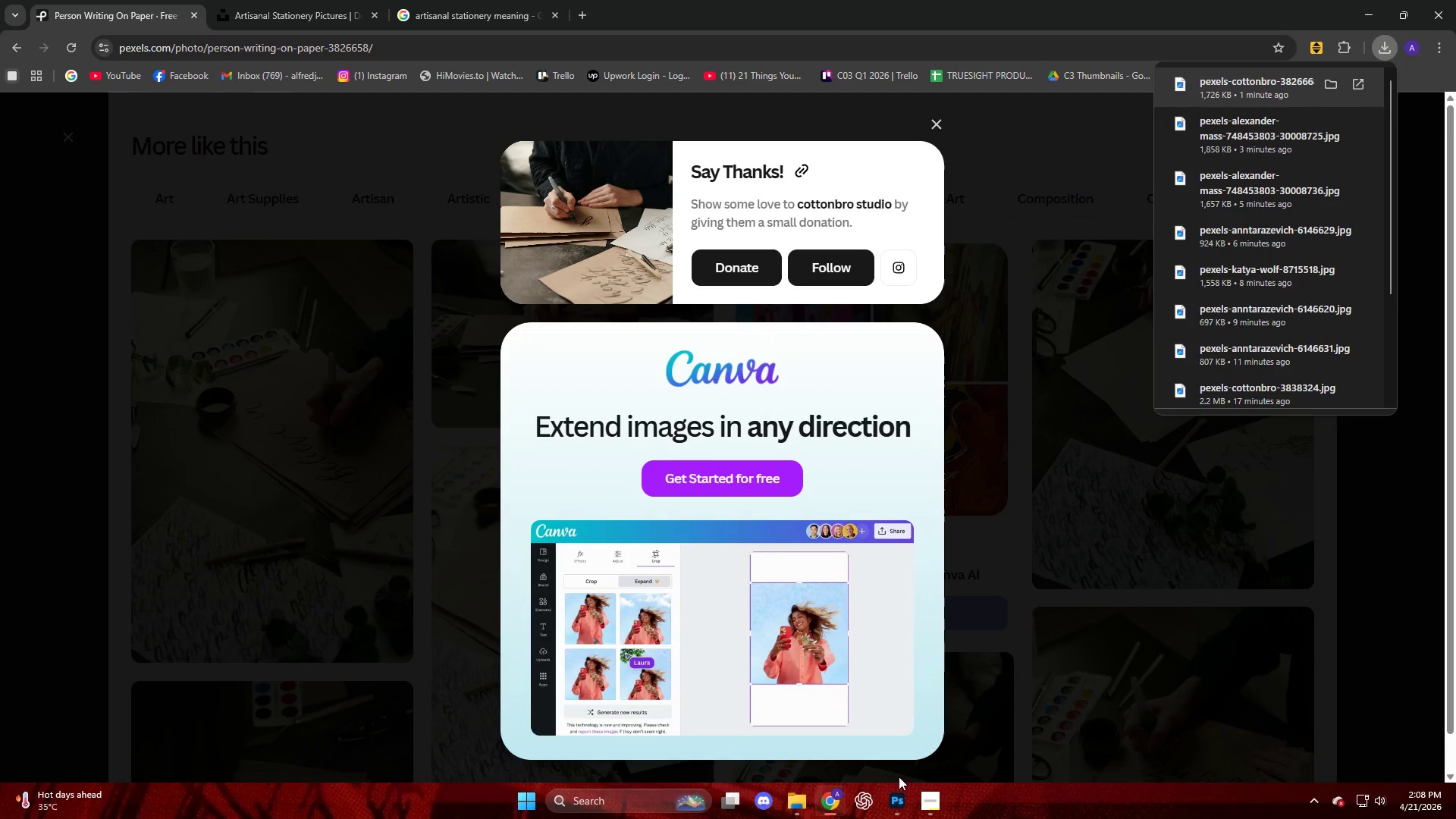 
left_click([1017, 505])
 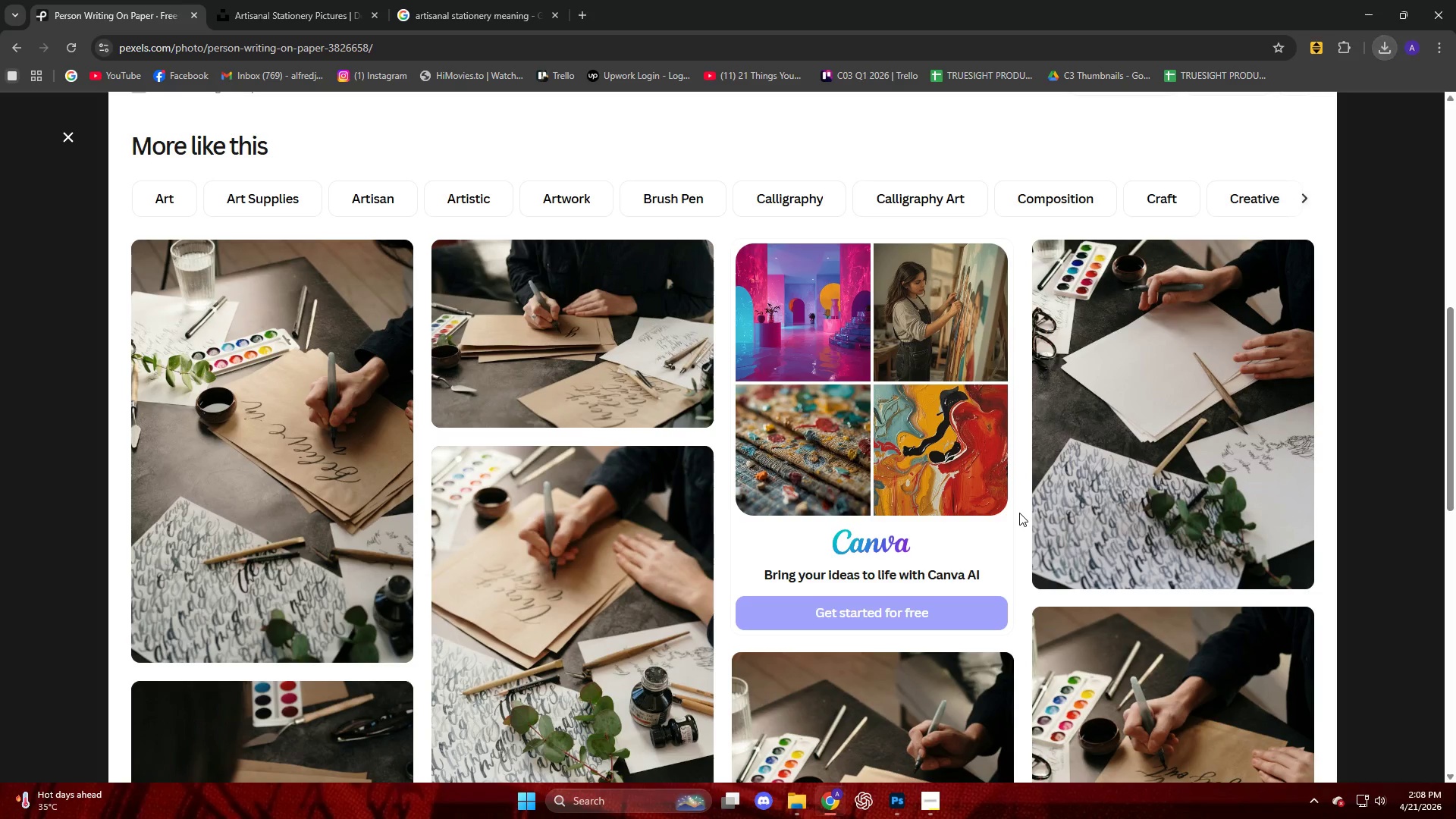 
scroll: coordinate [1019, 513], scroll_direction: down, amount: 5.0
 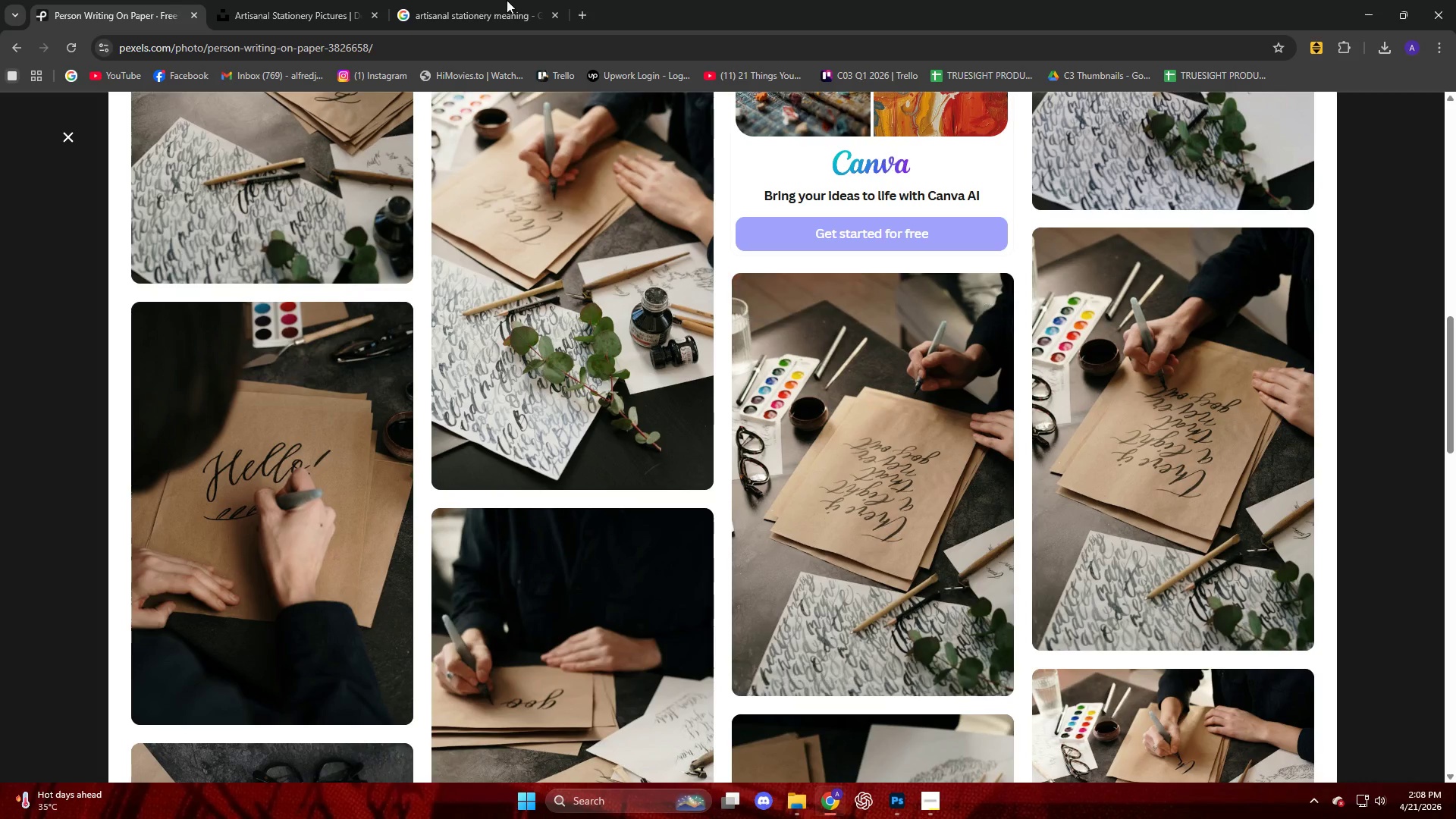 
left_click([69, 138])
 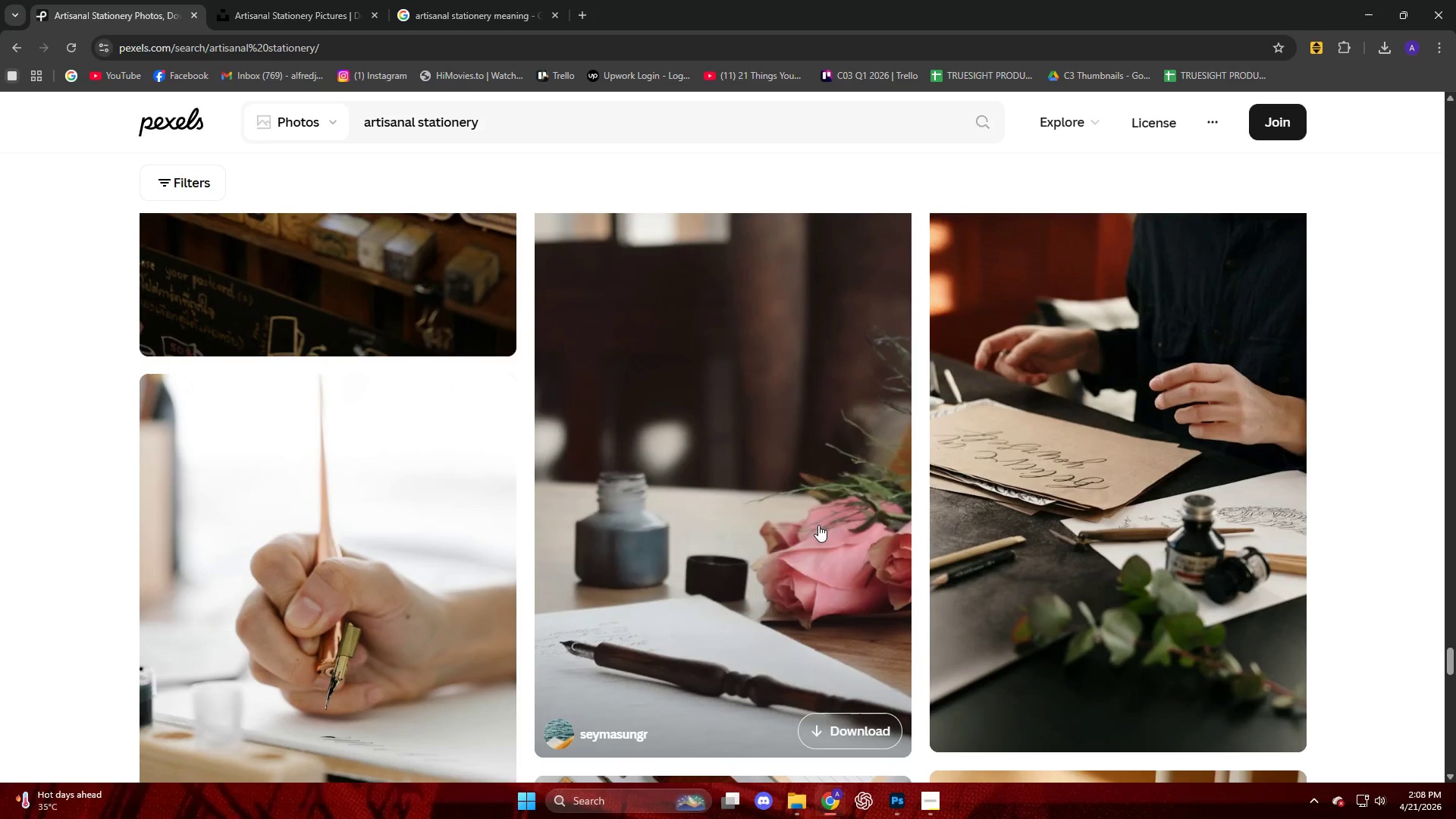 
scroll: coordinate [834, 525], scroll_direction: down, amount: 10.0
 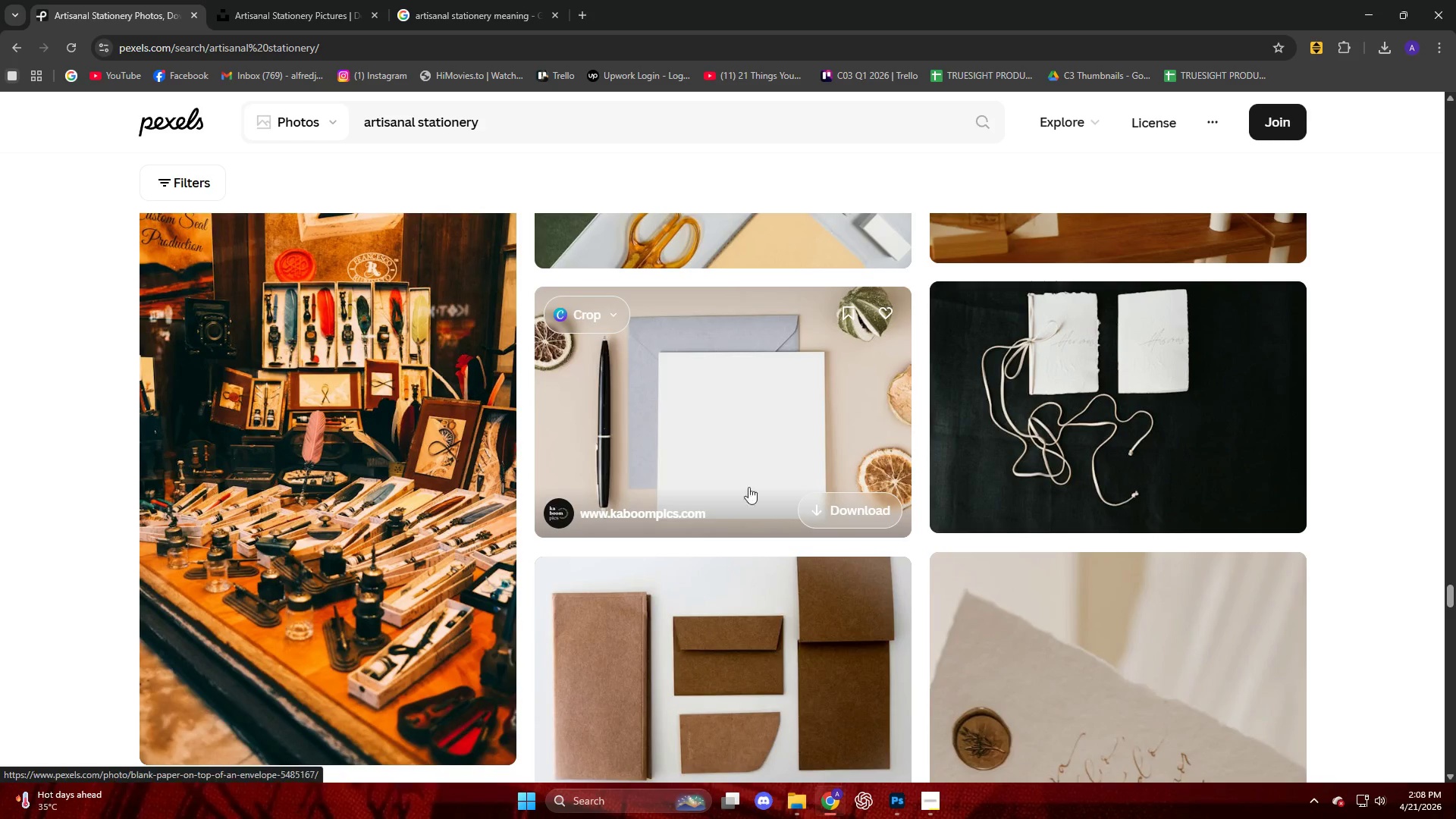 
left_click([291, 385])
 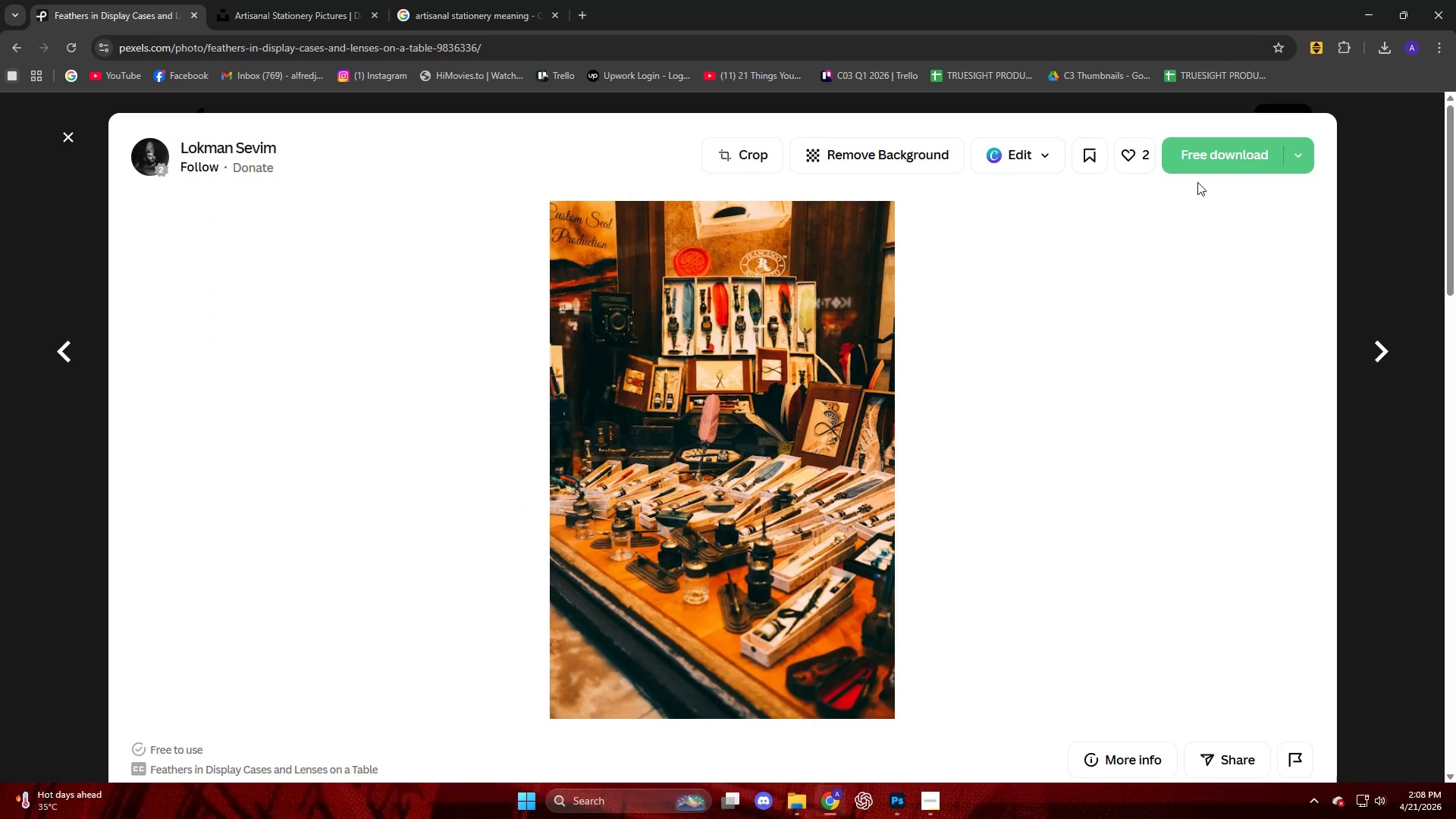 
wait(5.41)
 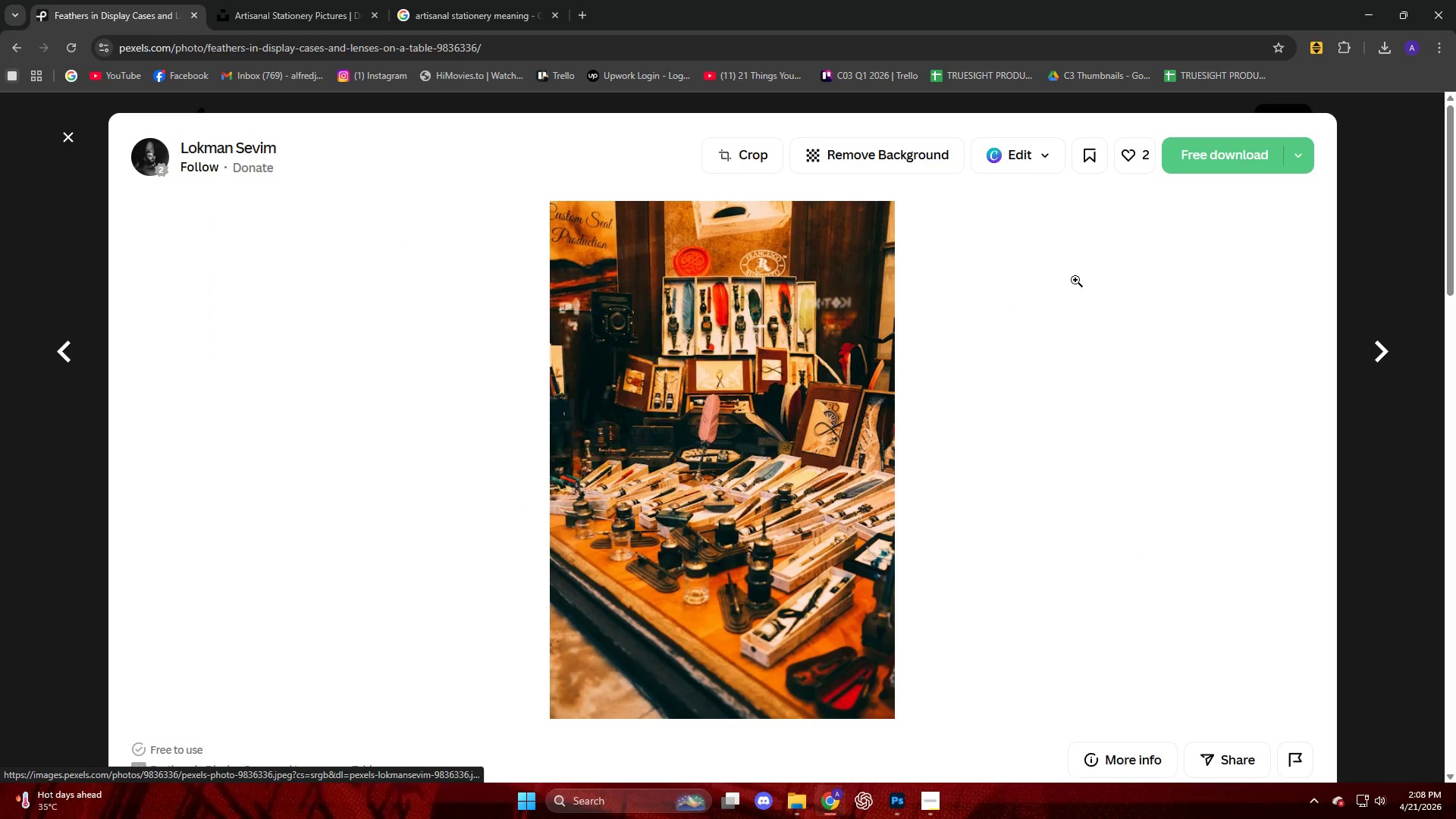 
left_click([1179, 158])
 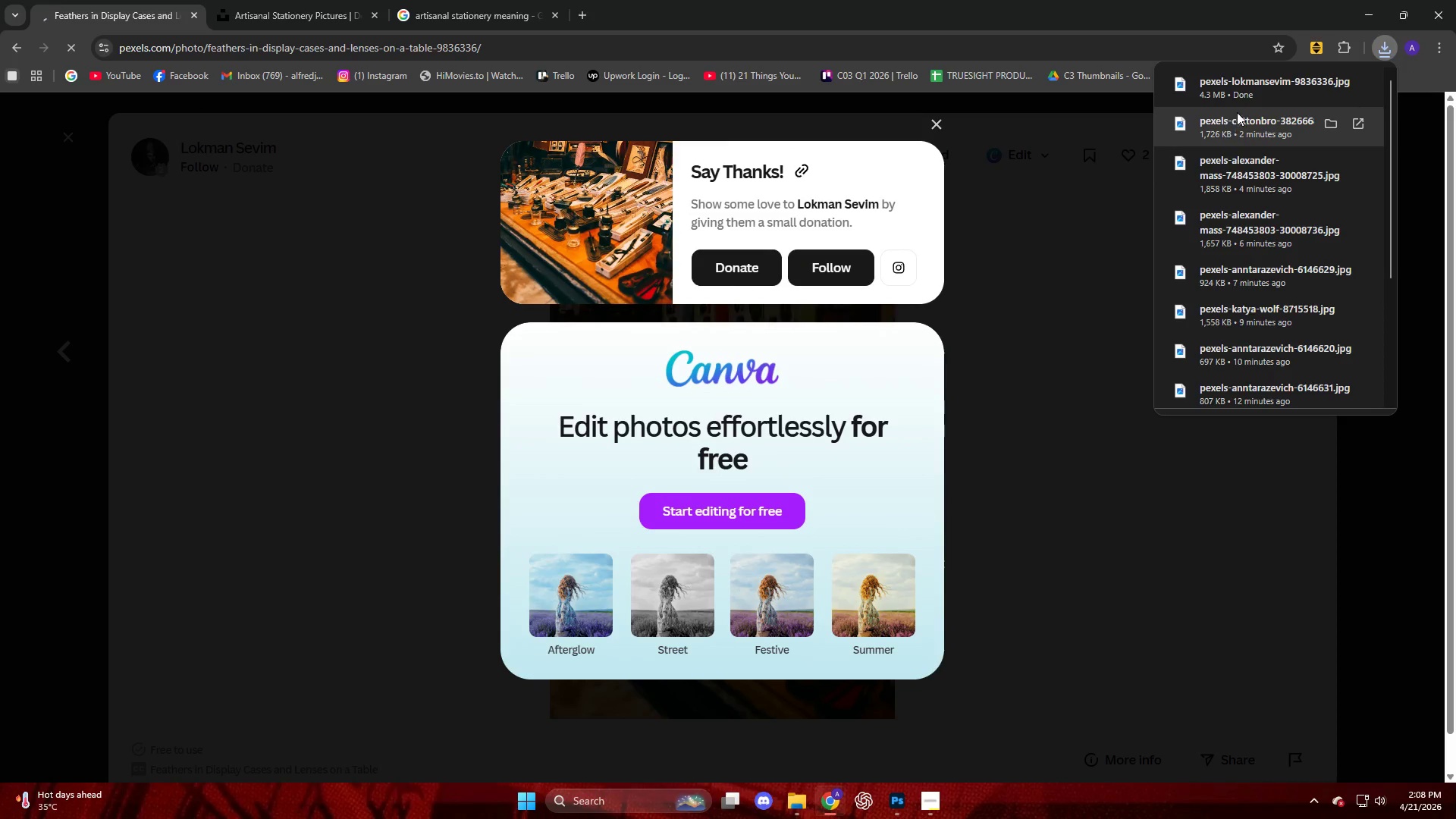 
left_click_drag(start_coordinate=[1235, 93], to_coordinate=[673, 350])
 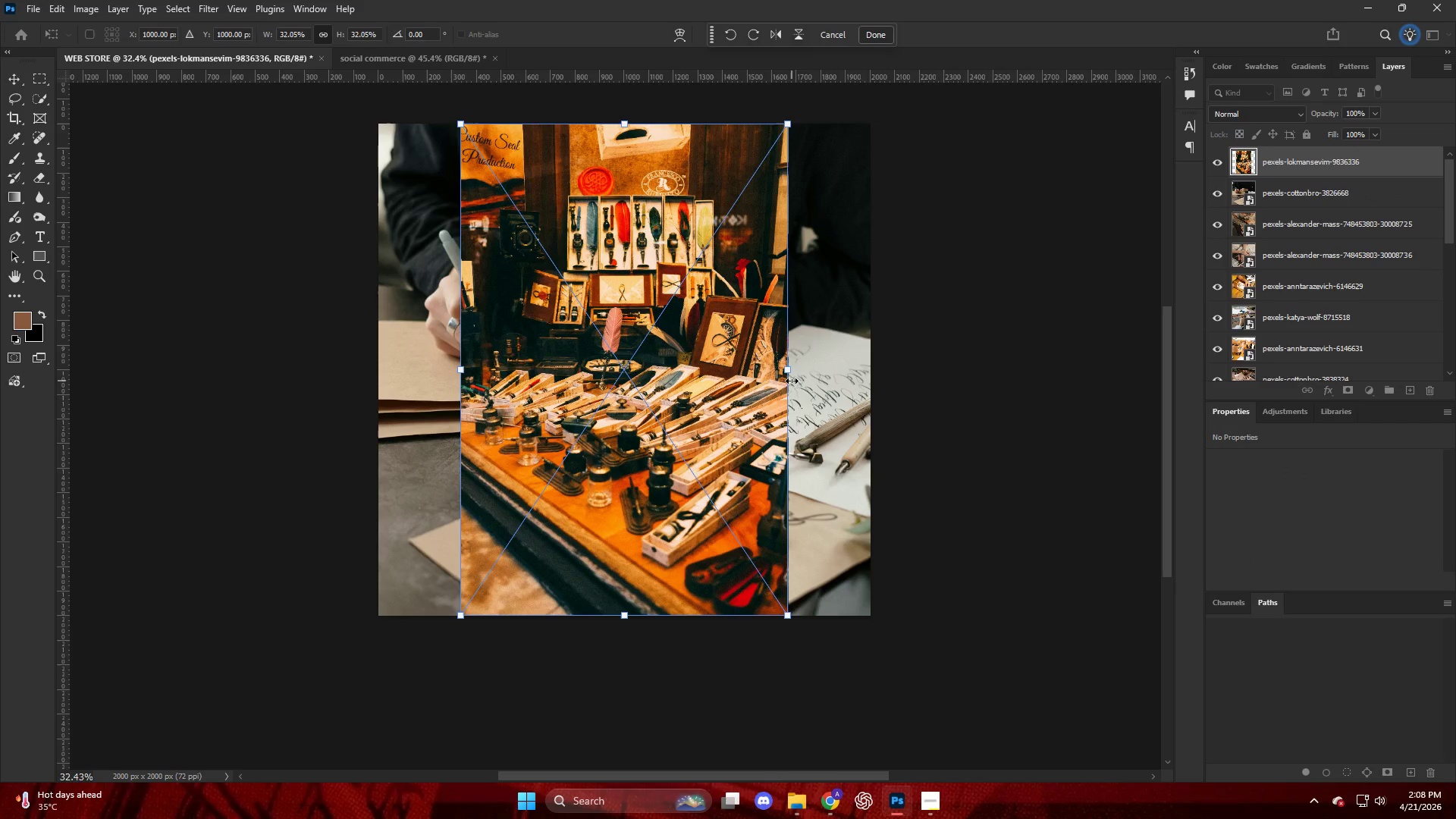 
left_click_drag(start_coordinate=[786, 369], to_coordinate=[864, 371])
 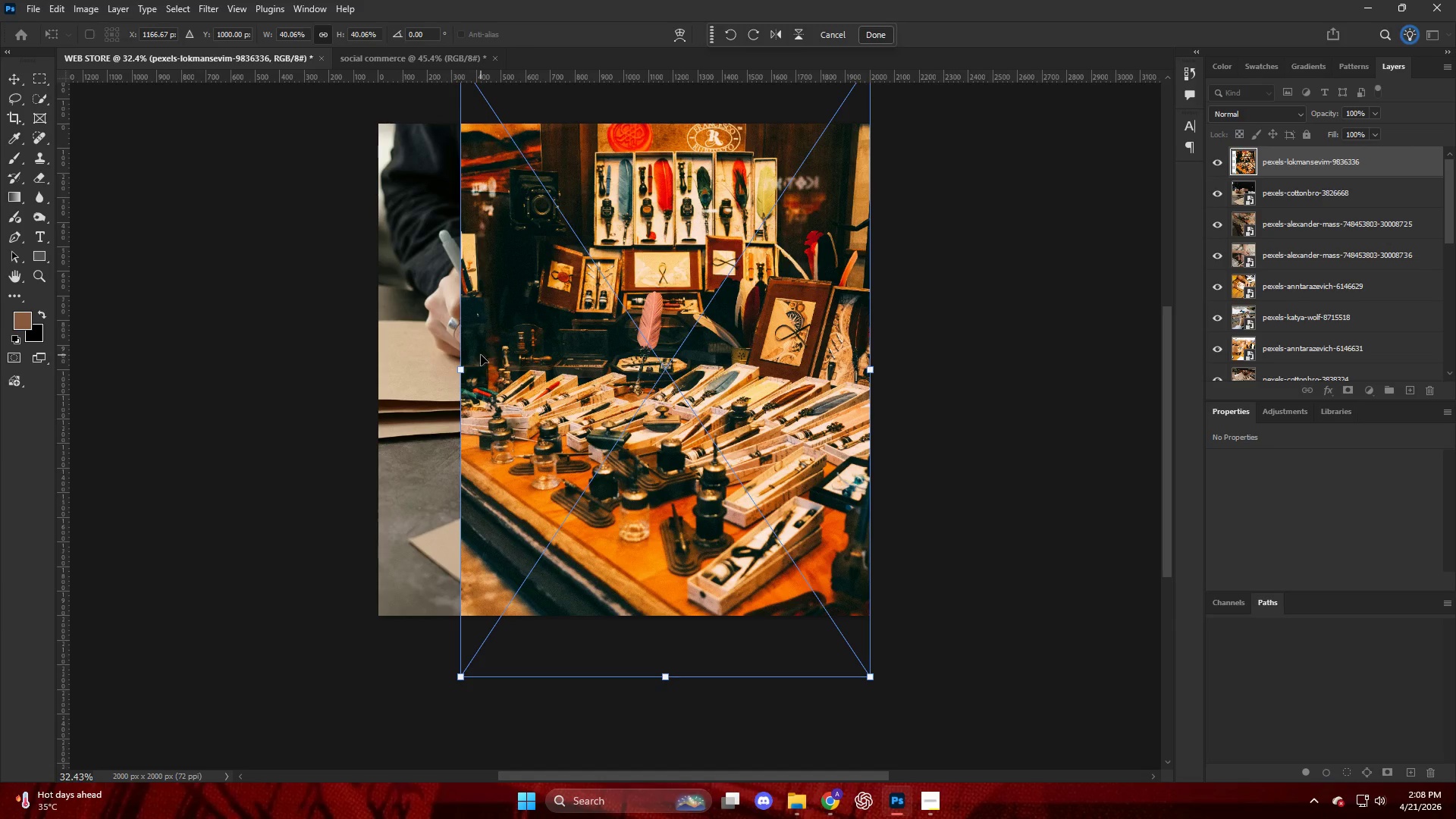 
left_click_drag(start_coordinate=[457, 372], to_coordinate=[375, 394])
 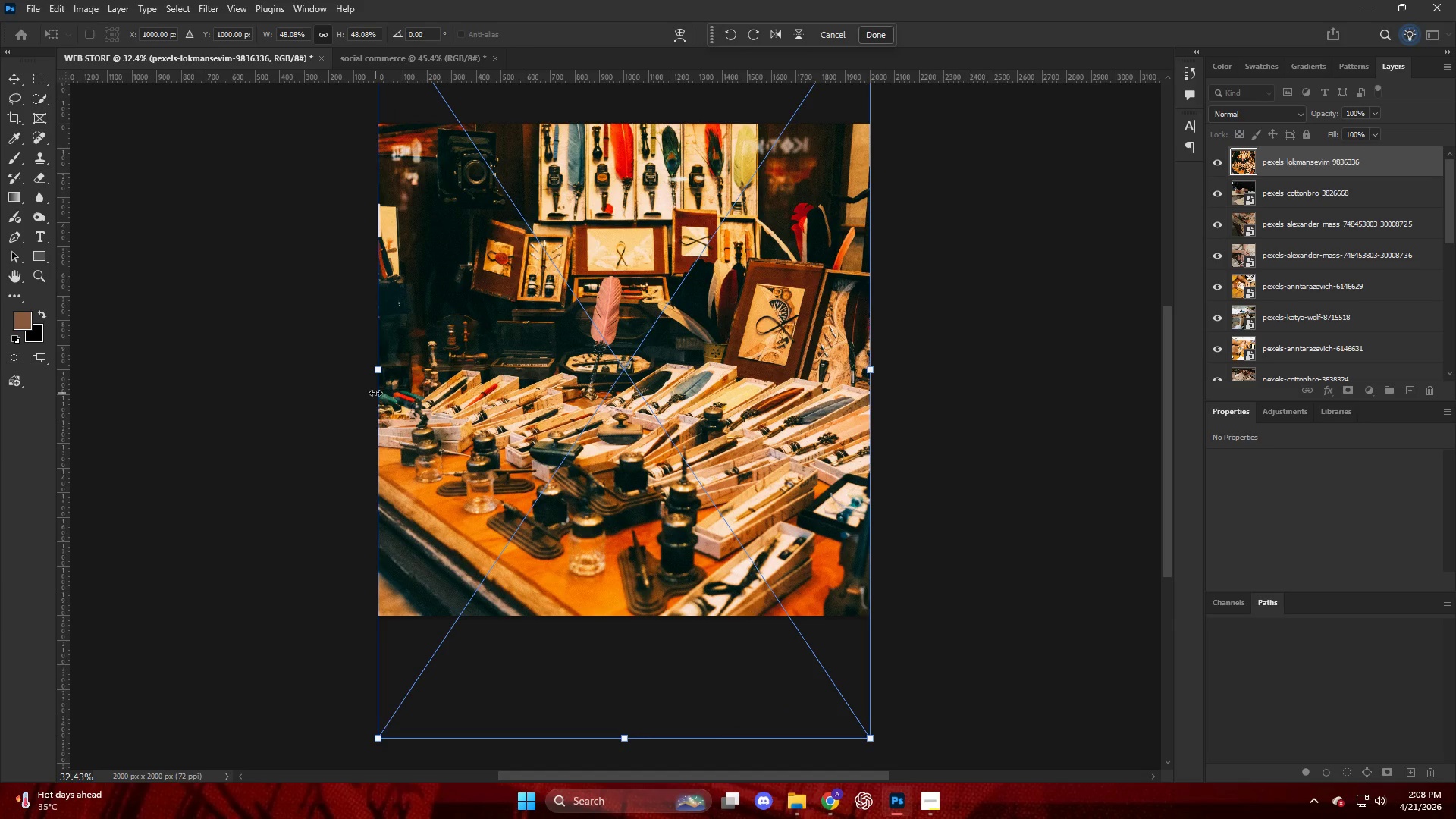 
left_click([918, 436])
 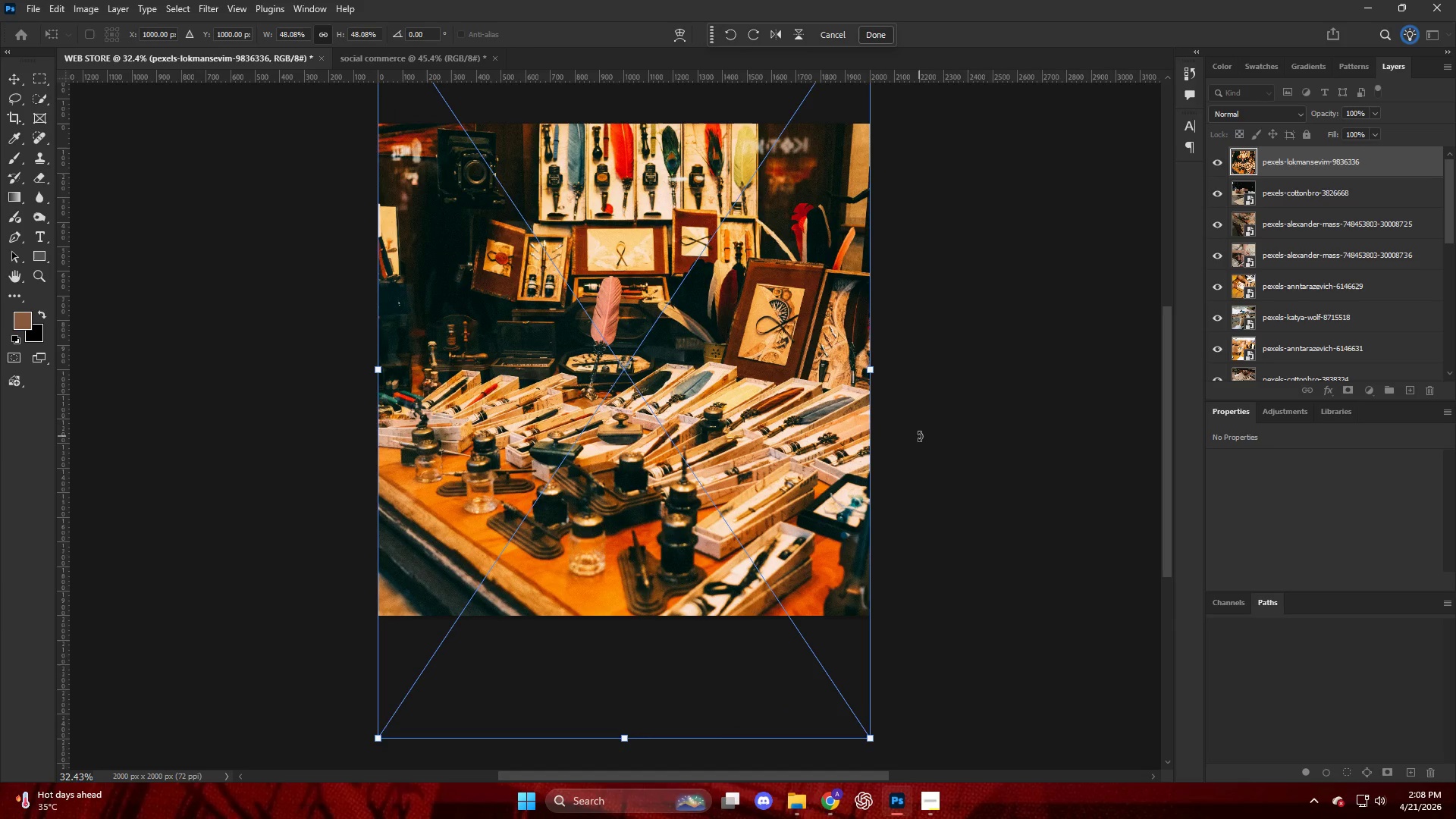 
key(Enter)
 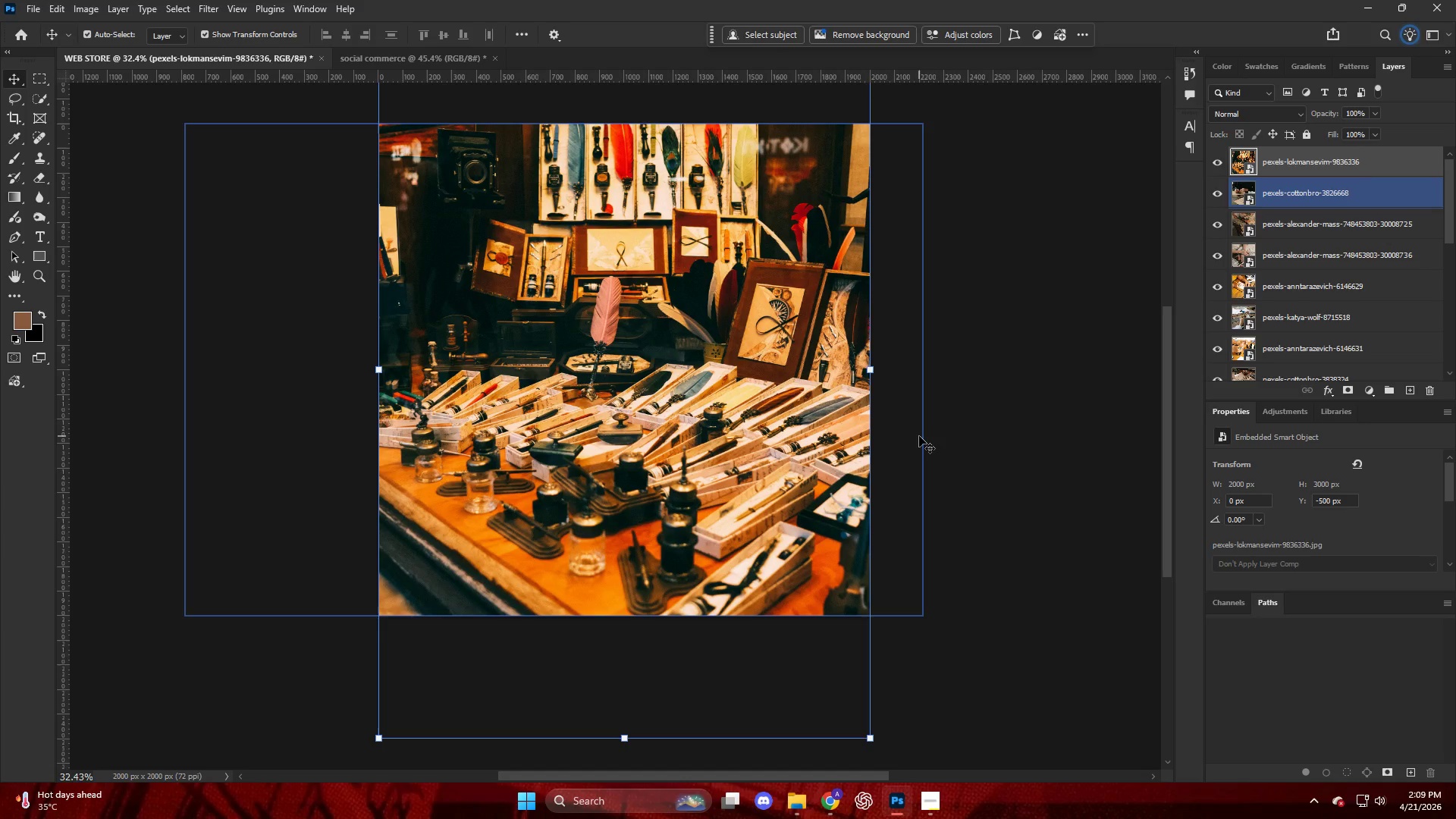 
wait(30.05)
 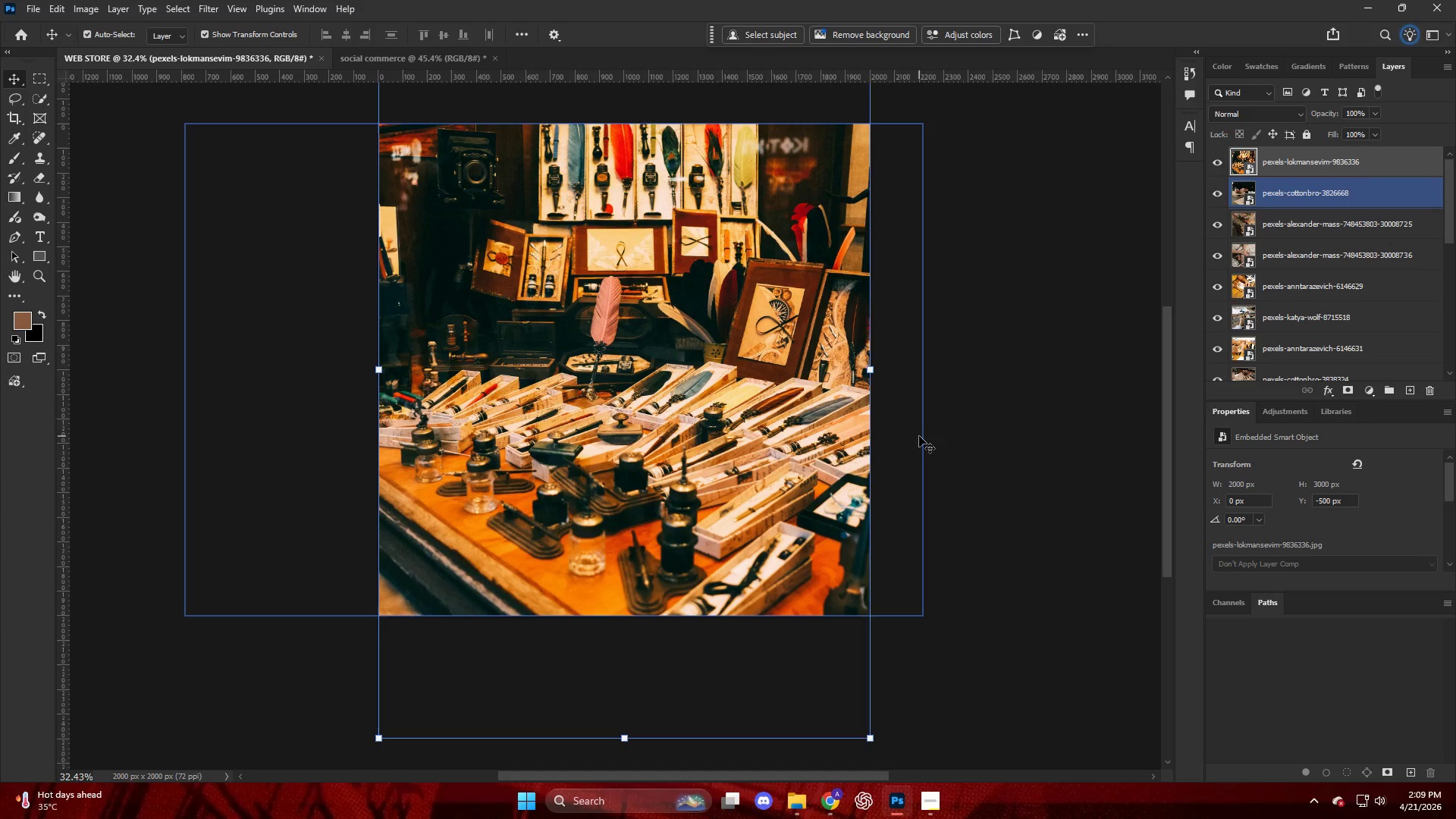 
left_click([981, 362])
 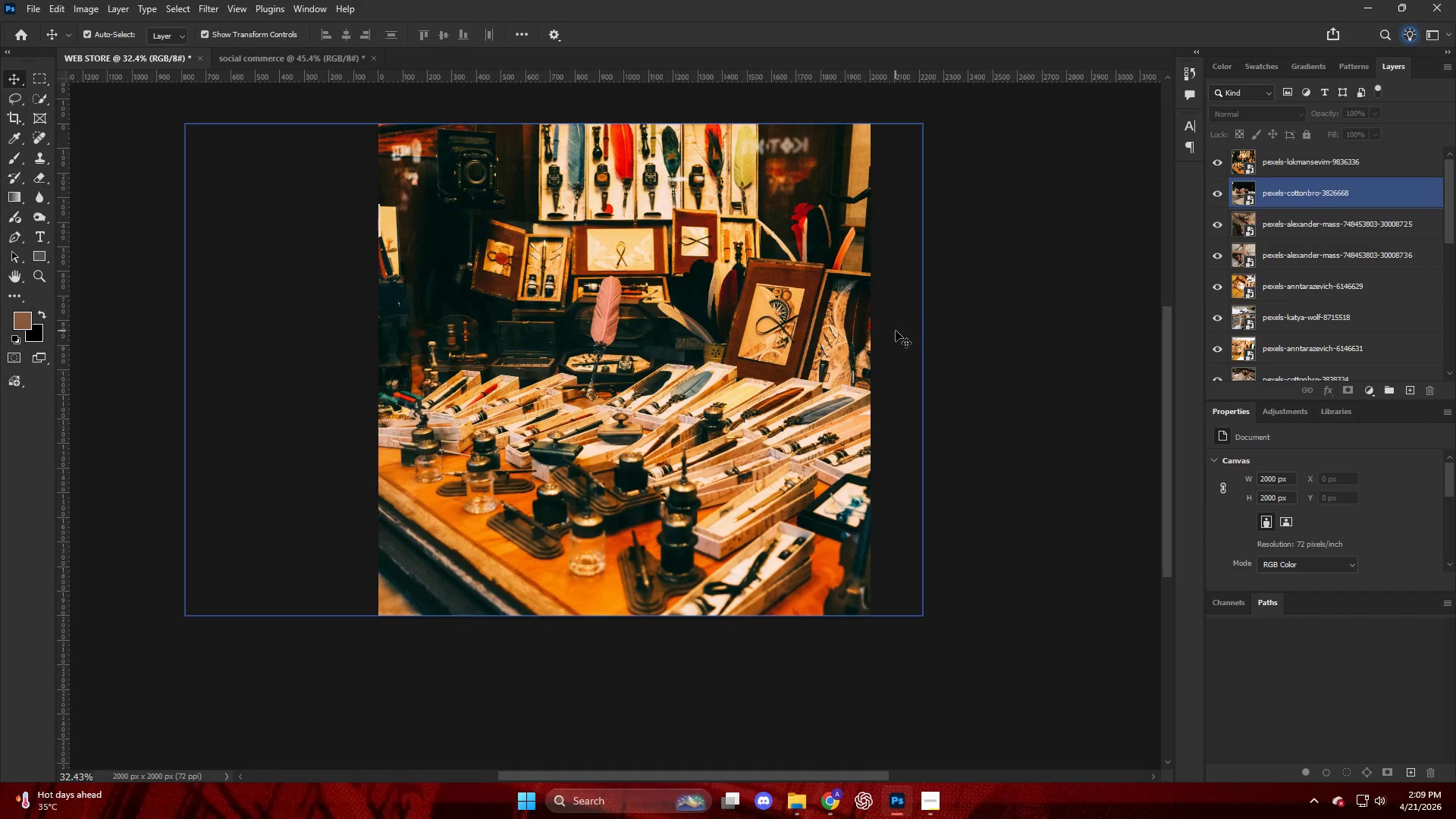 
key(Alt+Control+Shift+W)
 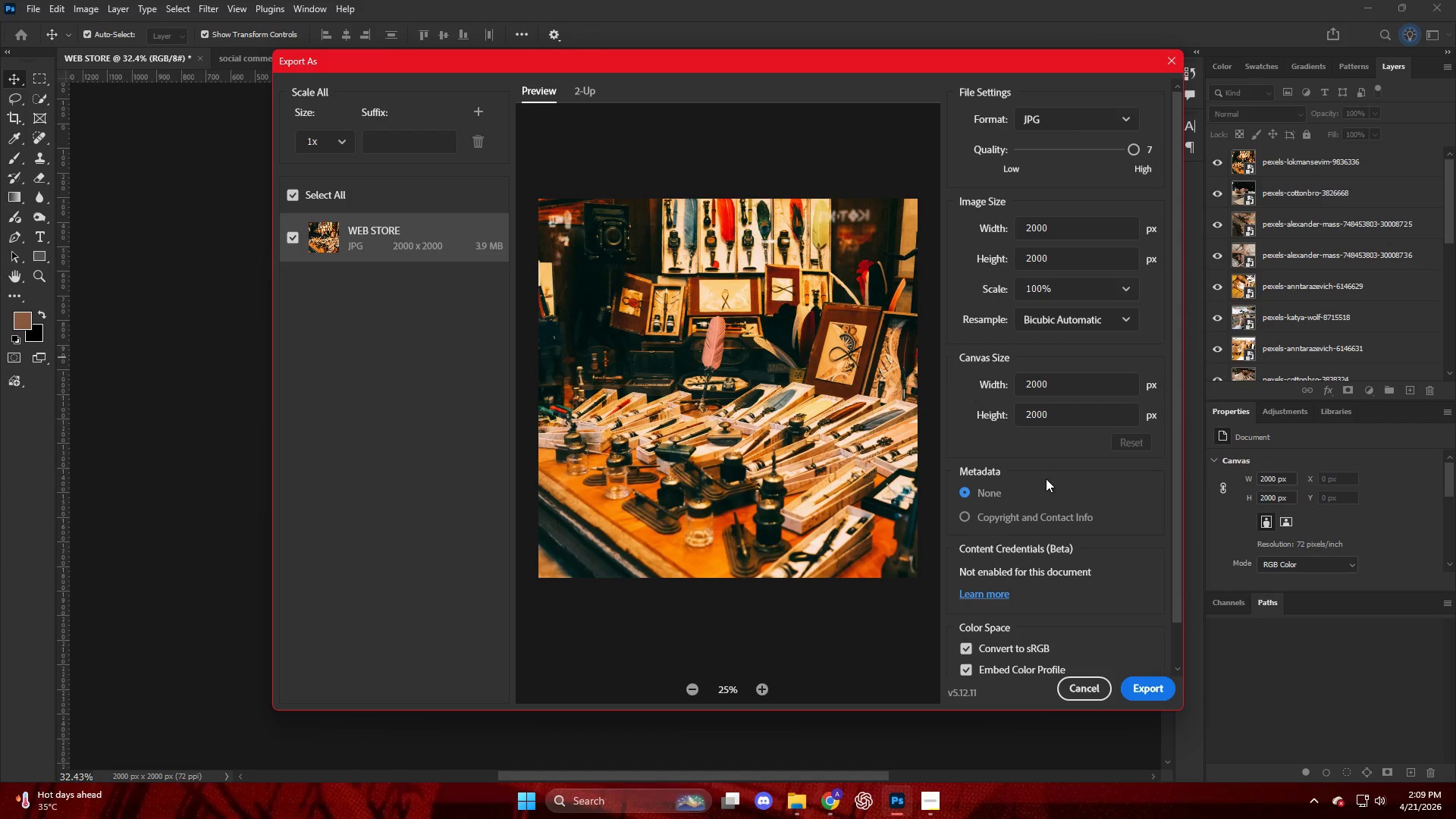 
wait(8.86)
 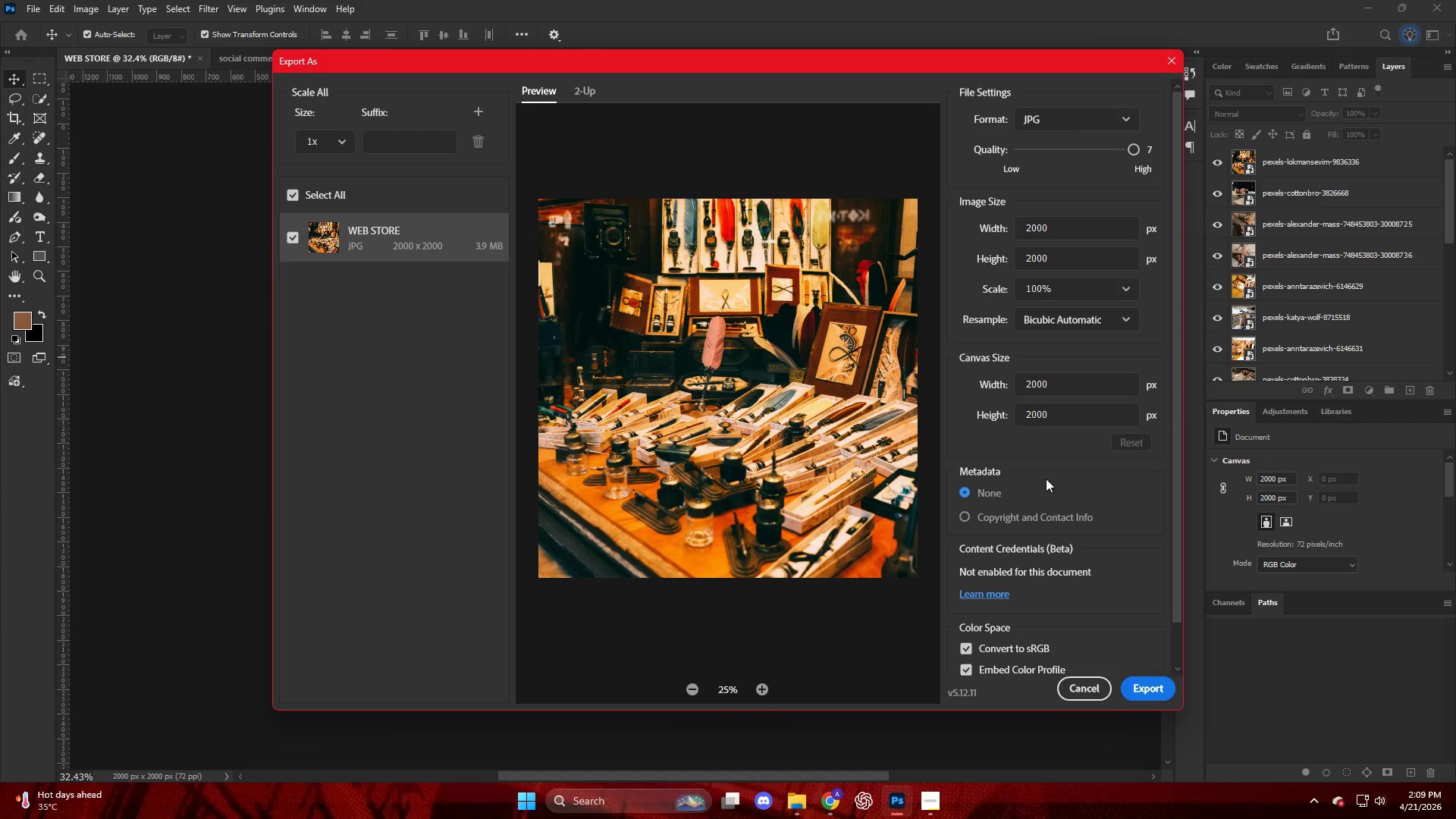 
left_click([1149, 700])
 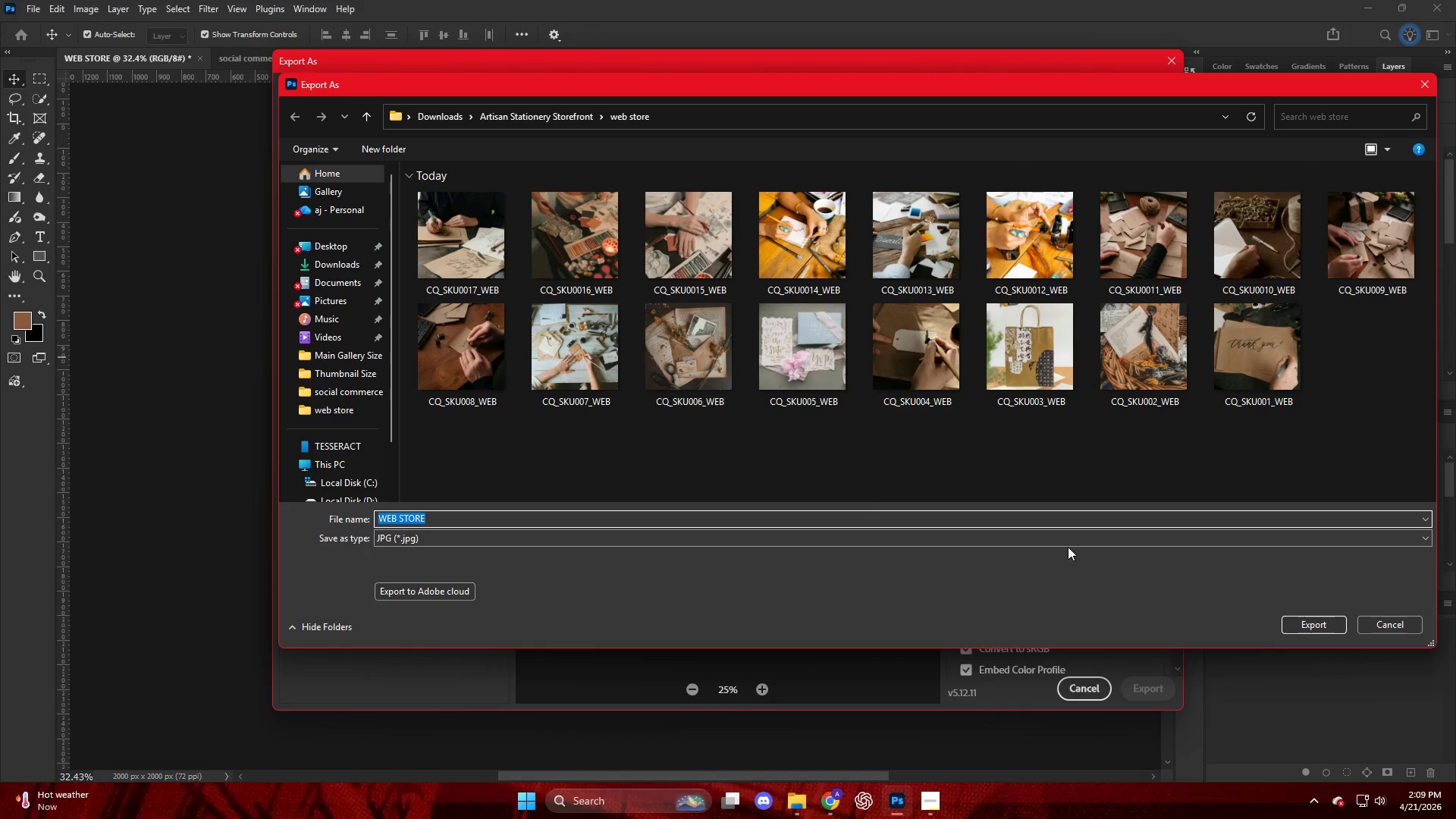 
wait(6.22)
 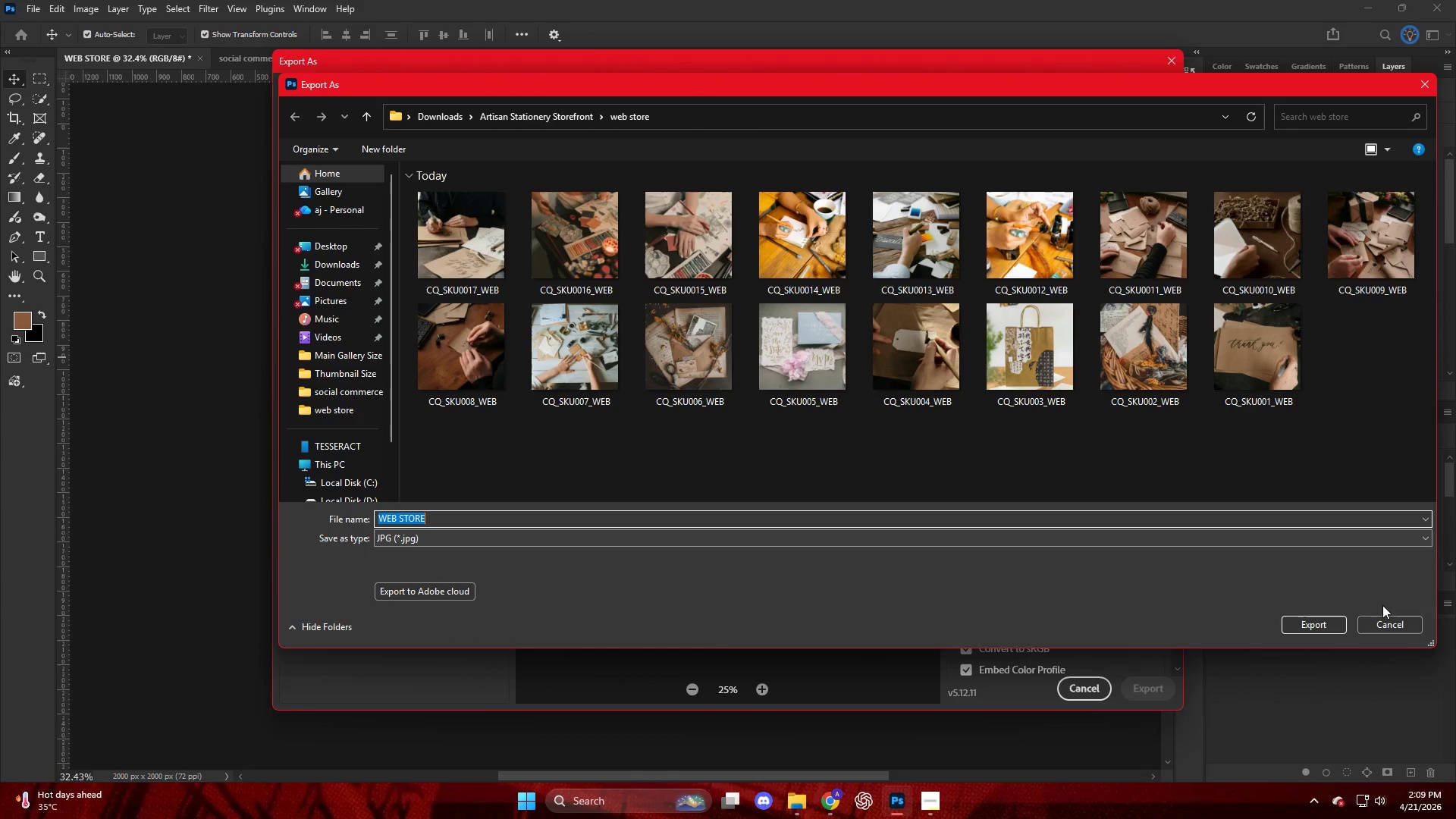 
left_click([1394, 630])
 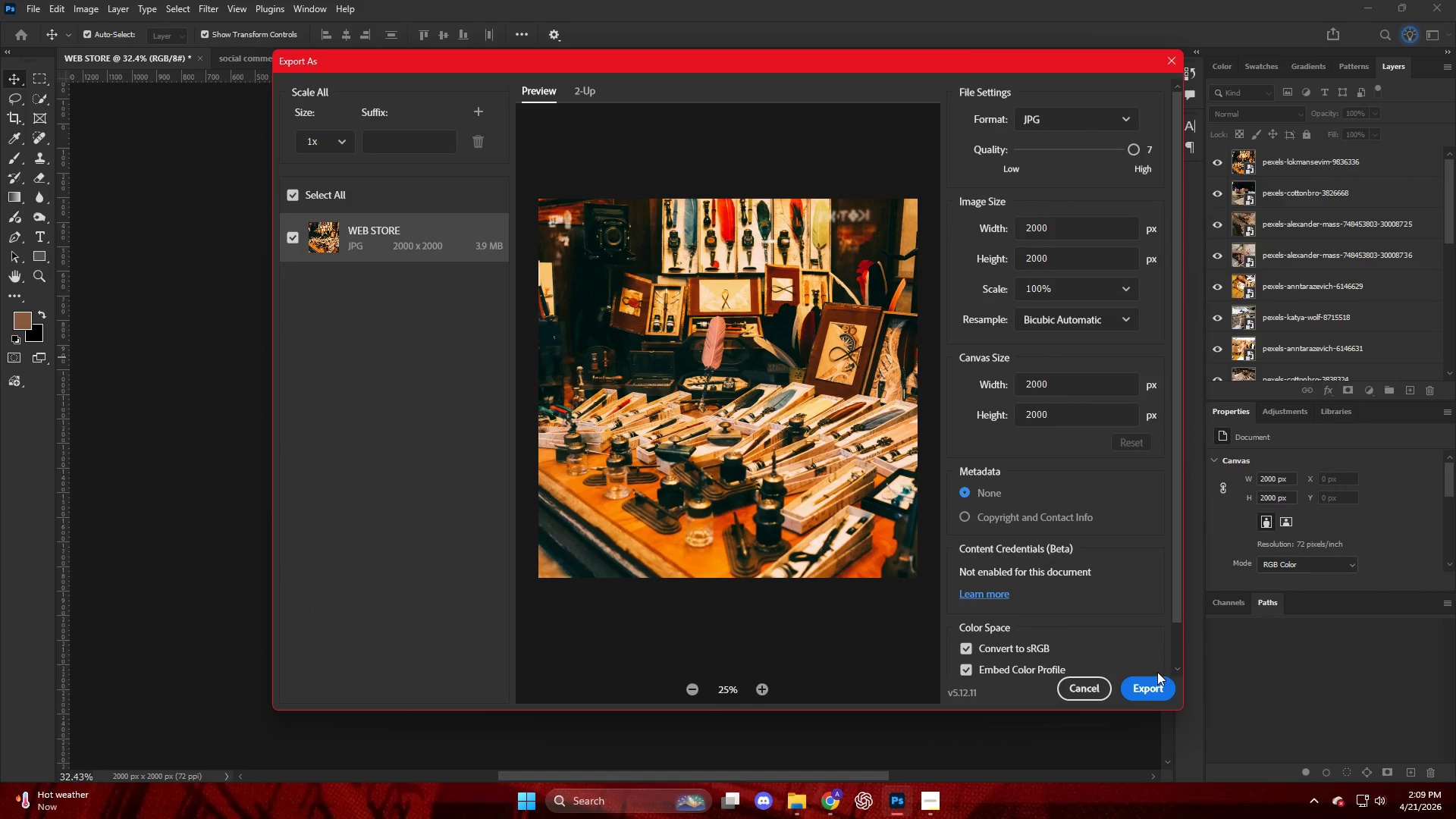 
left_click([1158, 679])
 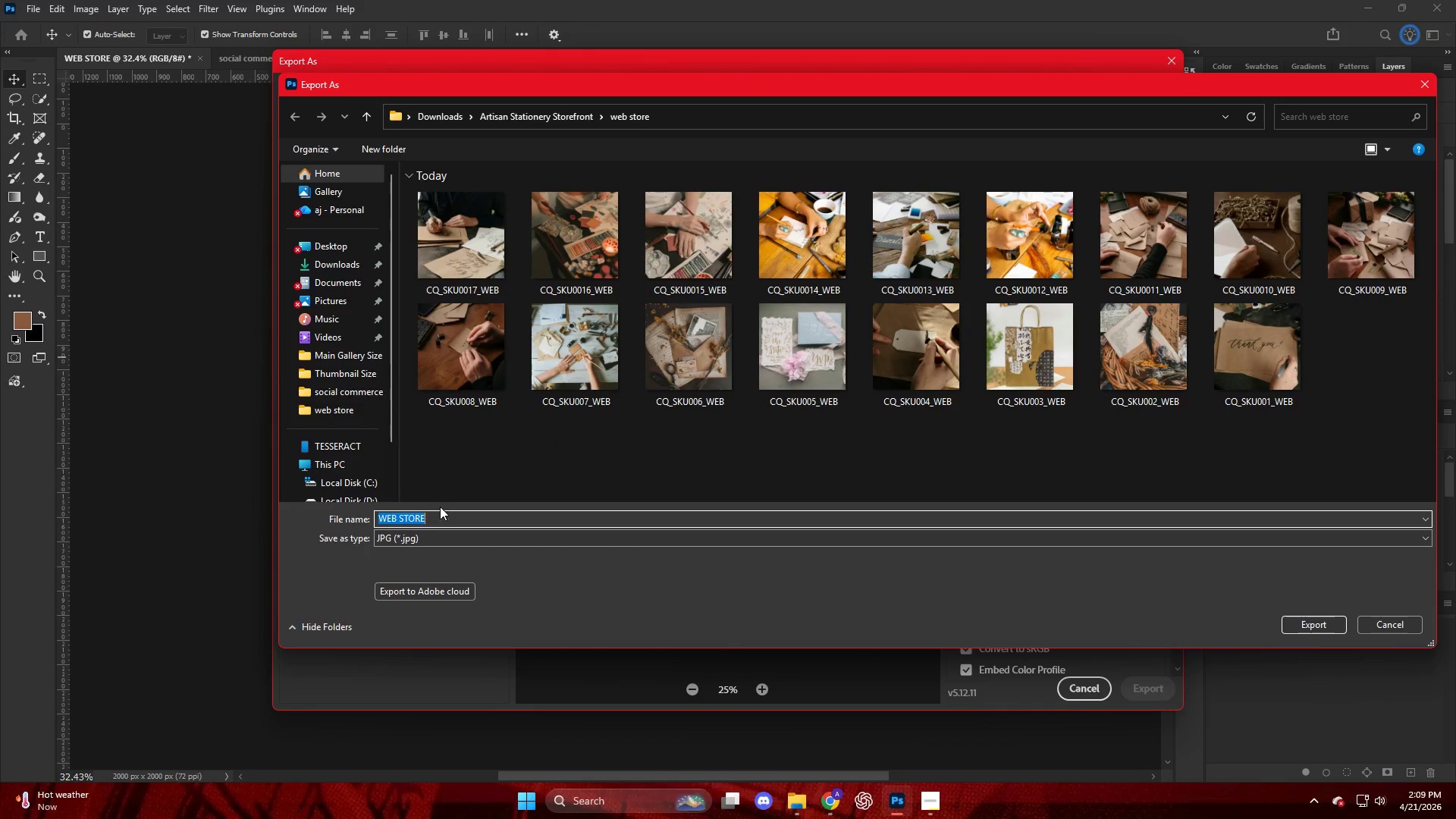 
left_click([448, 268])
 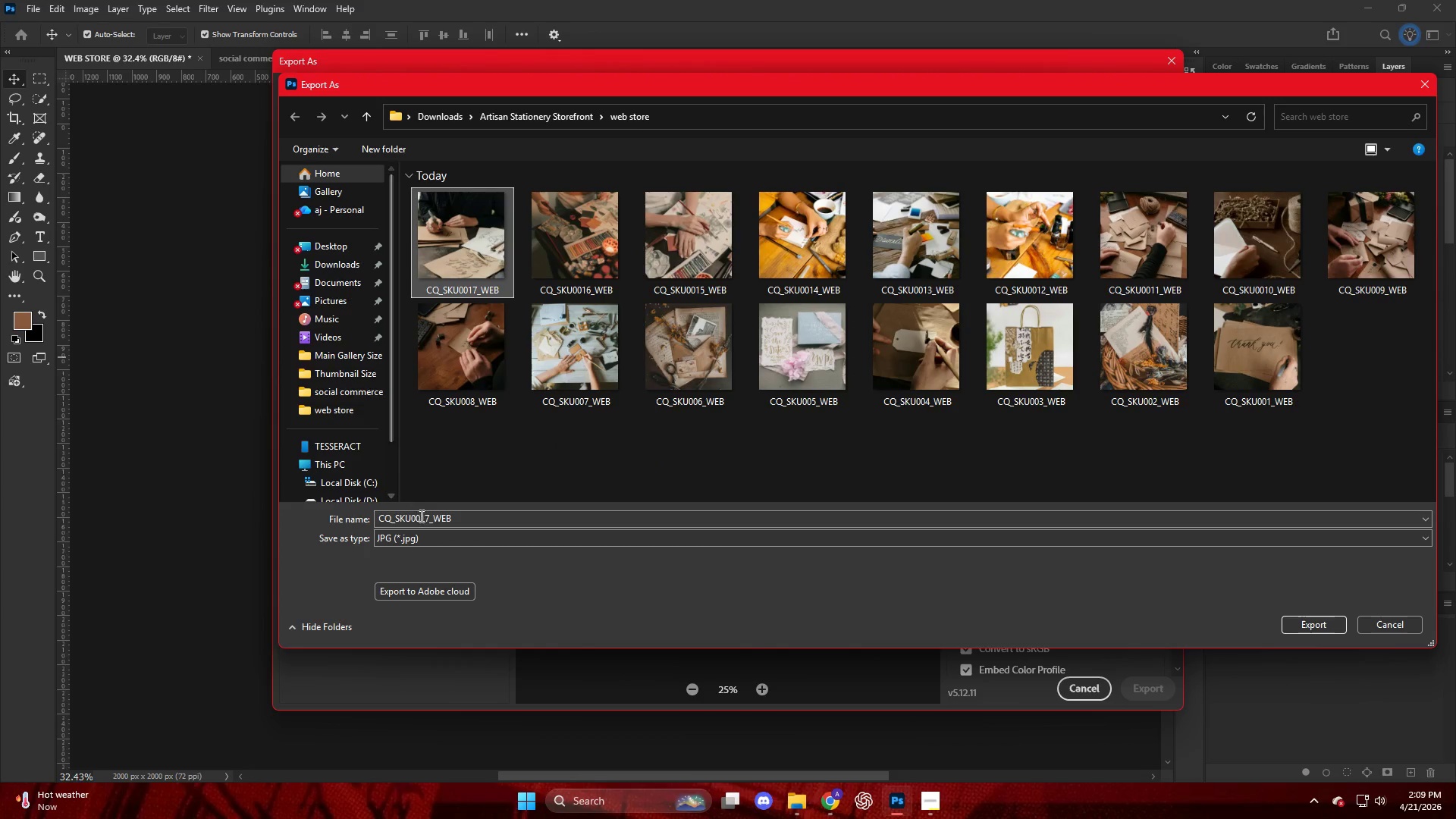 
left_click([432, 521])
 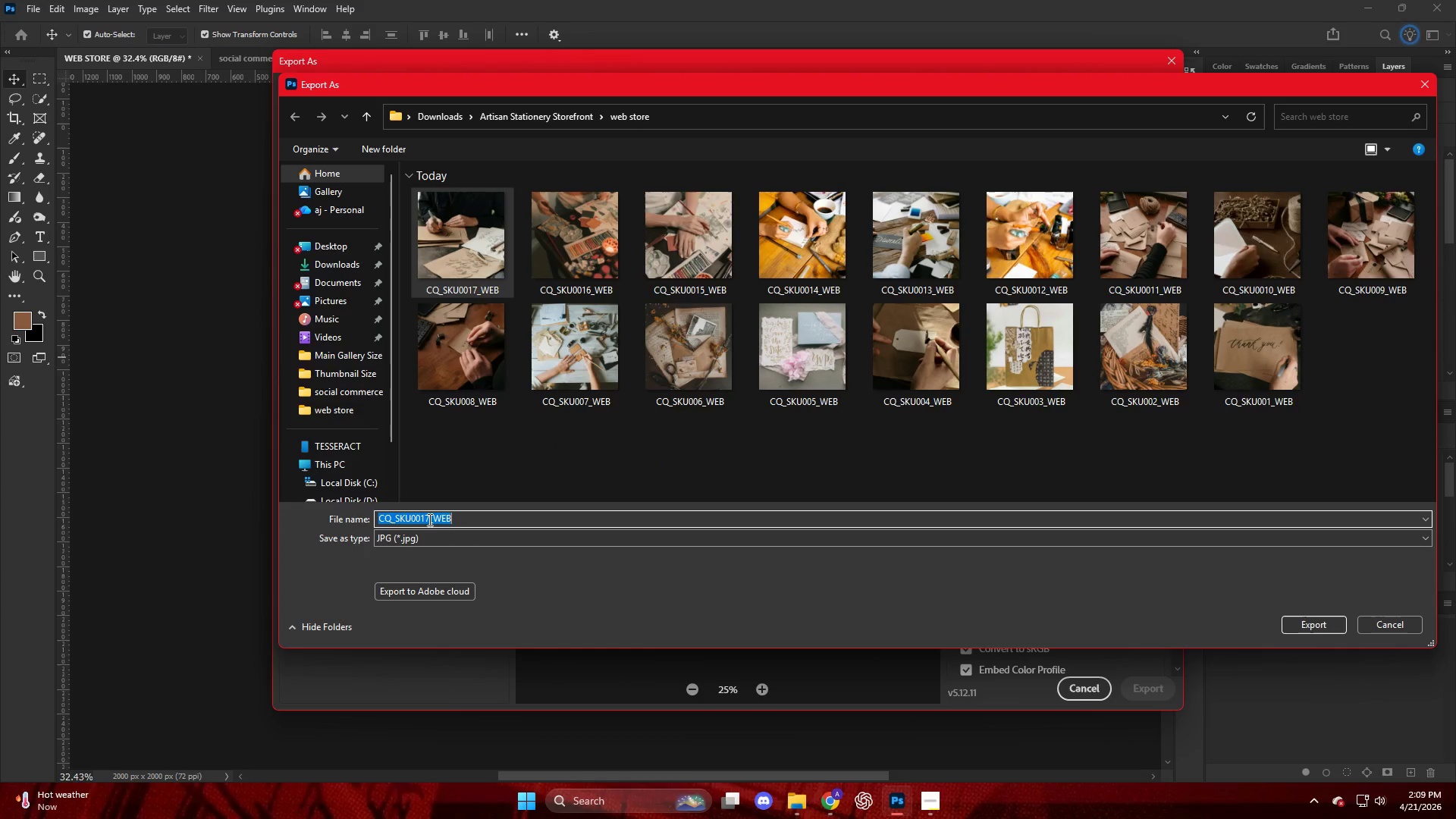 
left_click([429, 519])
 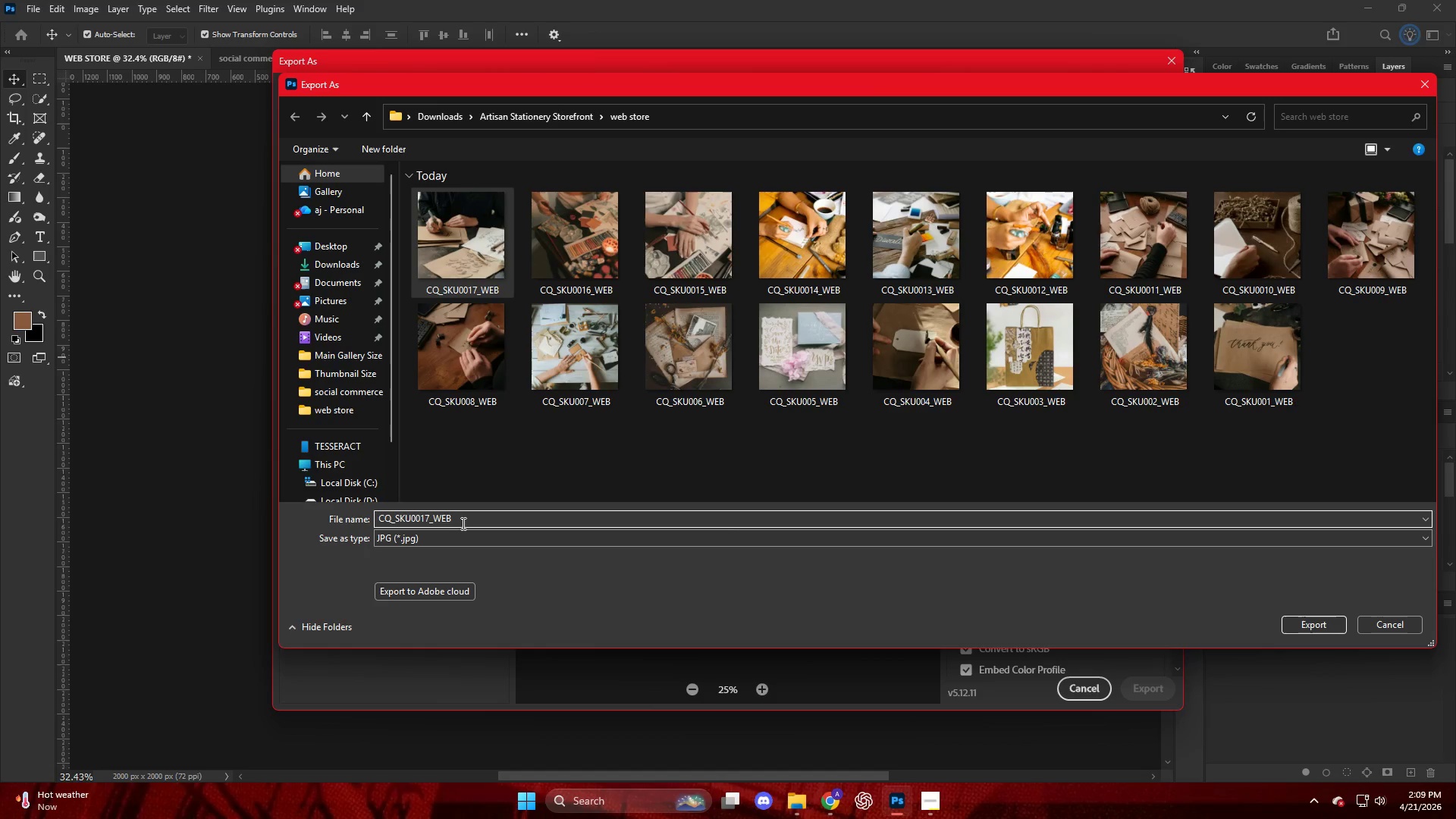 
key(Backspace)
 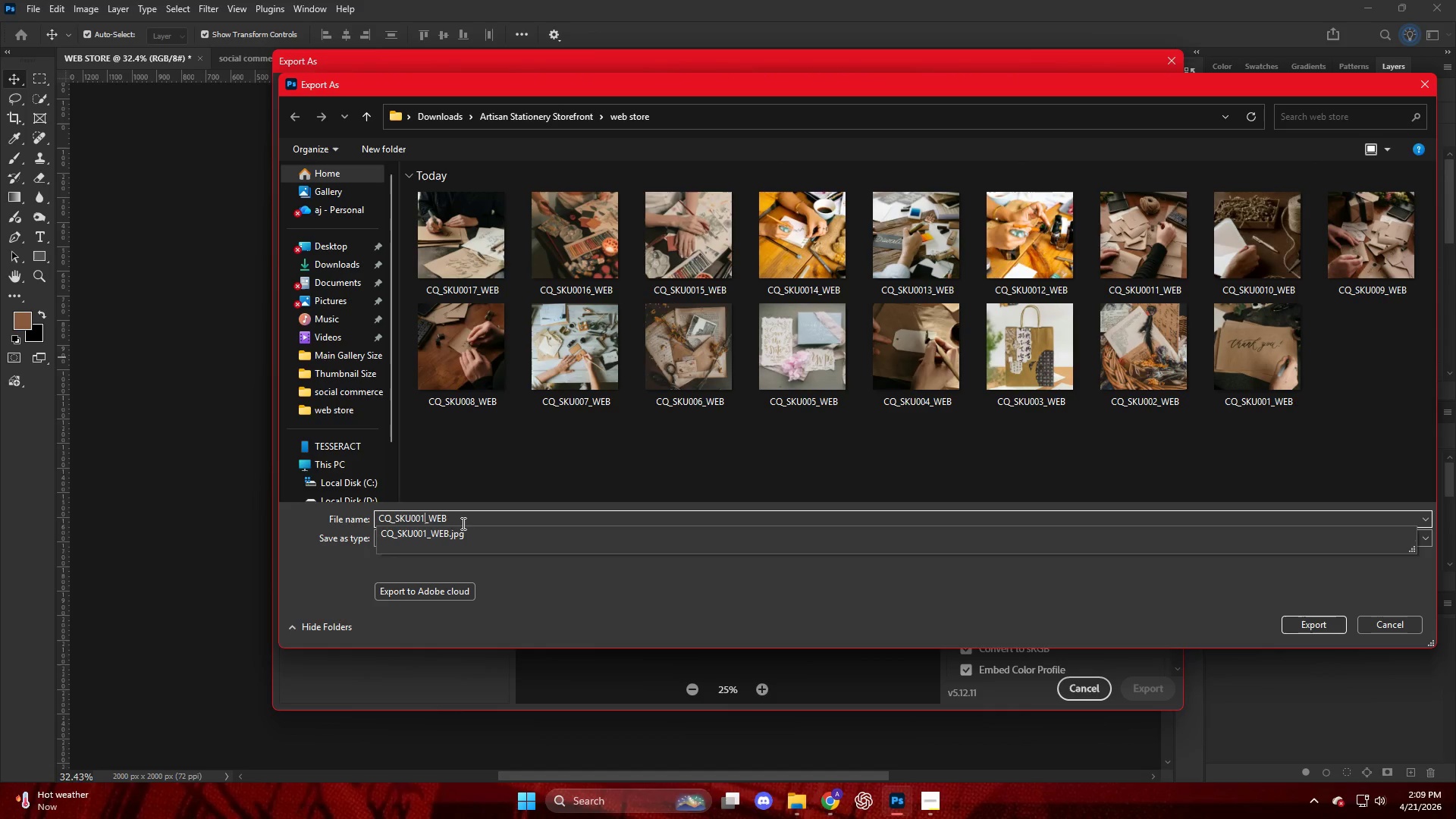 
key(Numpad8)
 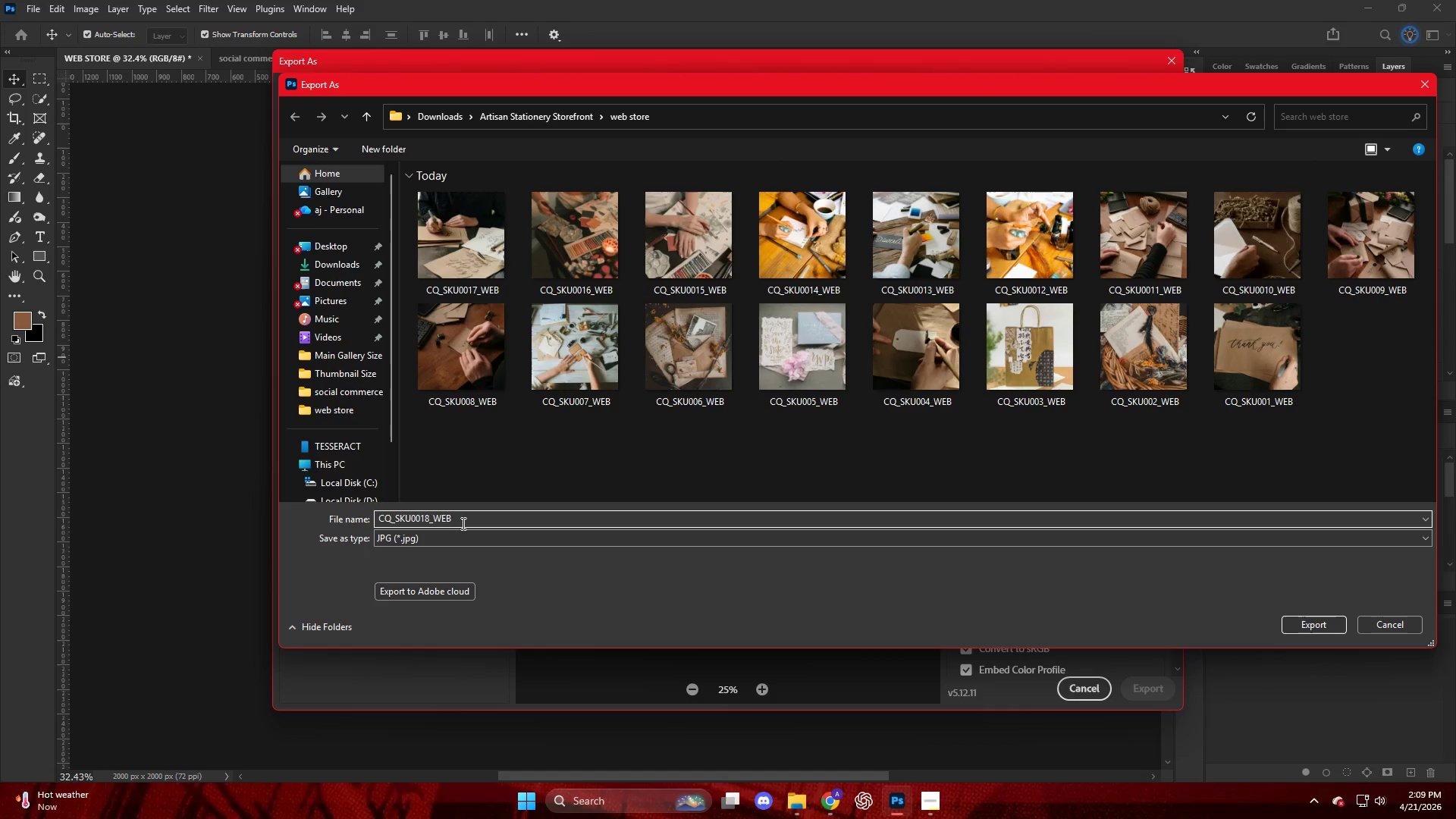 
key(NumpadEnter)
 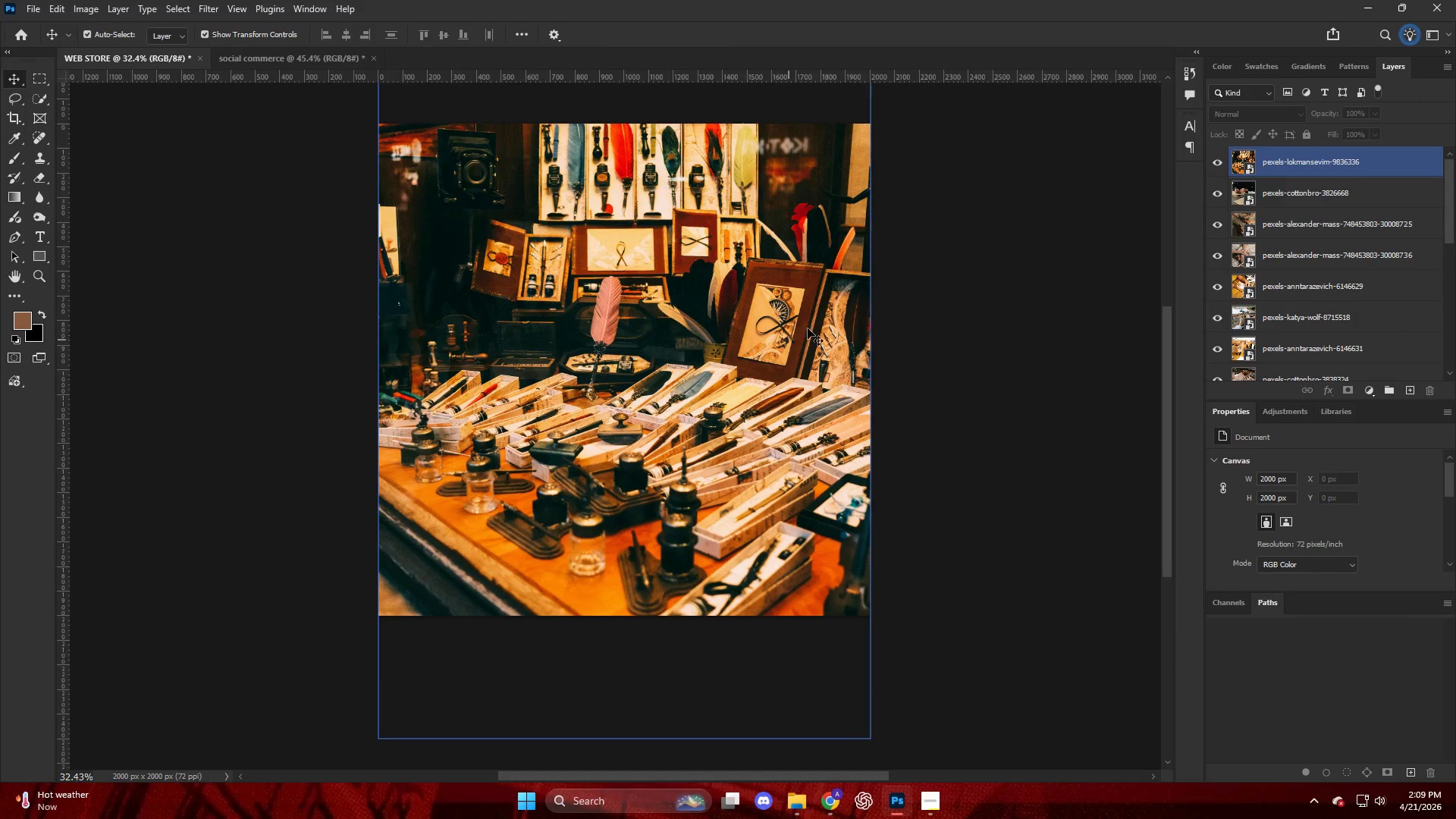 
left_click_drag(start_coordinate=[1282, 166], to_coordinate=[716, 463])
 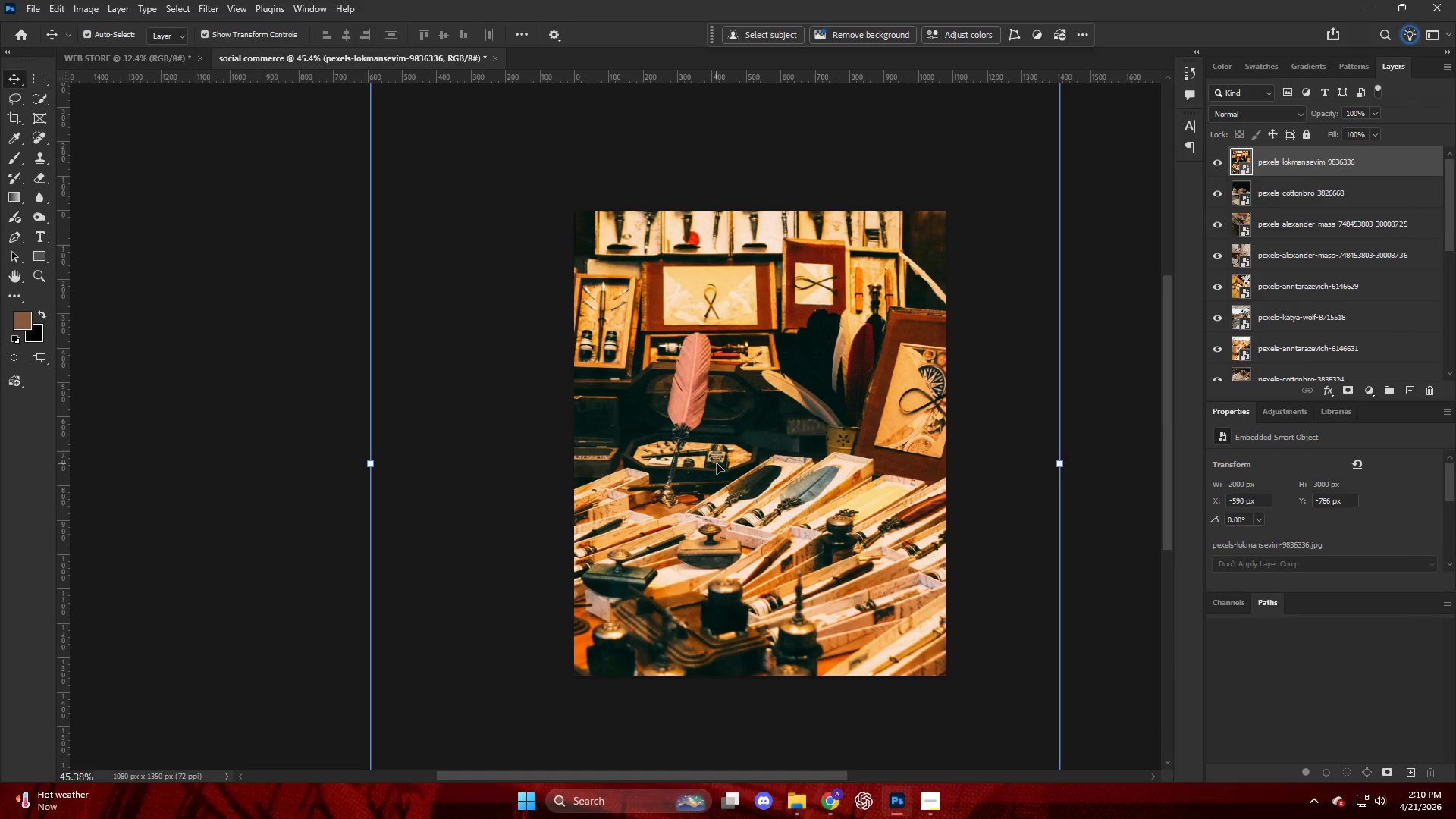 
hold_key(key=AltLeft, duration=0.67)
scroll: coordinate [717, 463], scroll_direction: down, amount: 6.0
 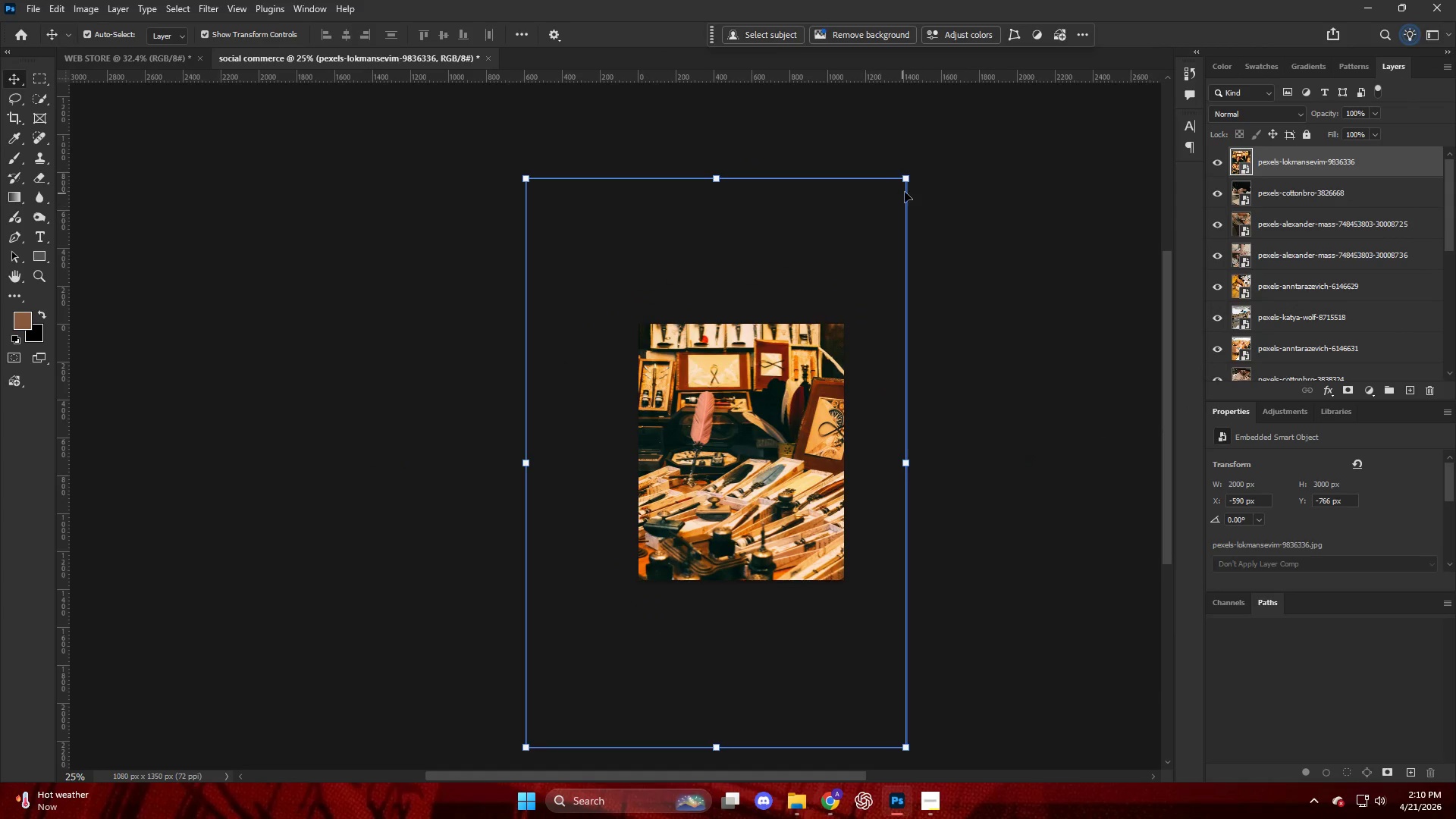 
left_click_drag(start_coordinate=[908, 184], to_coordinate=[748, 519])
 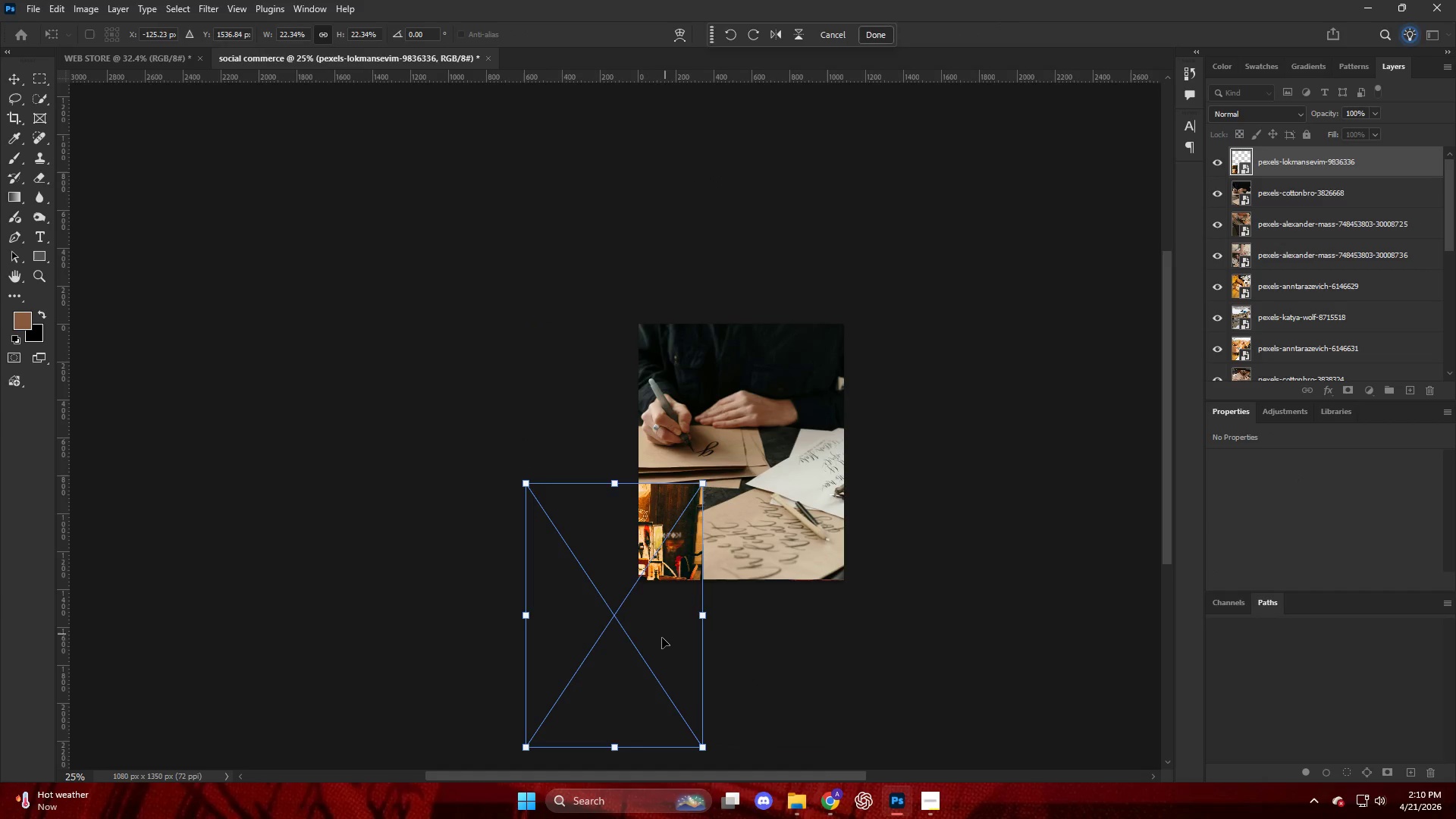 
left_click_drag(start_coordinate=[661, 640], to_coordinate=[746, 582])
 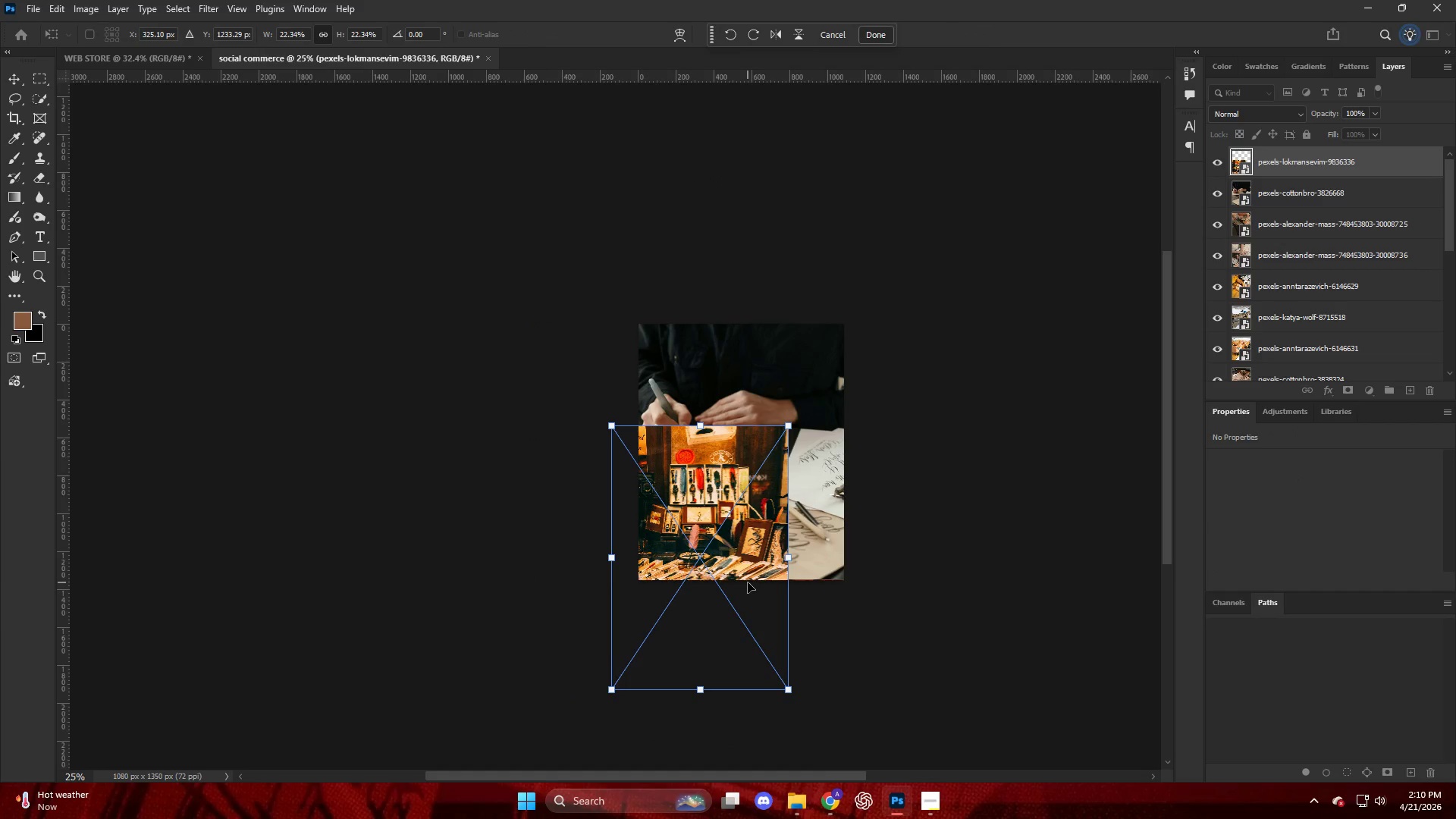 
wait(6.12)
 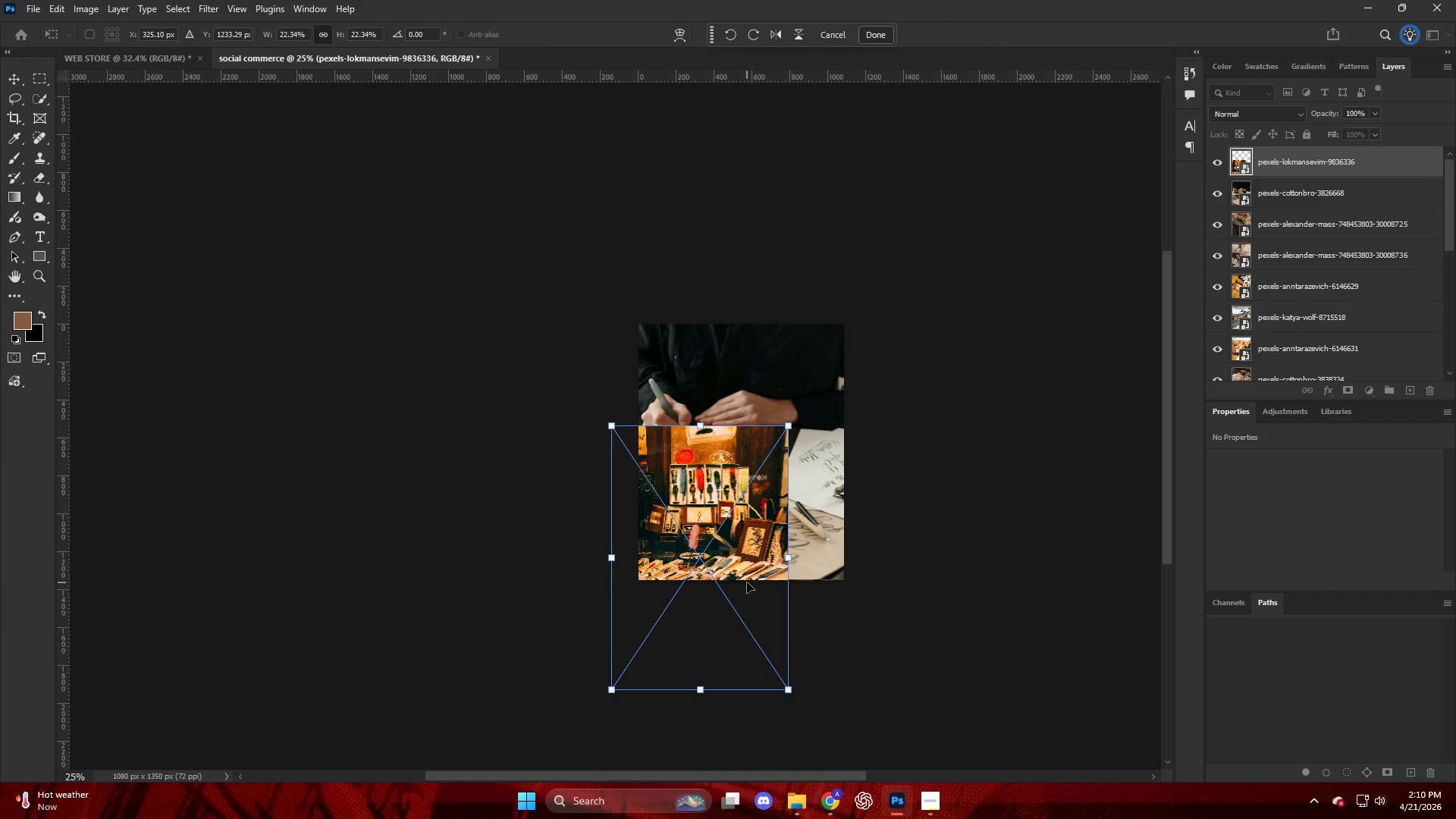 
left_click_drag(start_coordinate=[718, 598], to_coordinate=[743, 490])
 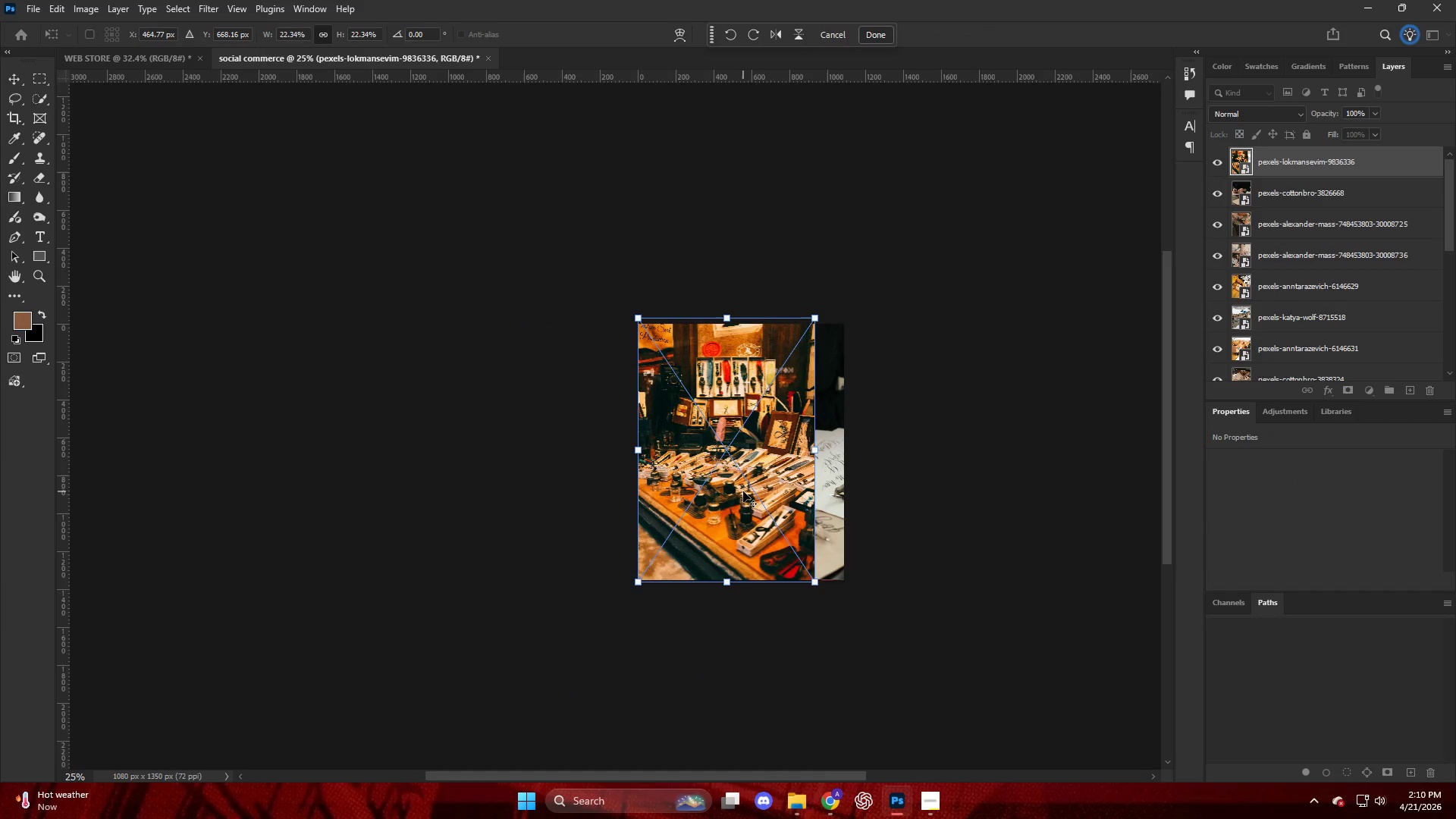 
key(Alt+X)
 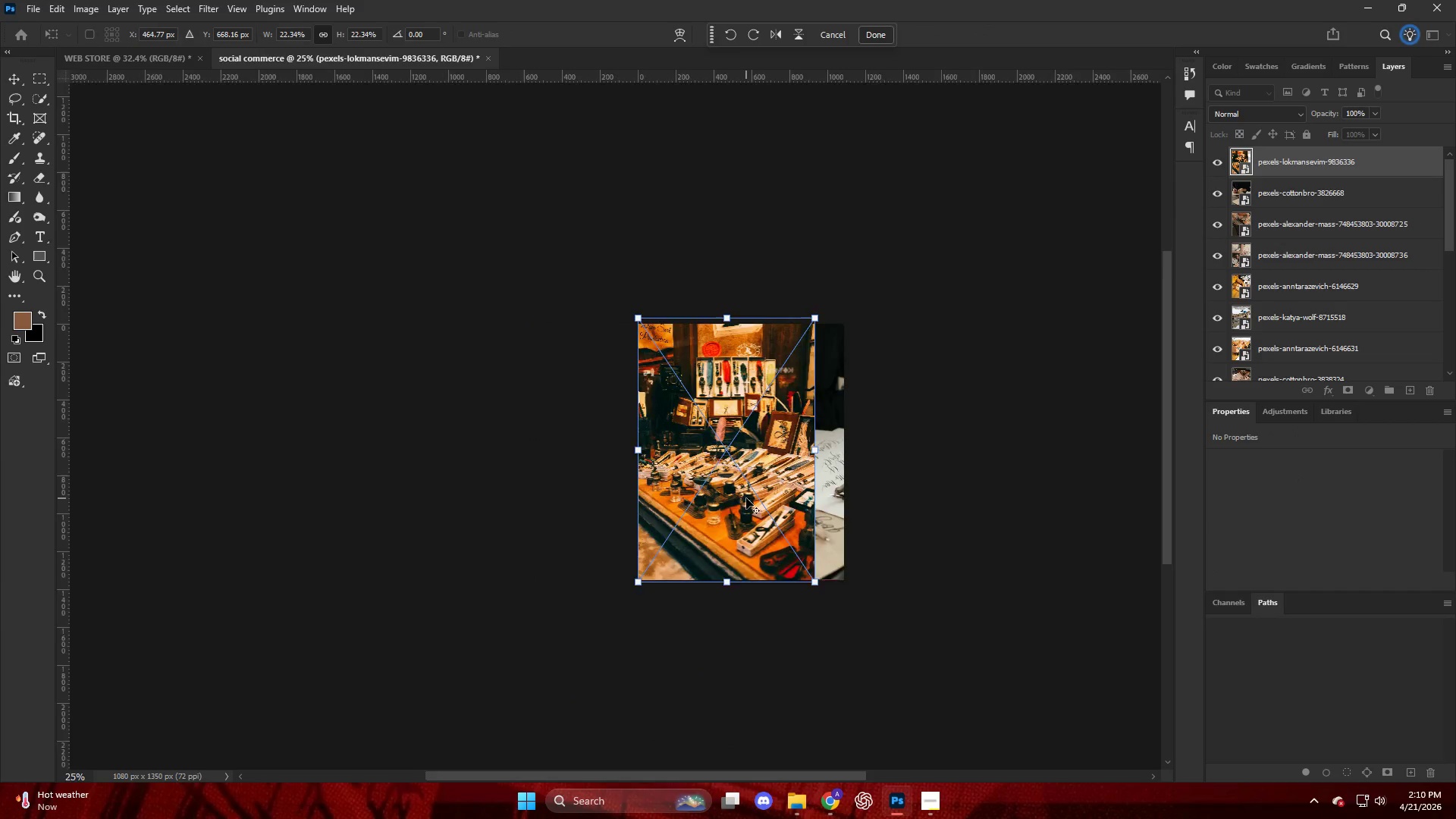 
scroll: coordinate [745, 500], scroll_direction: up, amount: 5.0
 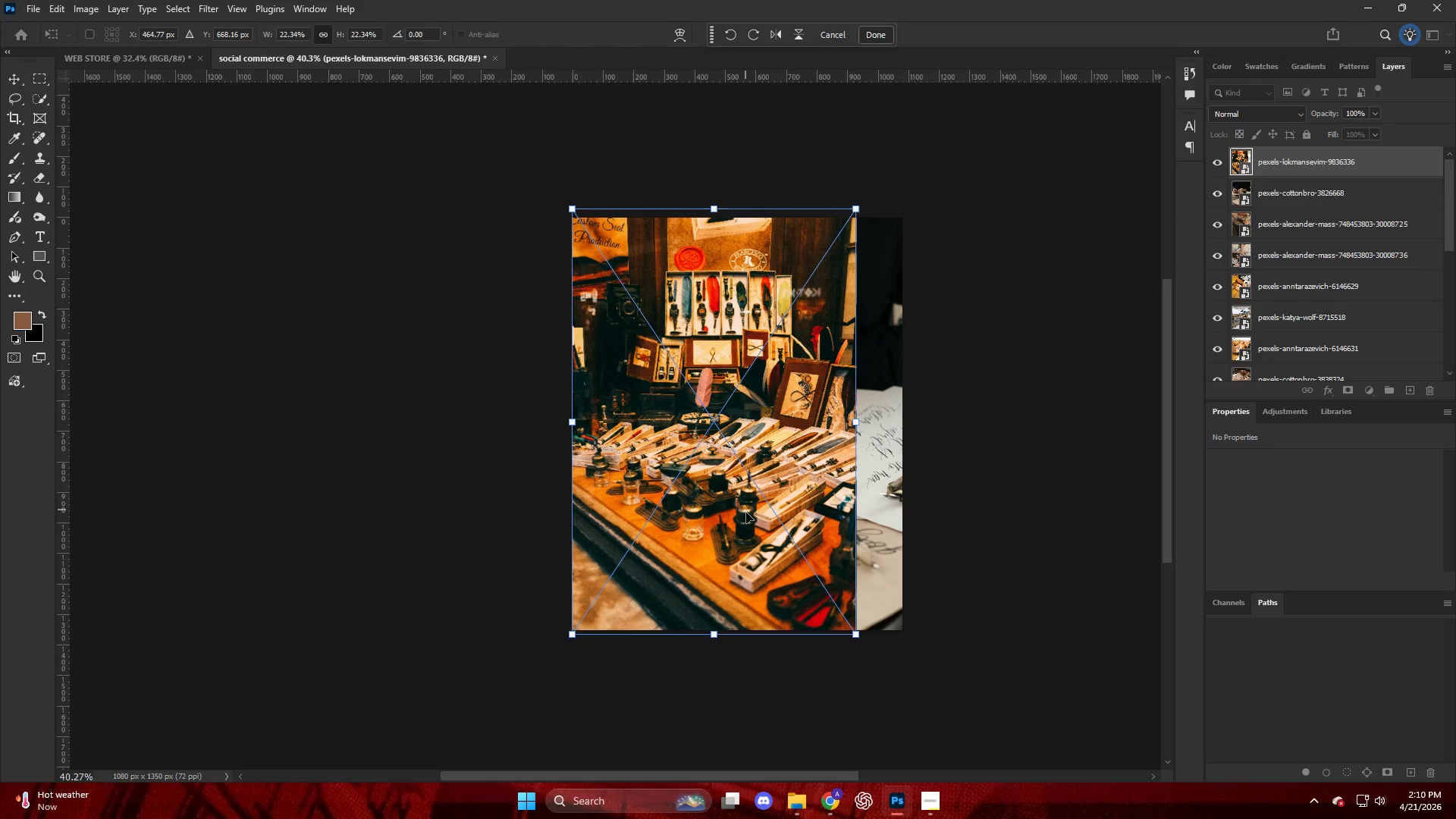 
hold_key(key=AltLeft, duration=0.39)
scroll: coordinate [820, 574], scroll_direction: up, amount: 11.0
 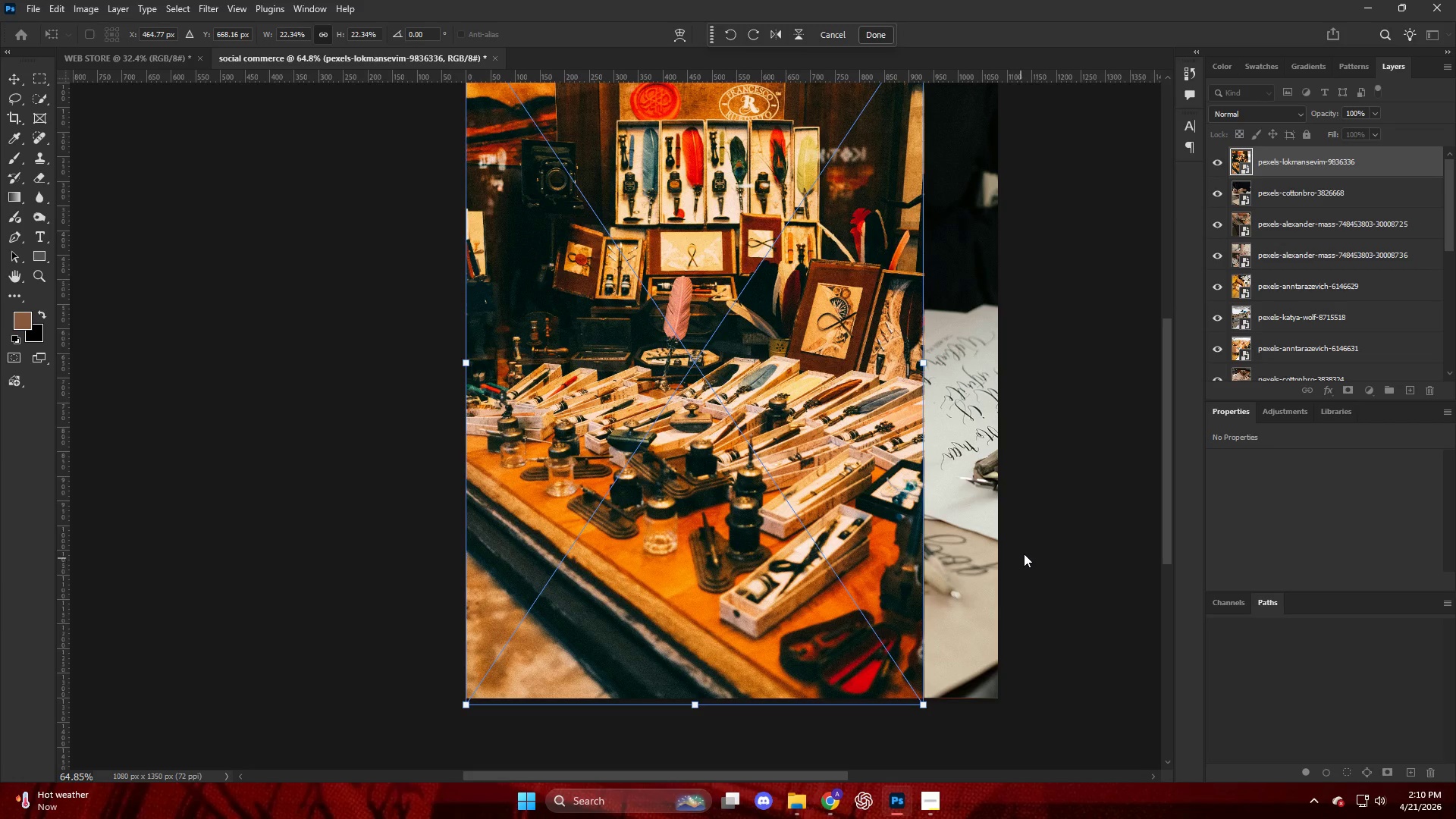 
left_click([1024, 554])
 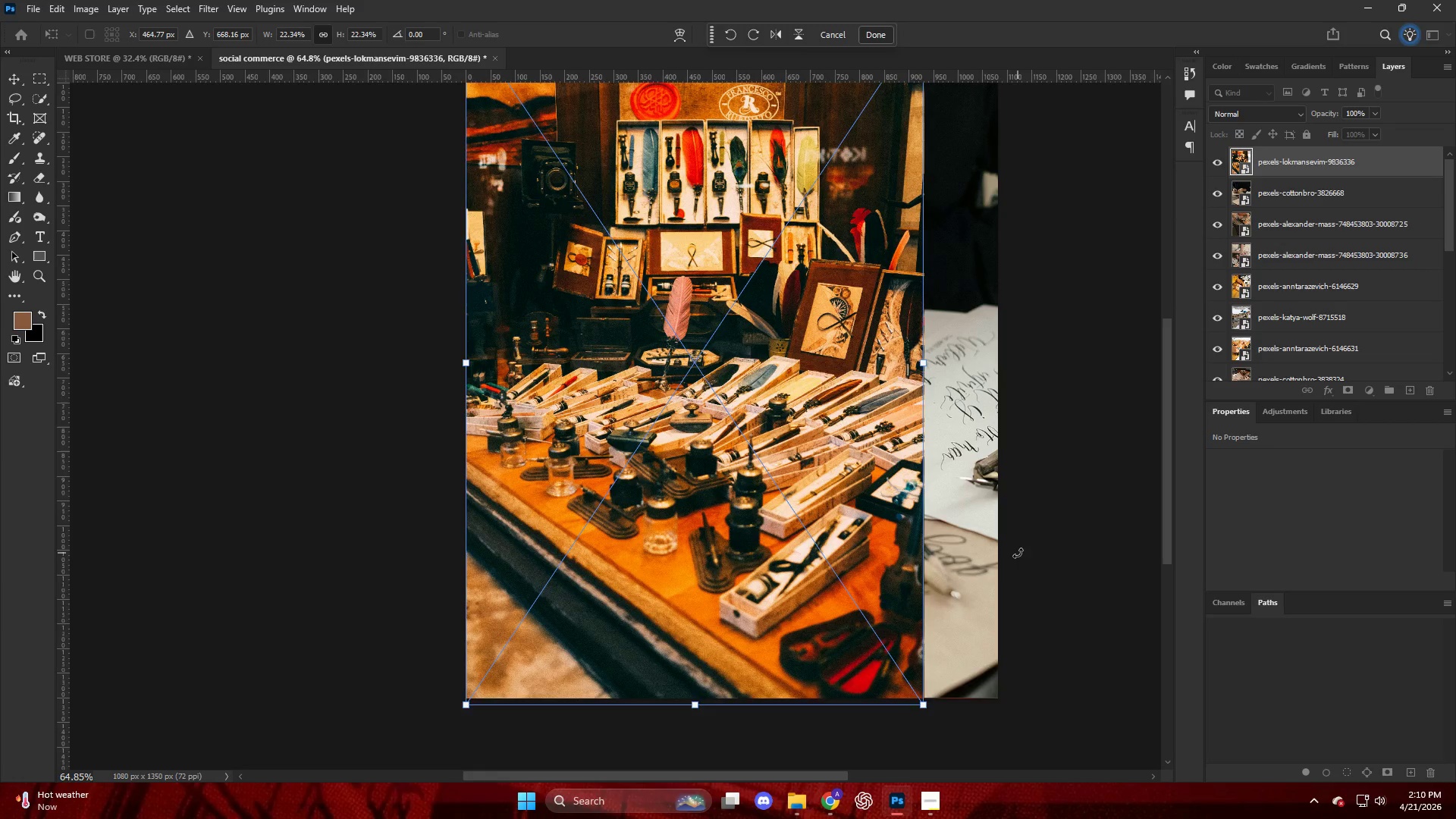 
hold_key(key=AltLeft, duration=0.45)
 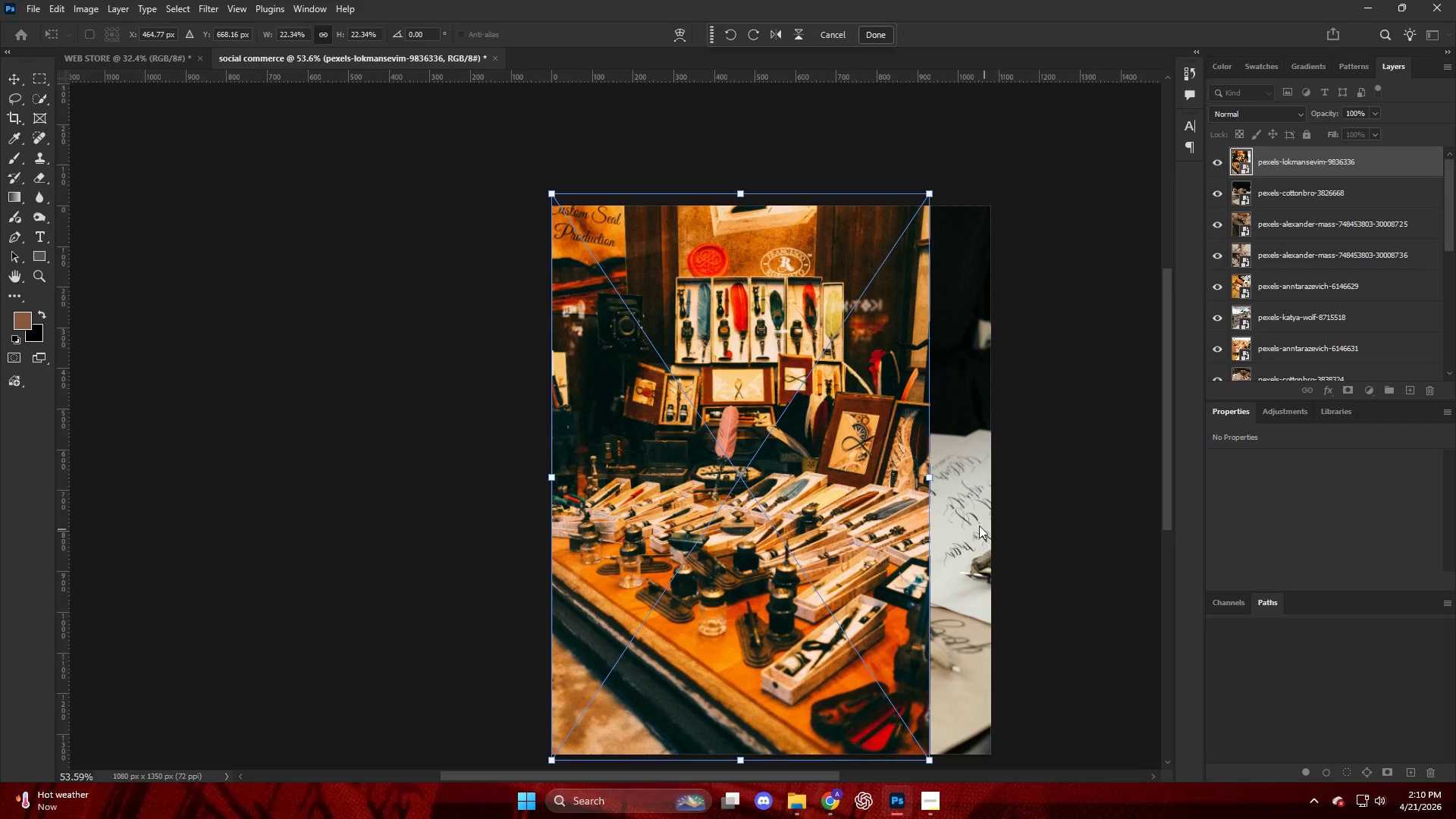 
scroll: coordinate [971, 564], scroll_direction: up, amount: 8.0
 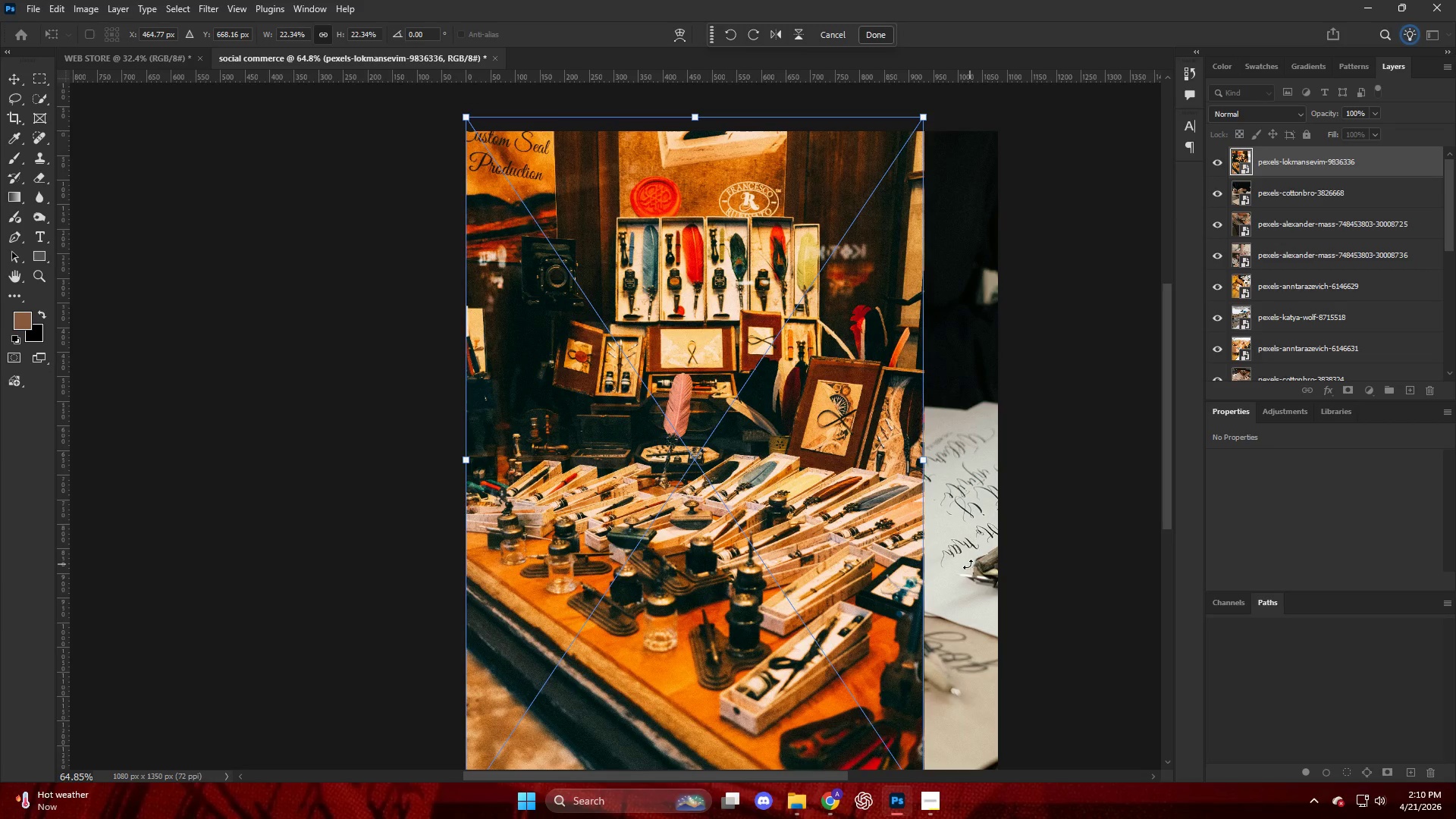 
scroll: coordinate [958, 563], scroll_direction: down, amount: 2.0
 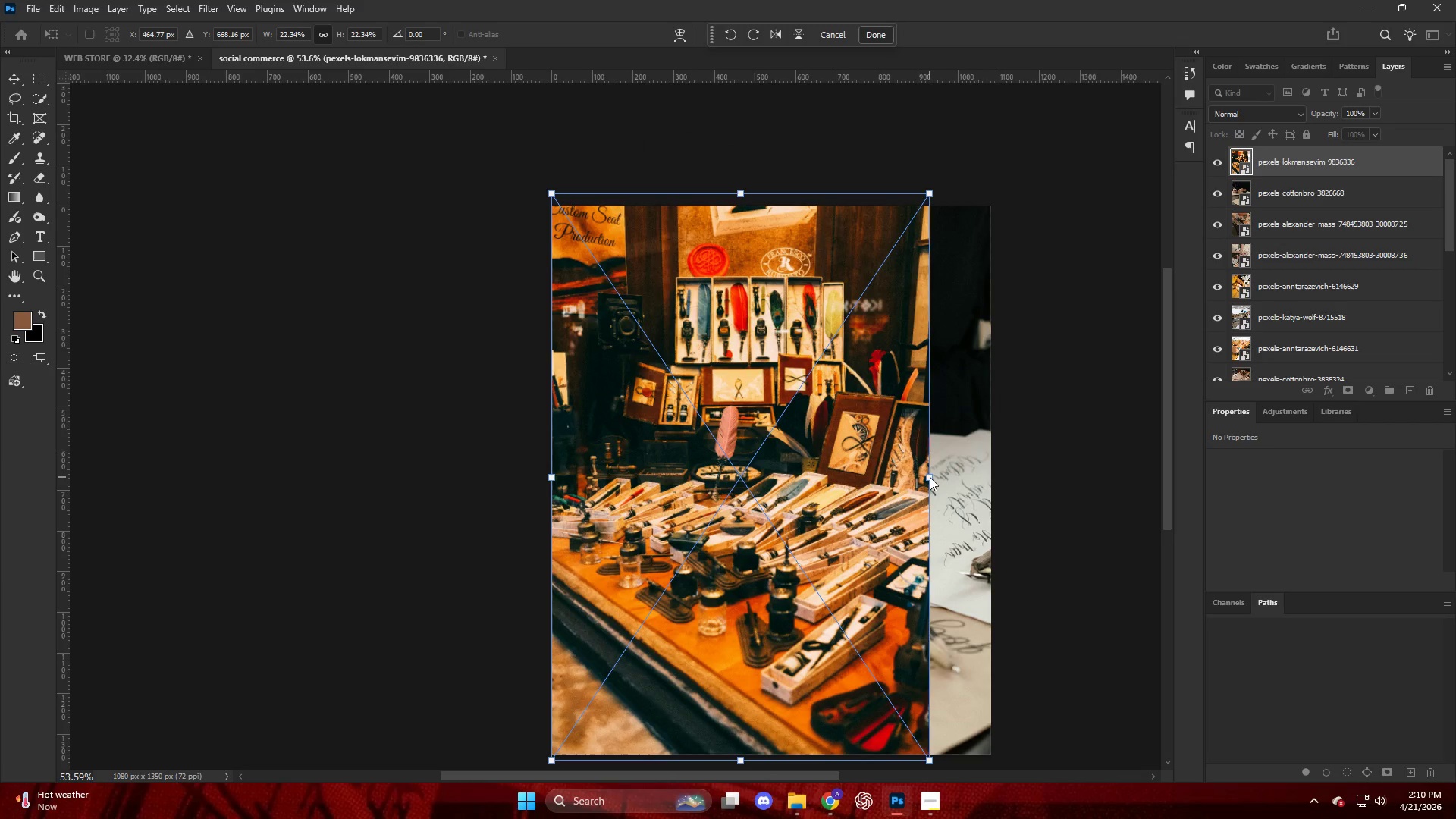 
left_click_drag(start_coordinate=[930, 477], to_coordinate=[991, 476])
 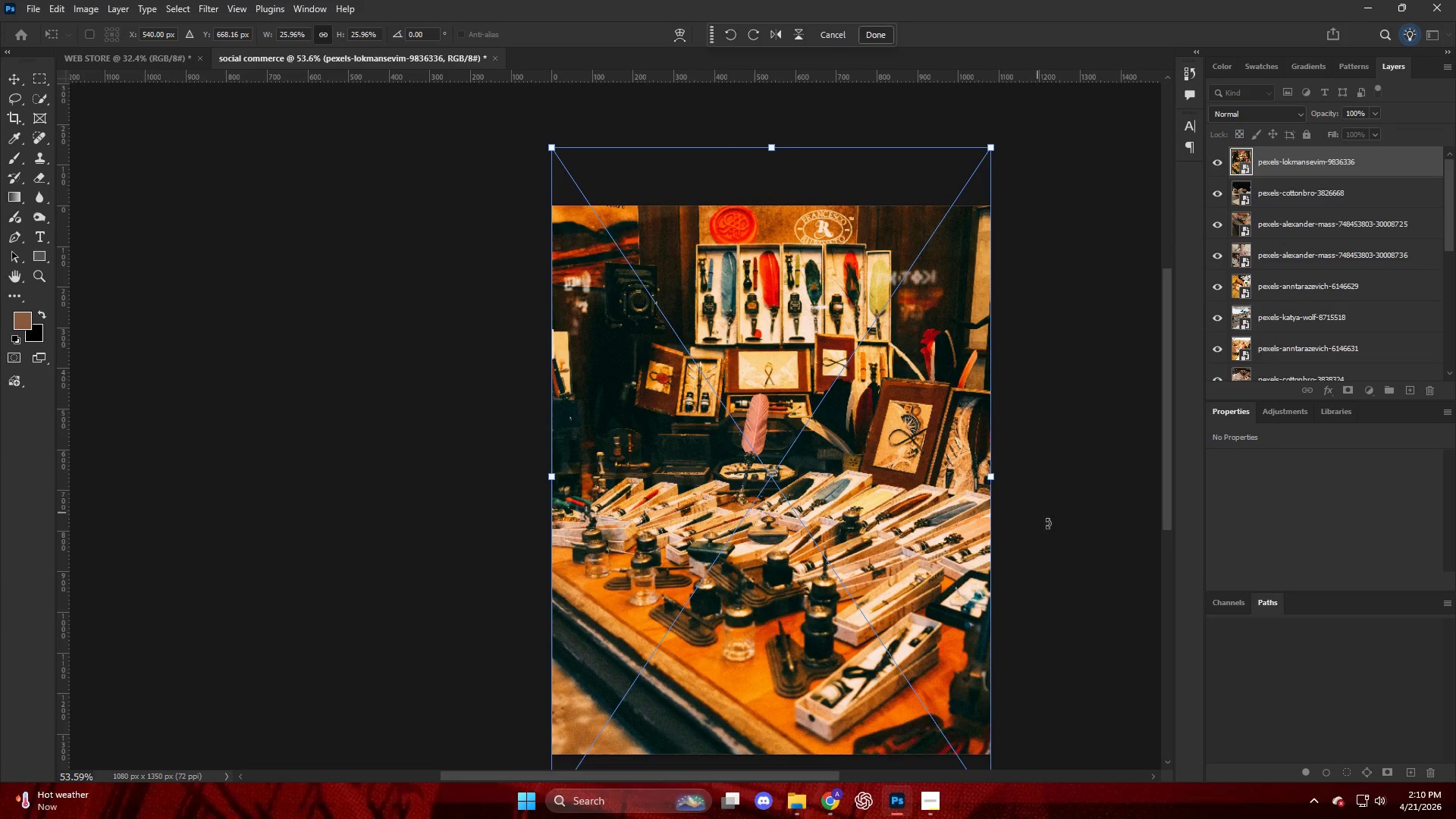 
left_click([1069, 542])
 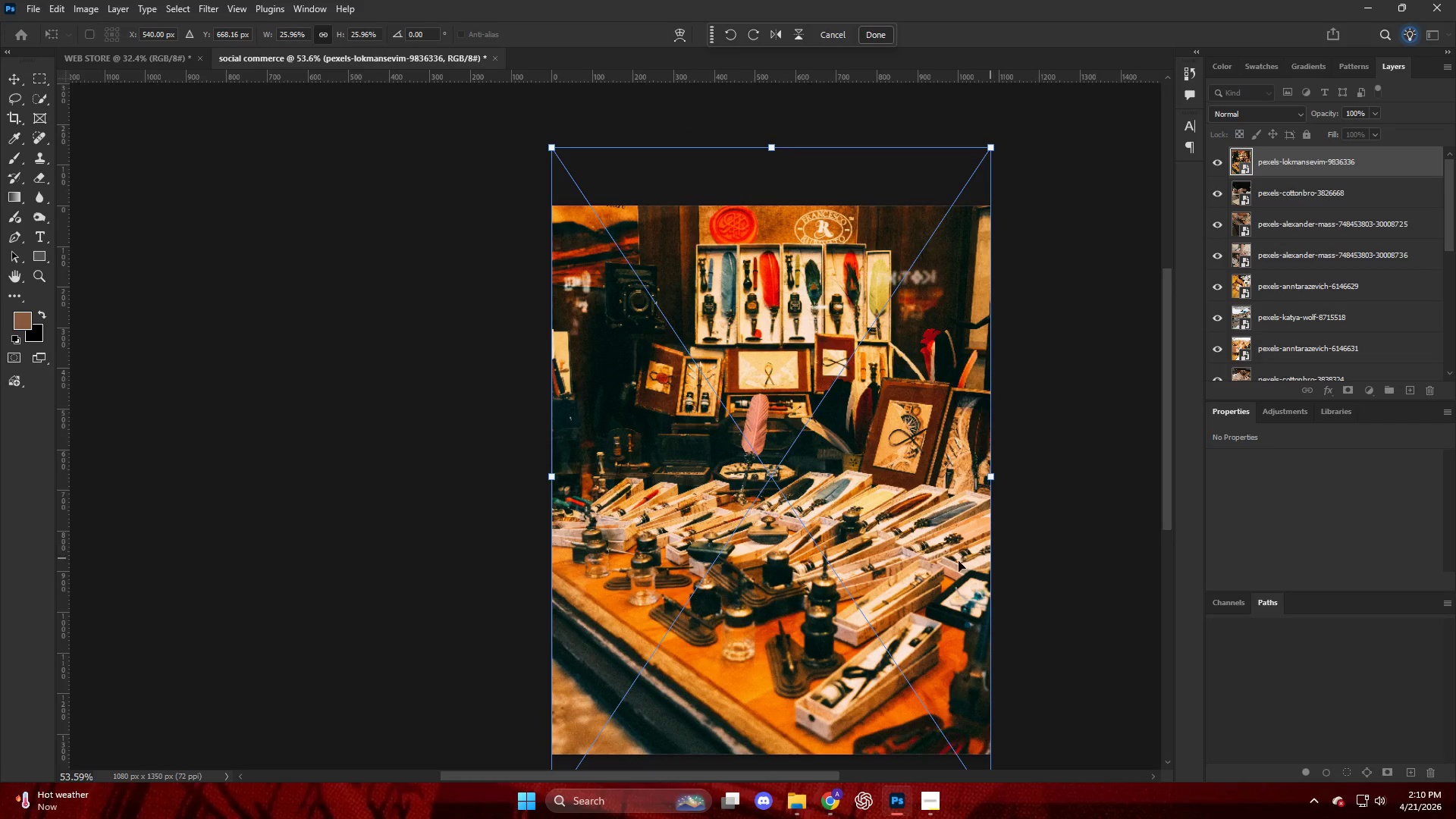 
scroll: coordinate [920, 563], scroll_direction: down, amount: 5.0
 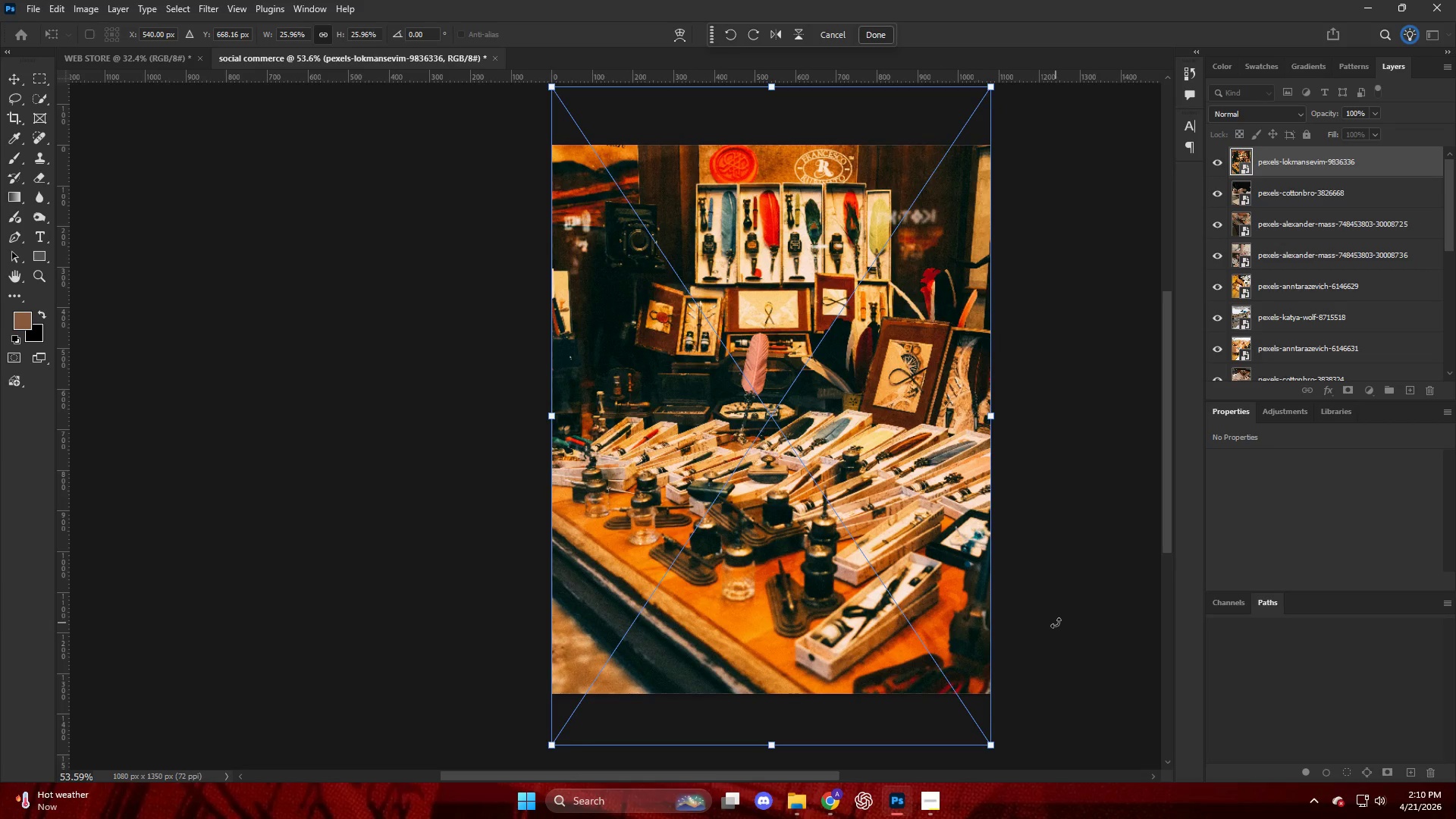 
left_click([1056, 623])
 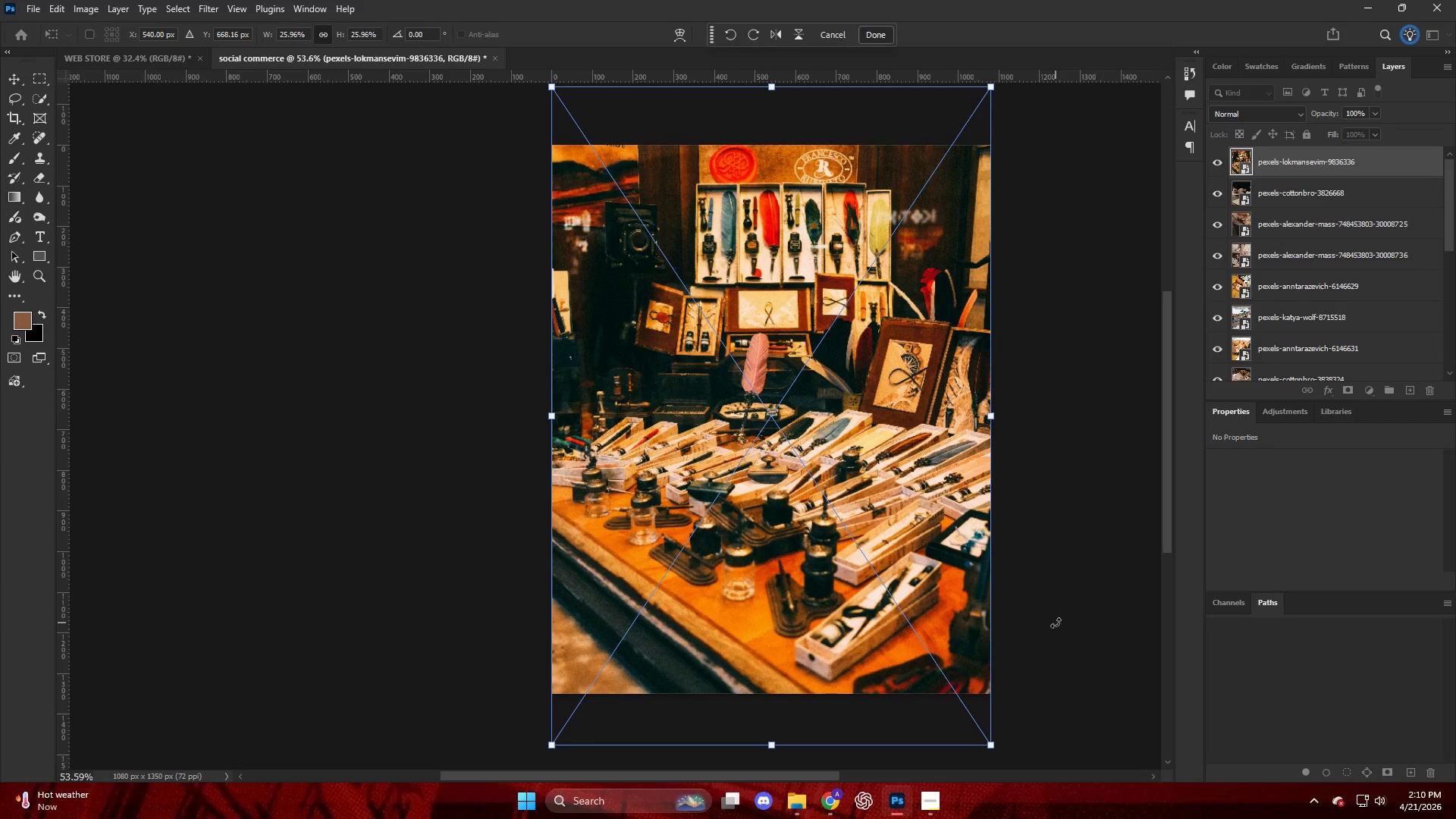 
key(Enter)
 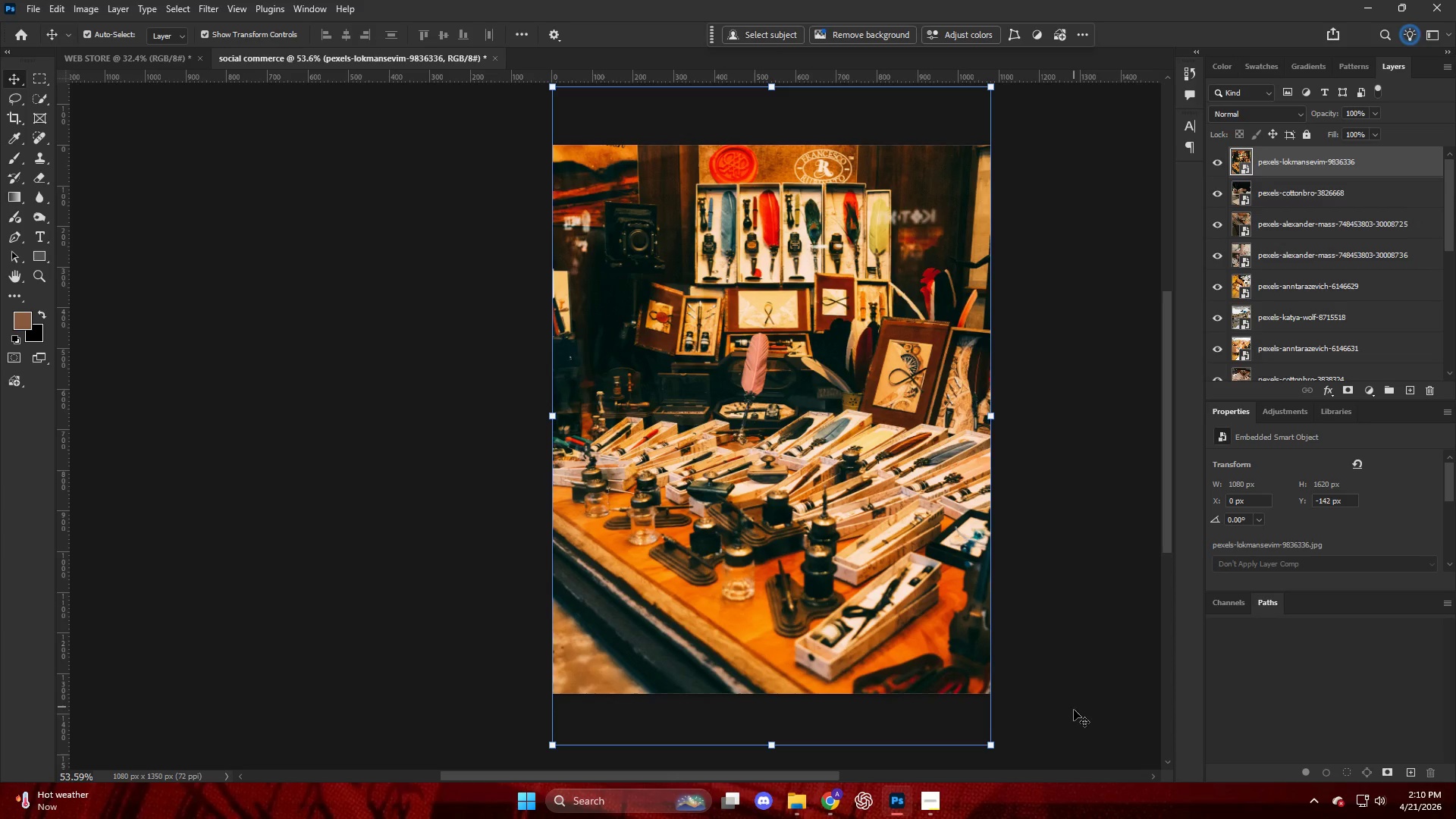 
left_click([1074, 716])
 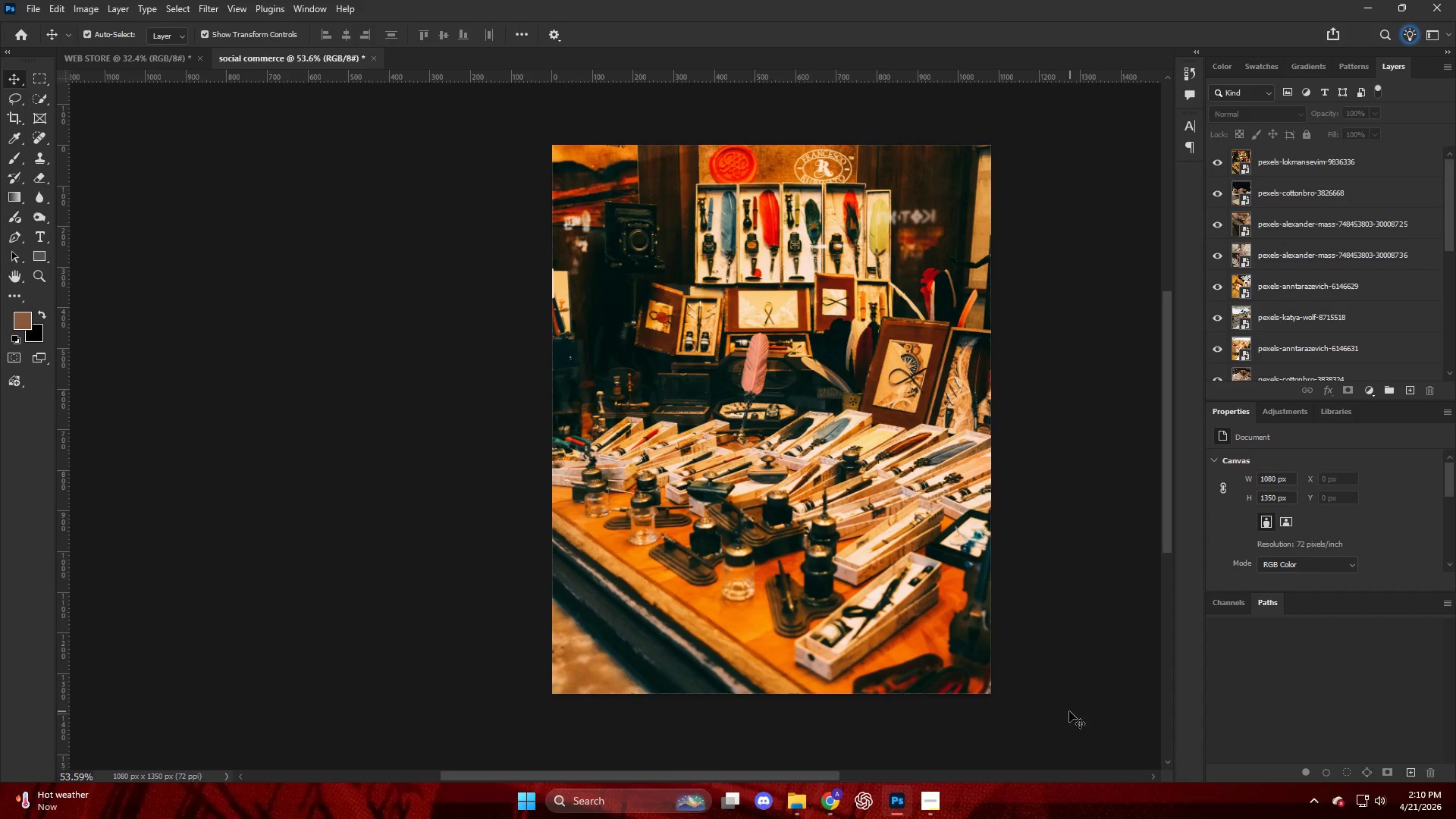 
key(Alt+Control+Shift+W)
 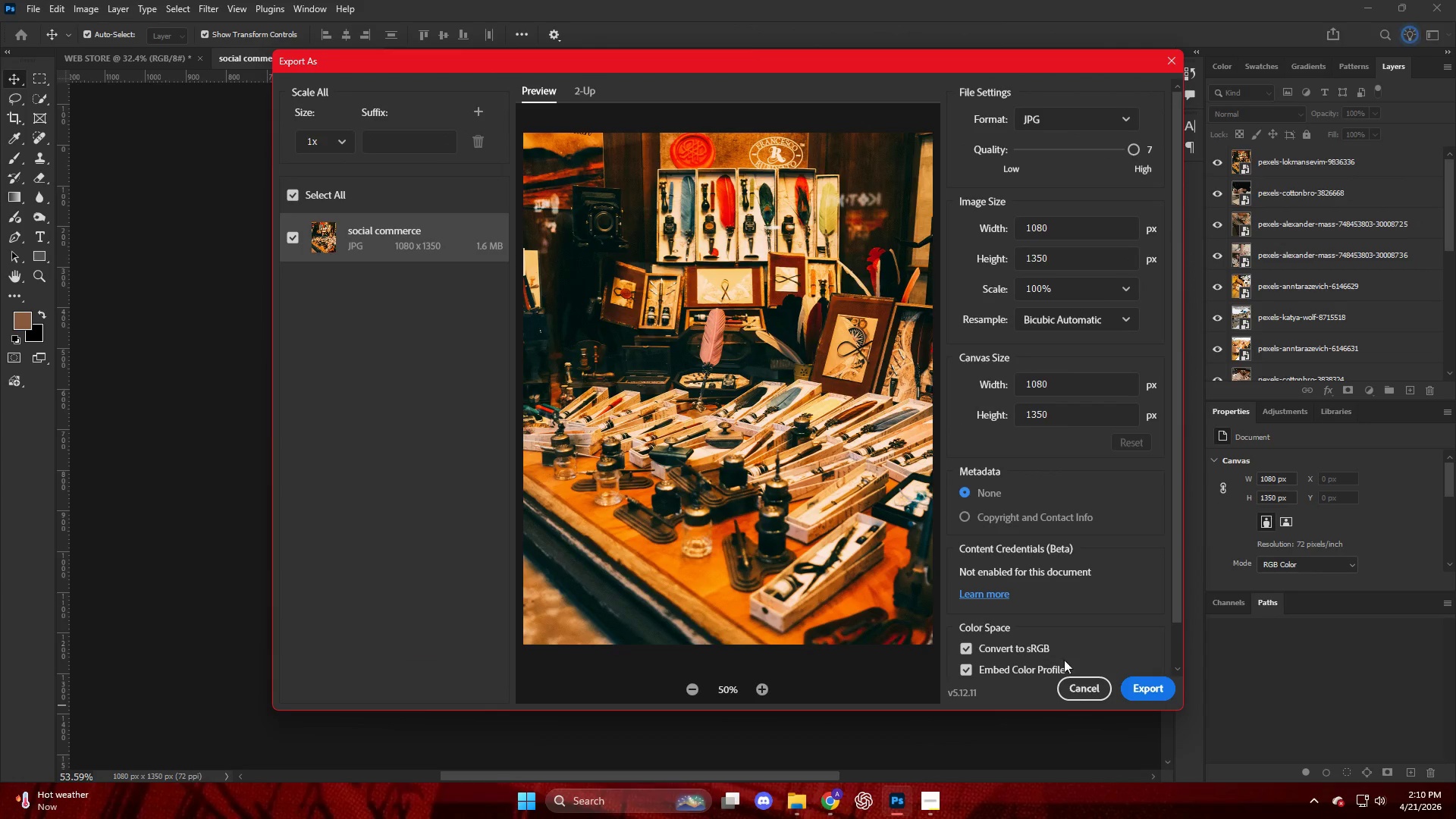 
left_click([1146, 692])
 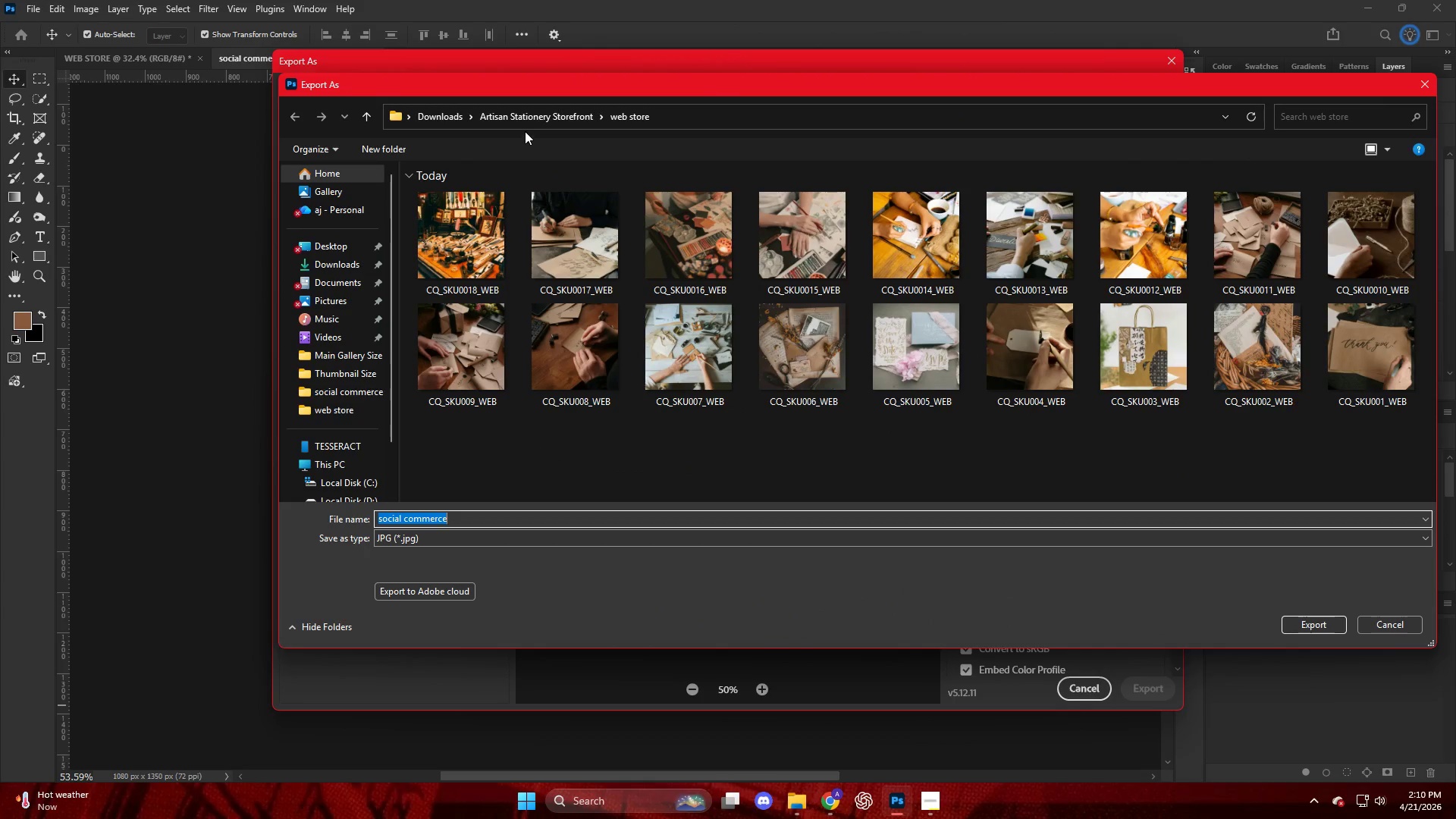 
left_click([525, 119])
 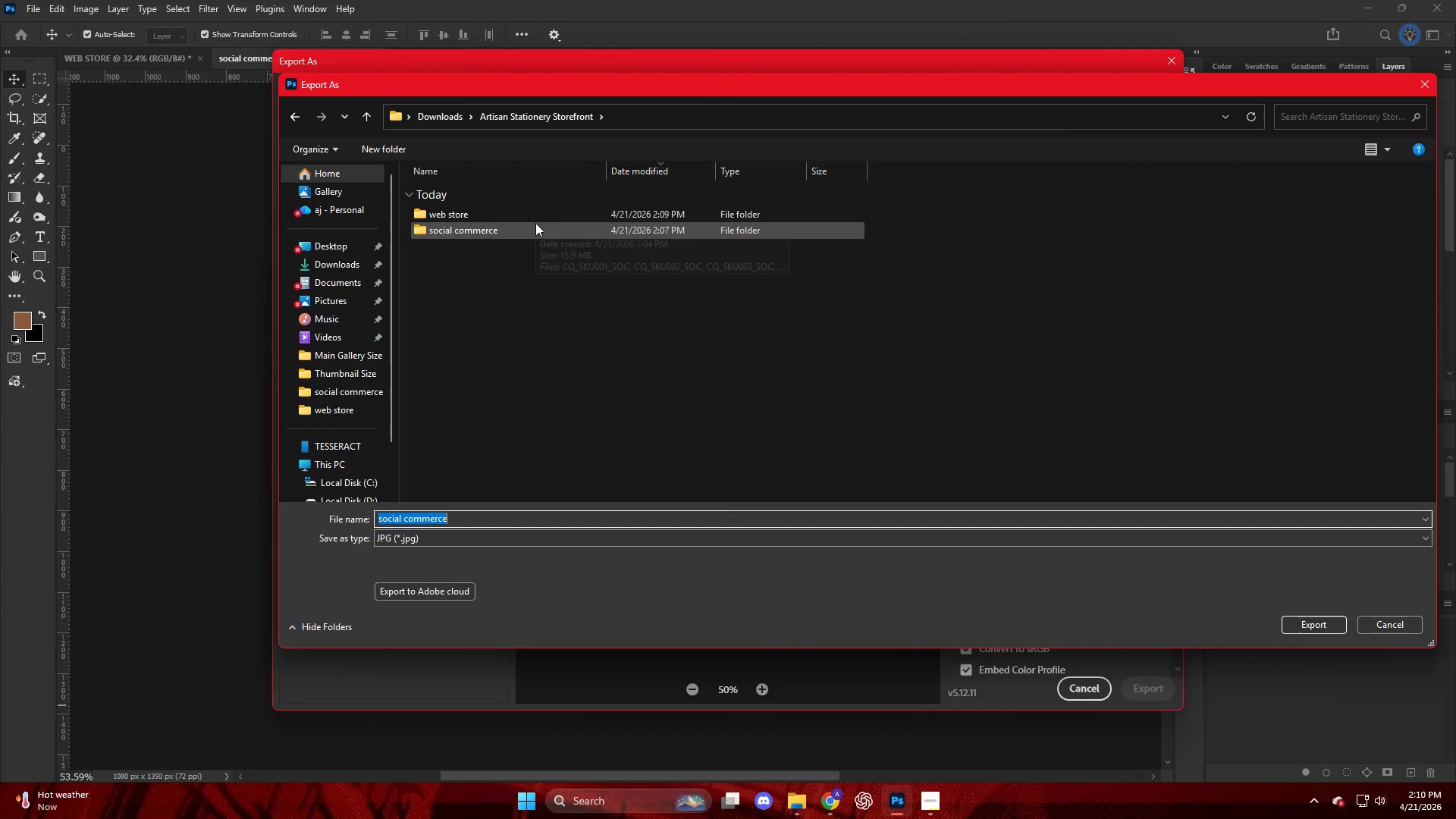 
double_click([535, 223])
 